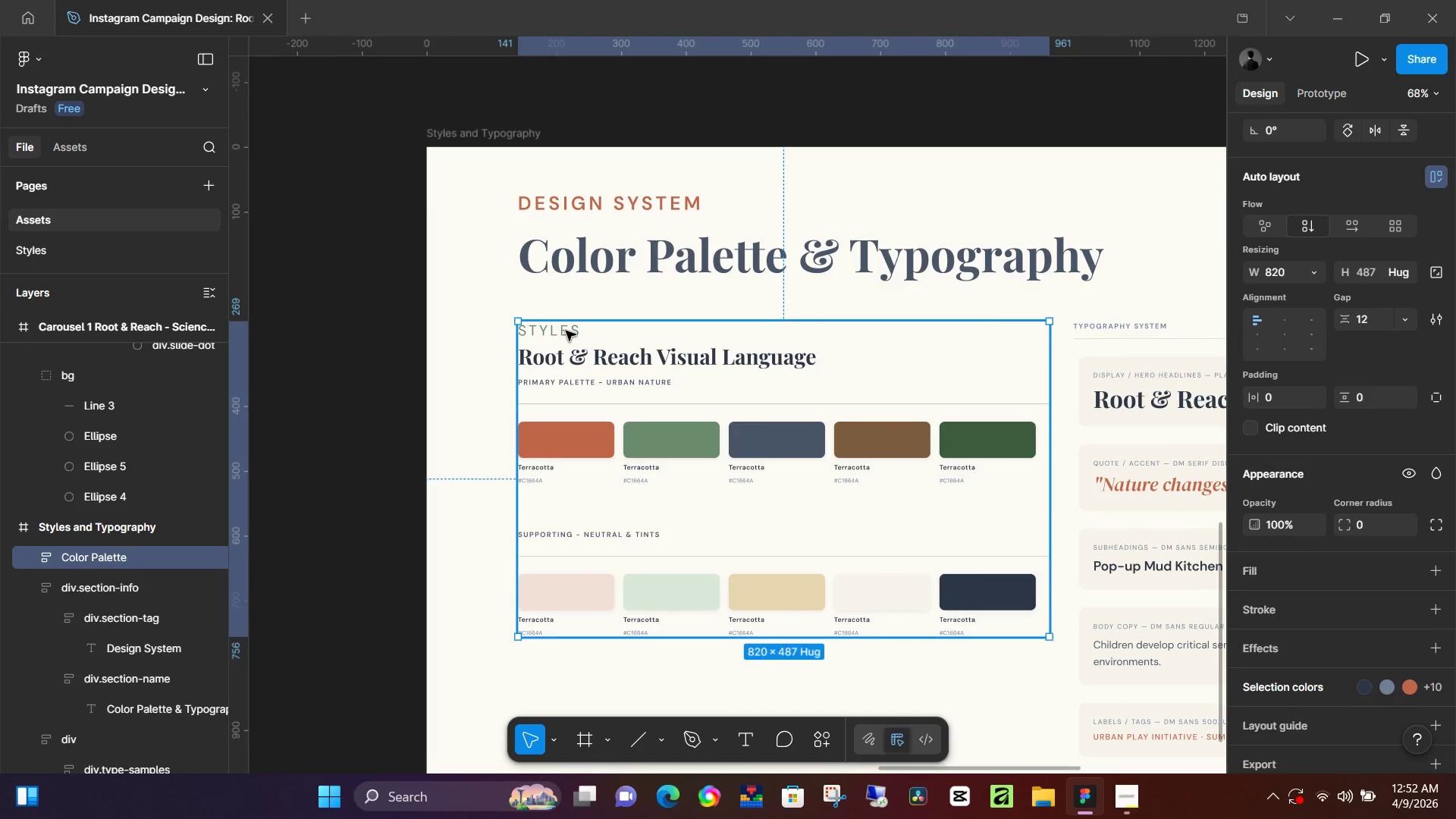 
triple_click([566, 331])
 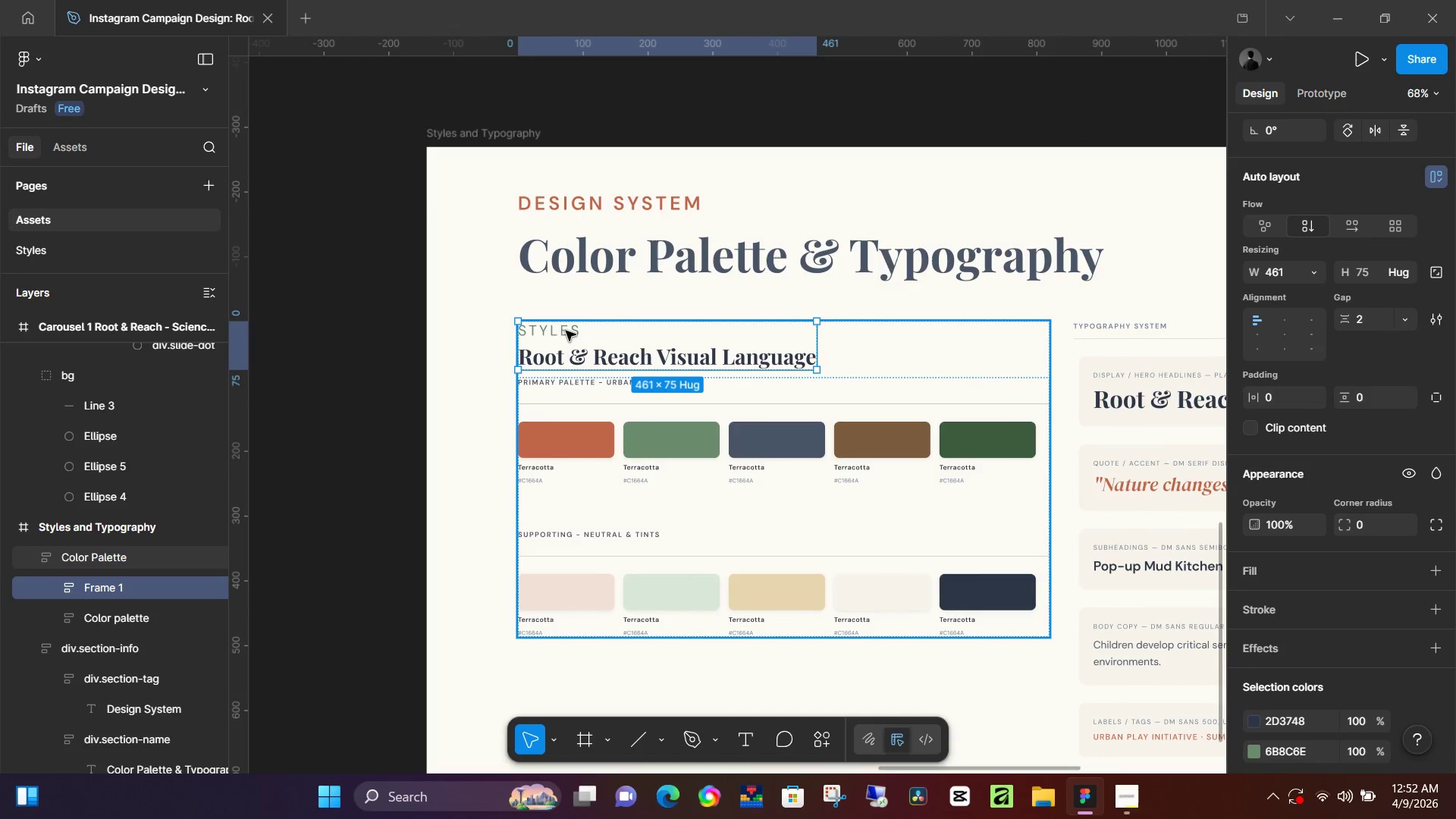 
triple_click([566, 331])
 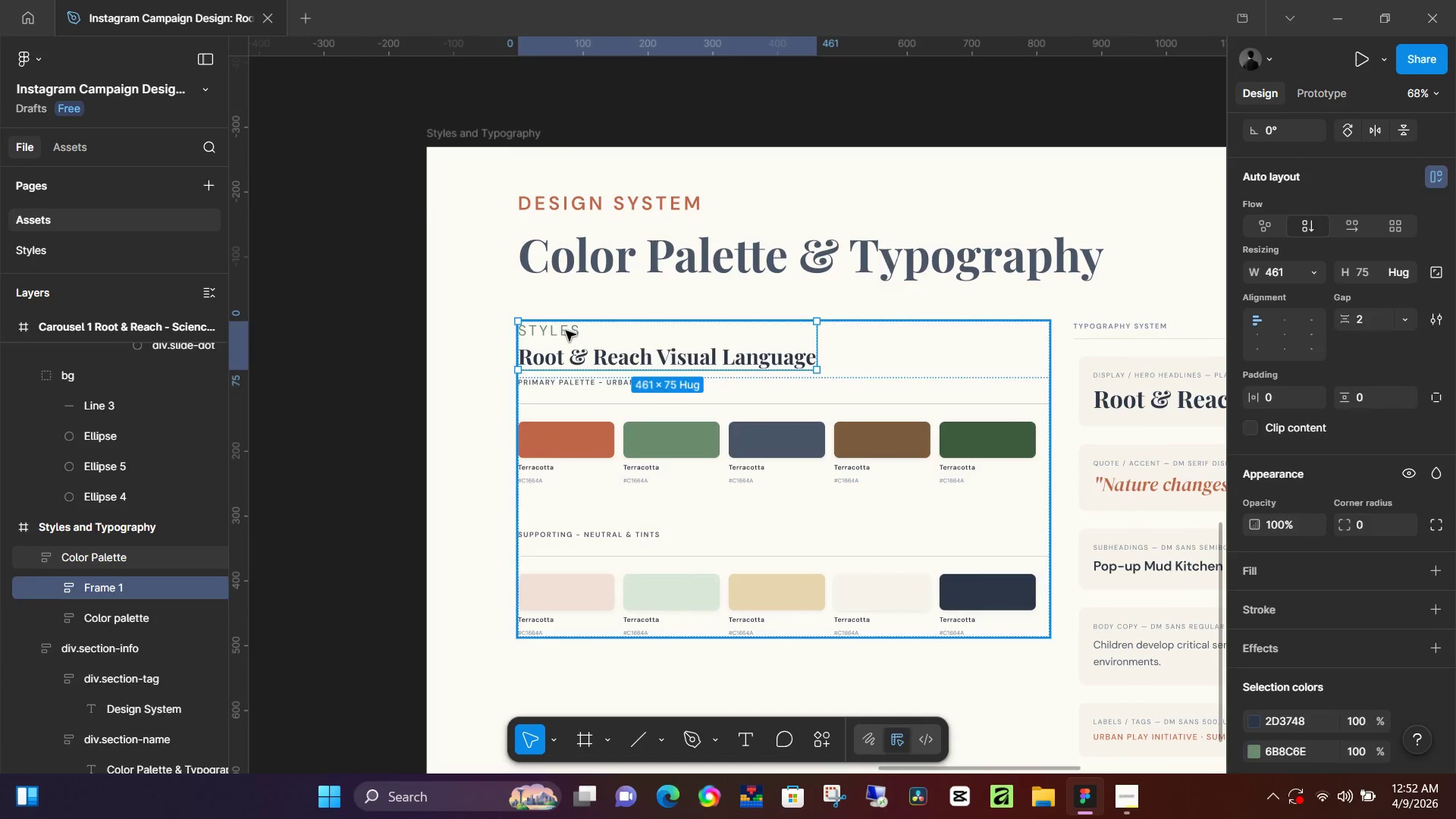 
triple_click([566, 331])
 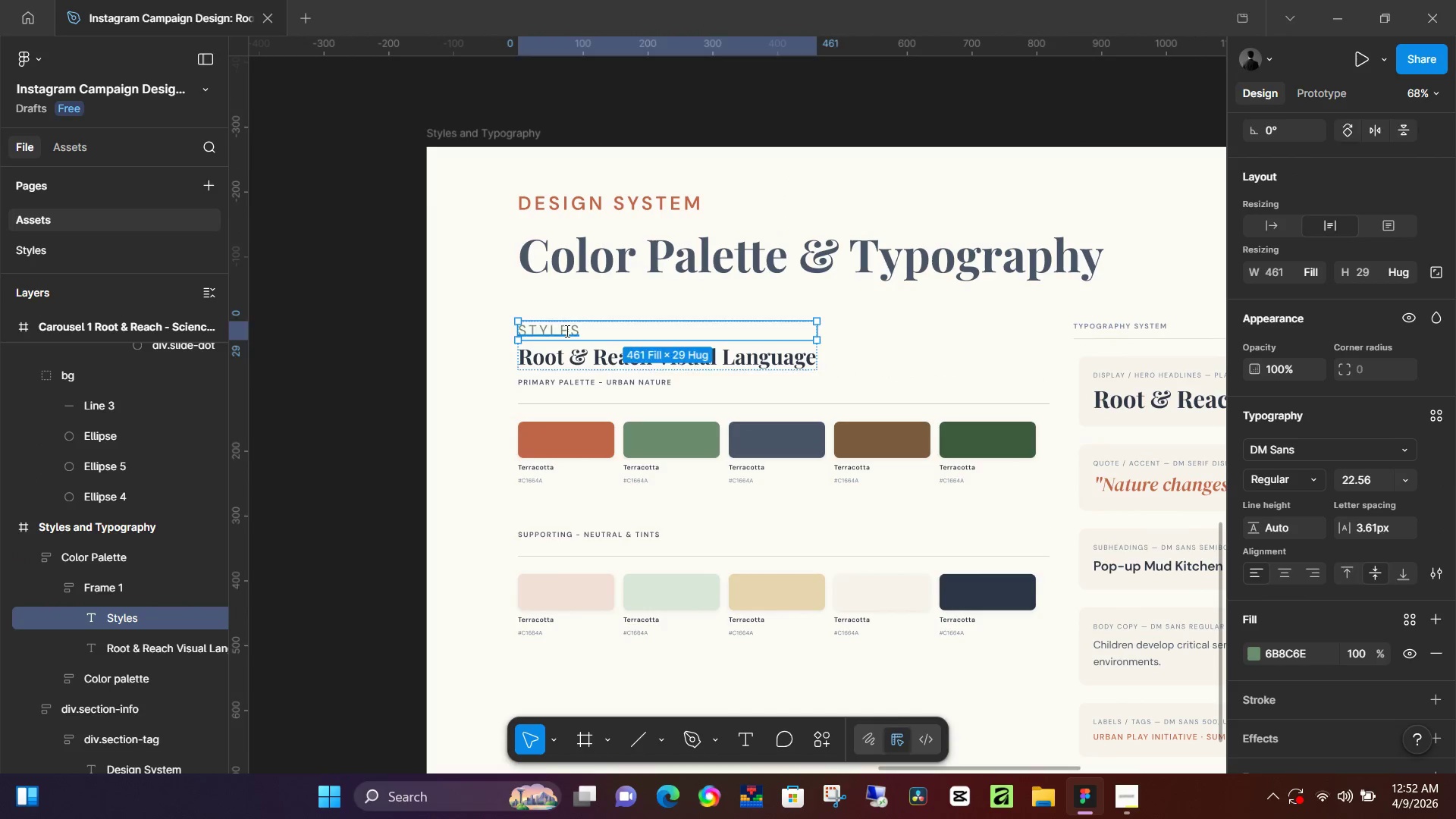 
triple_click([566, 331])
 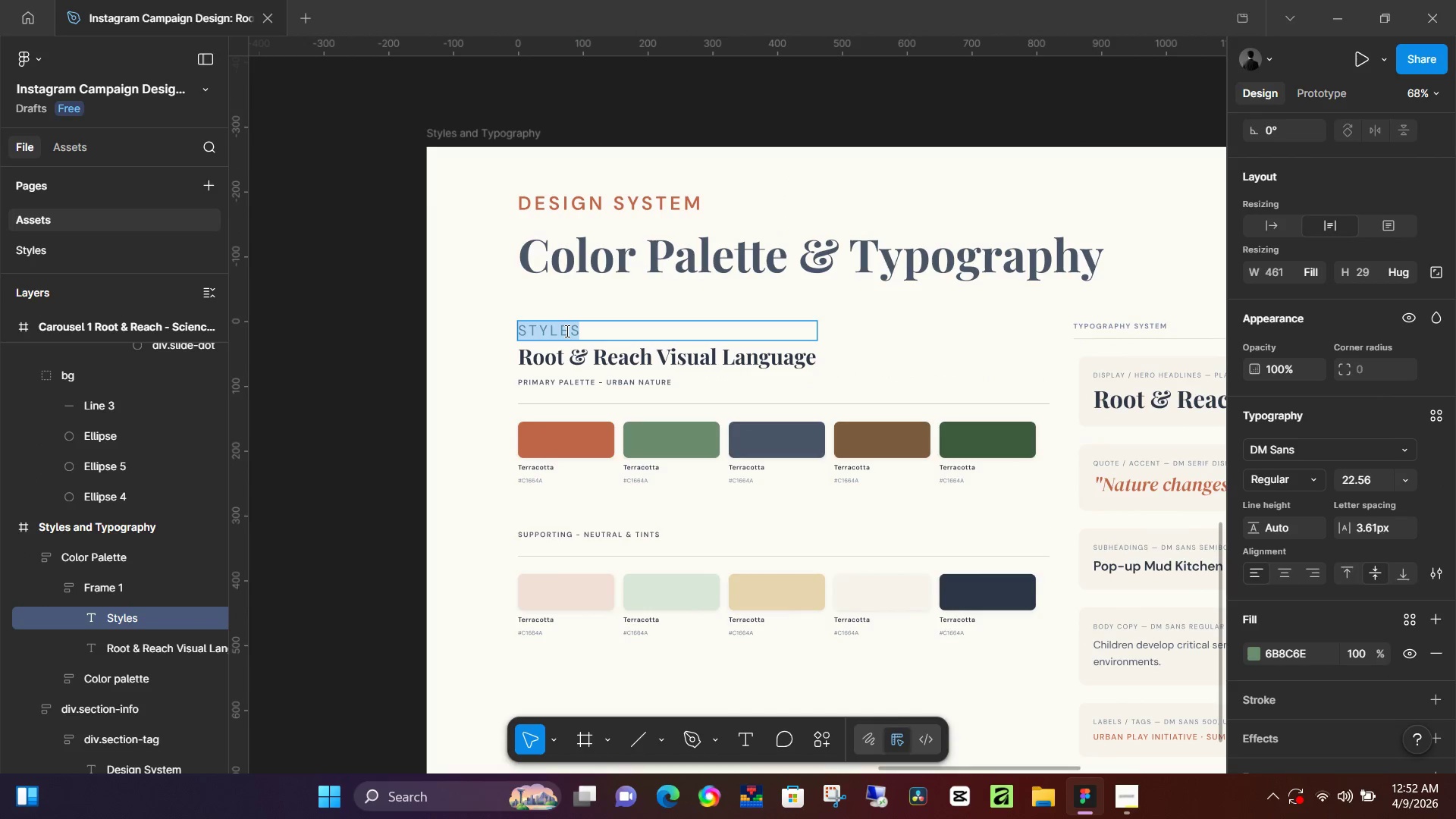 
triple_click([566, 331])
 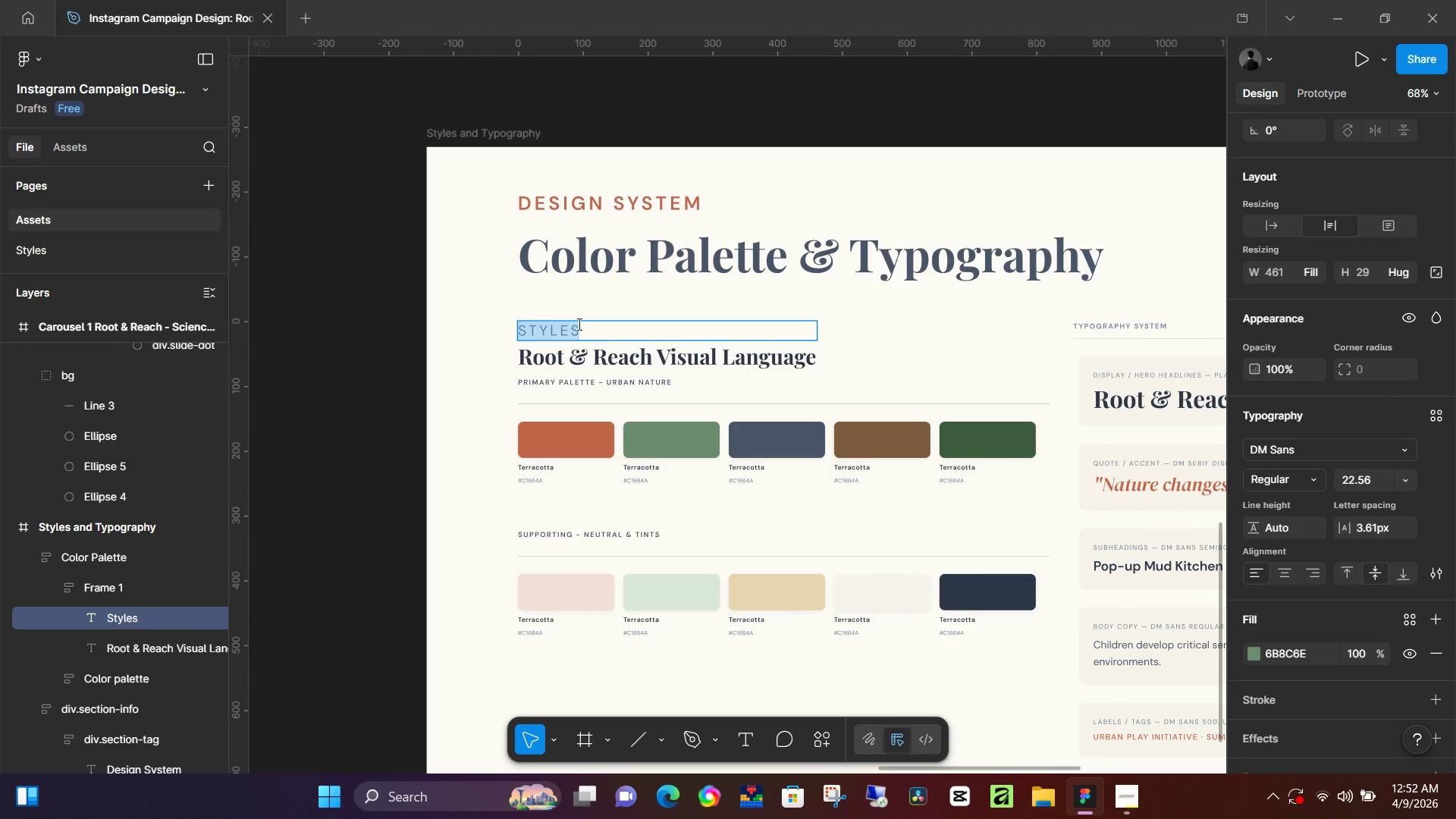 
hold_key(key=ControlLeft, duration=0.86)
scroll: coordinate [578, 324], scroll_direction: down, amount: 6.0
 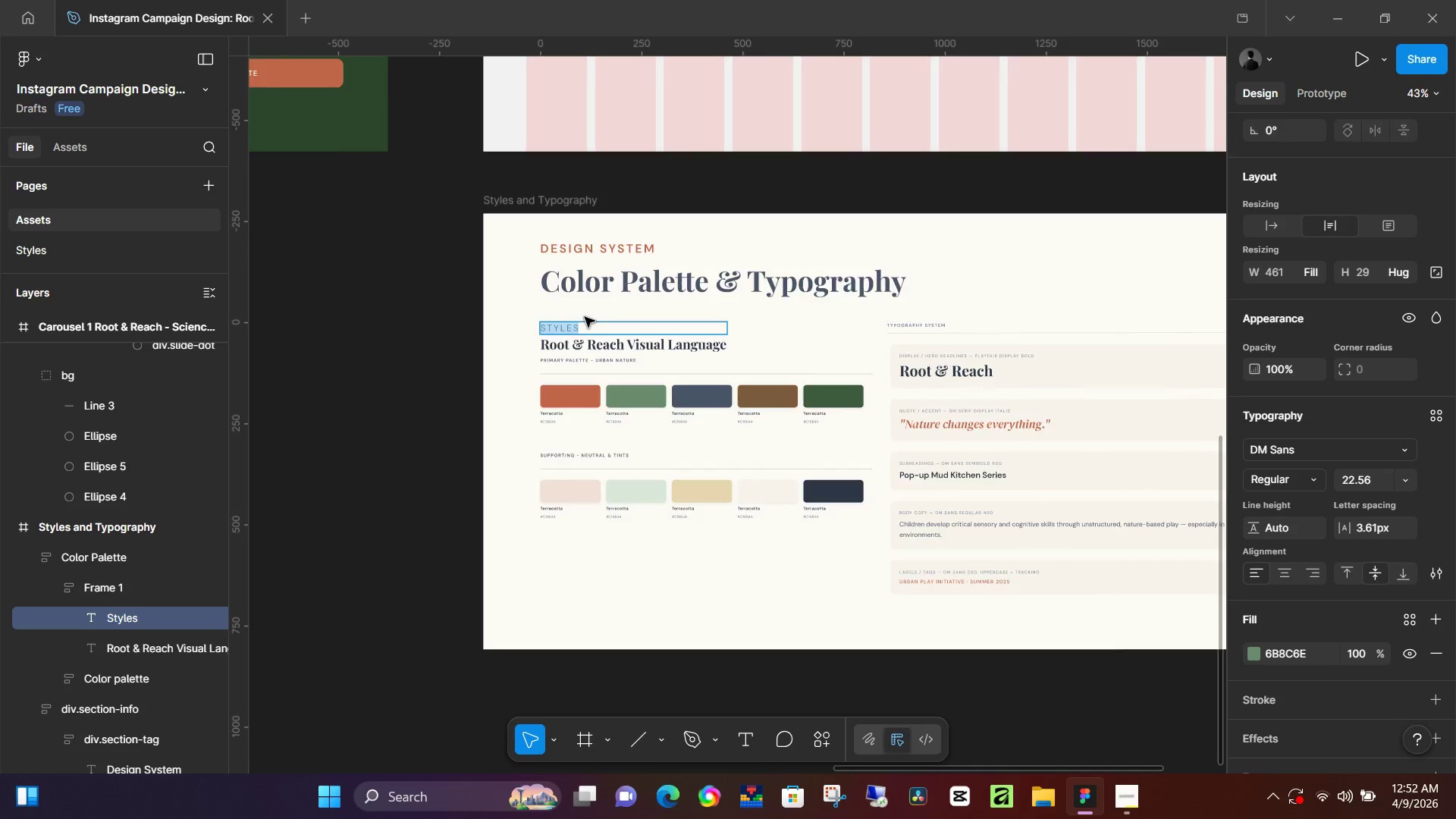 
left_click([594, 125])
 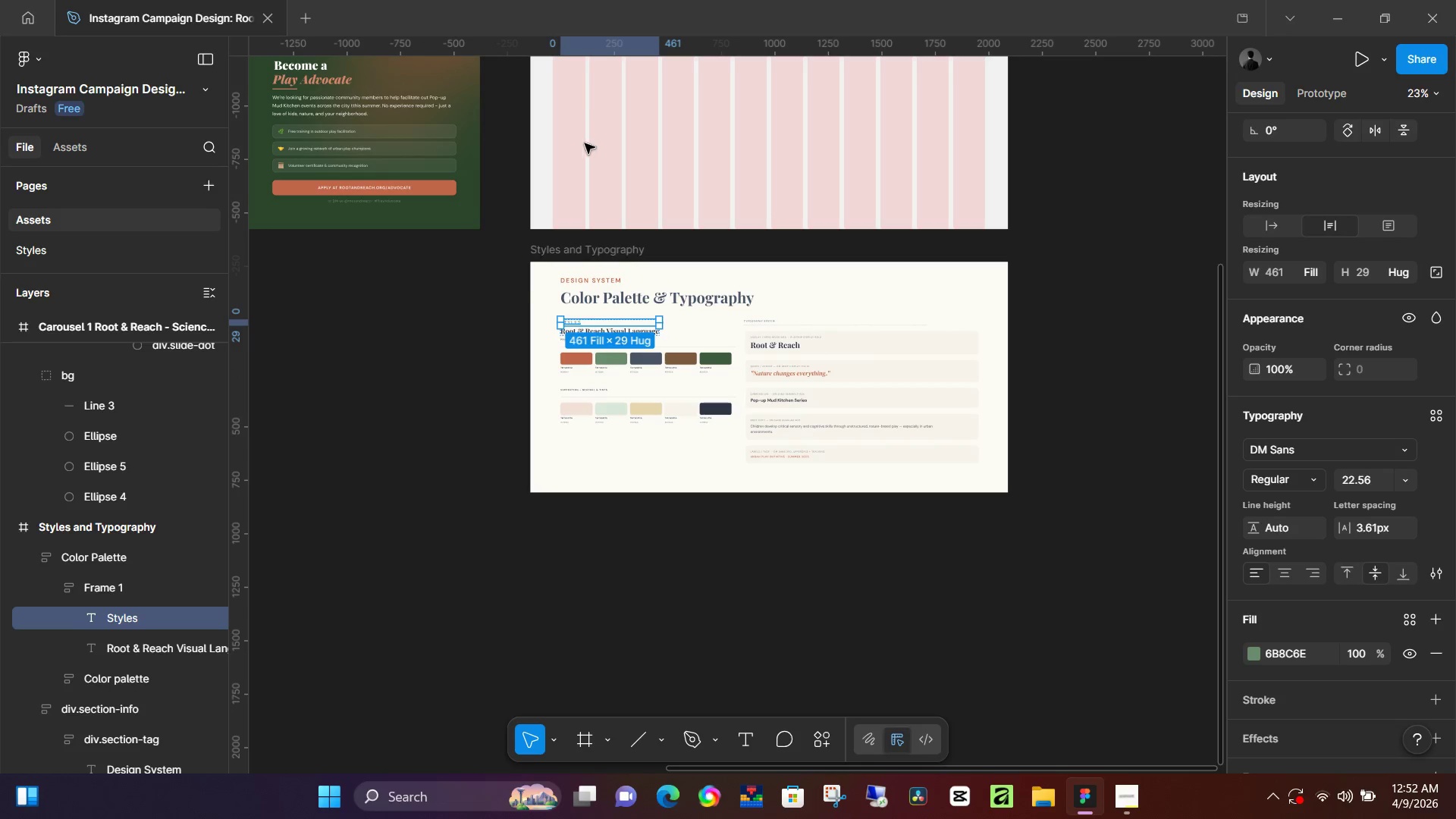 
scroll: coordinate [585, 317], scroll_direction: down, amount: 5.0
 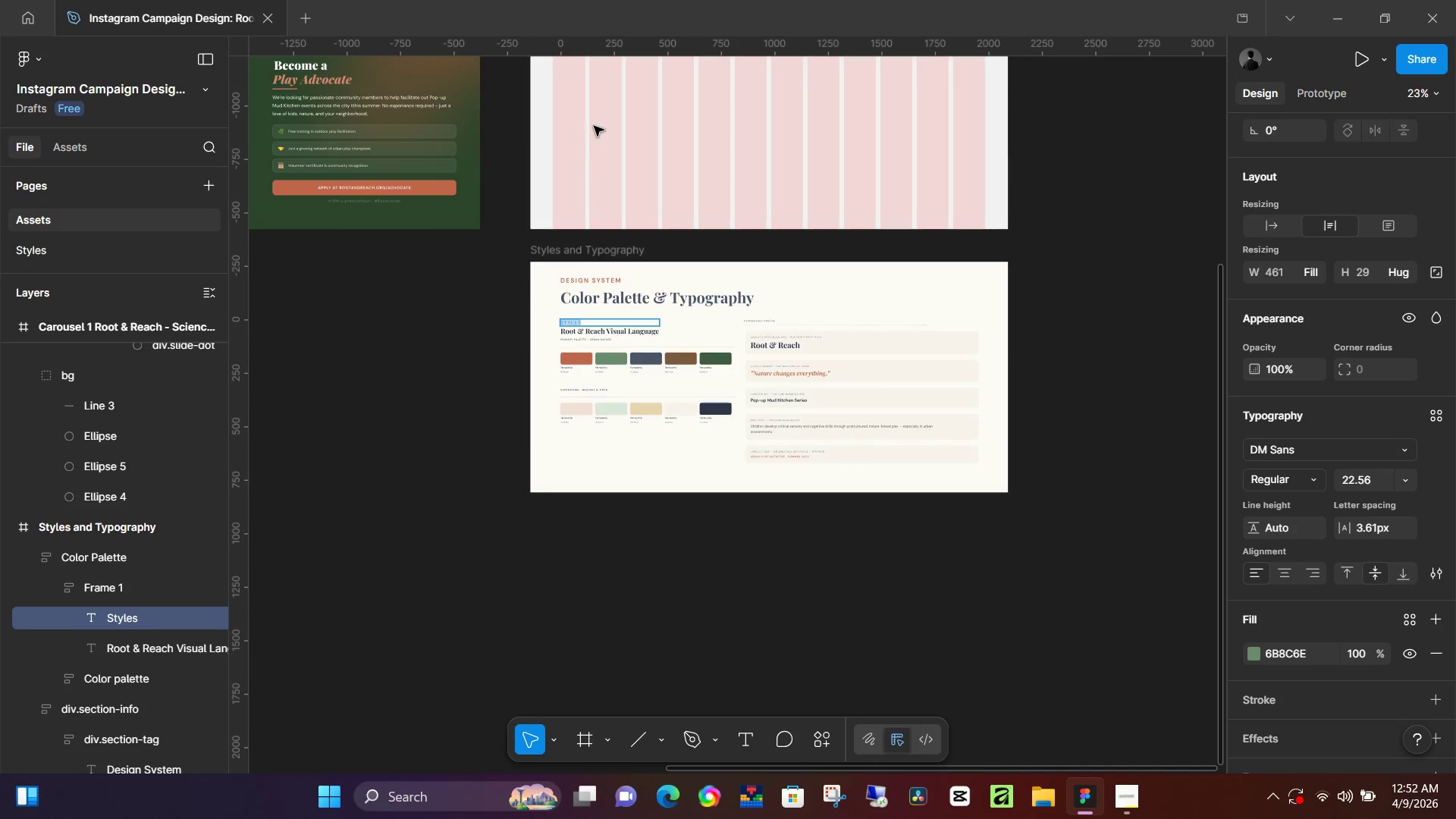 
key(T)
 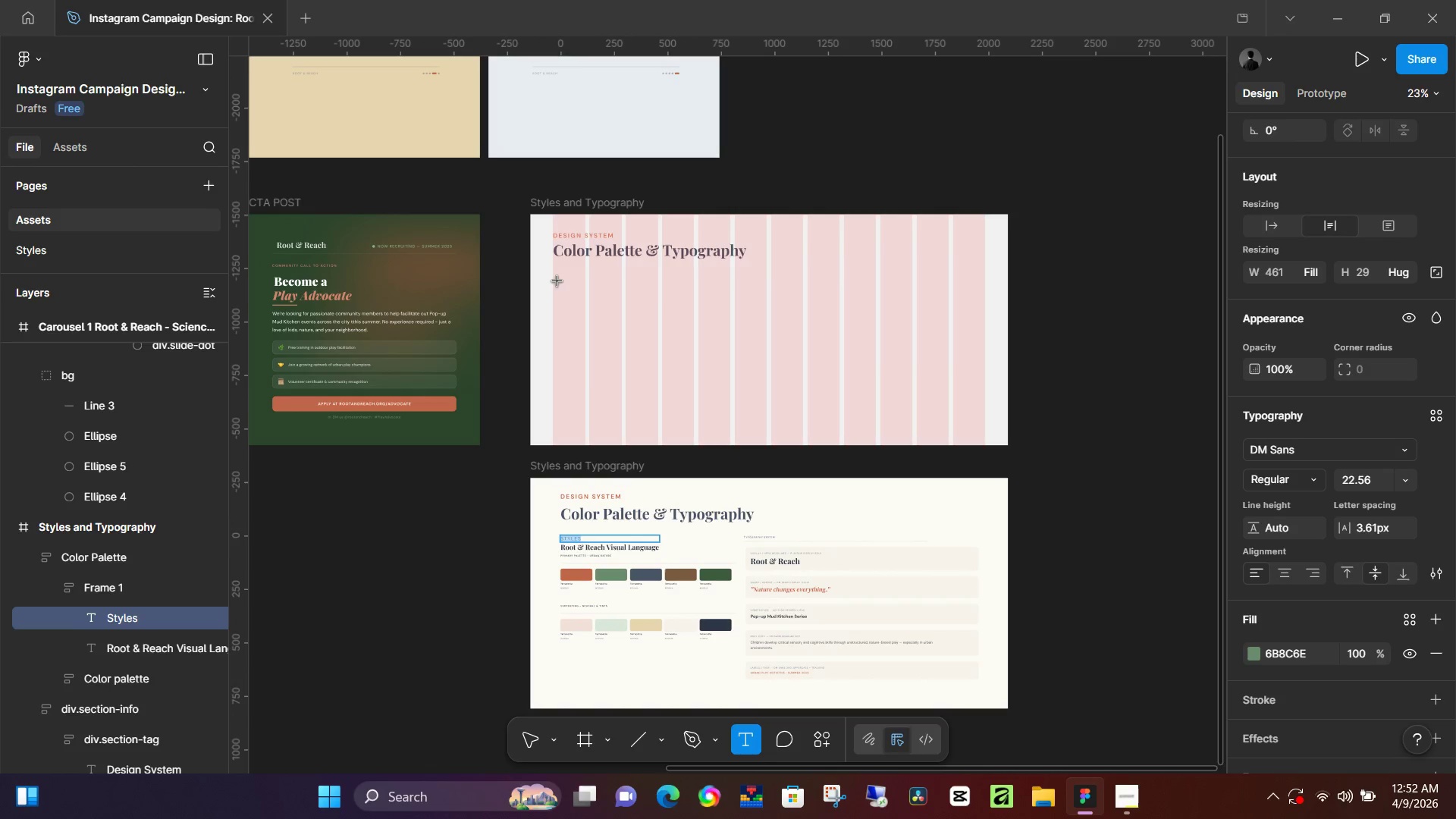 
scroll: coordinate [595, 207], scroll_direction: up, amount: 5.0
 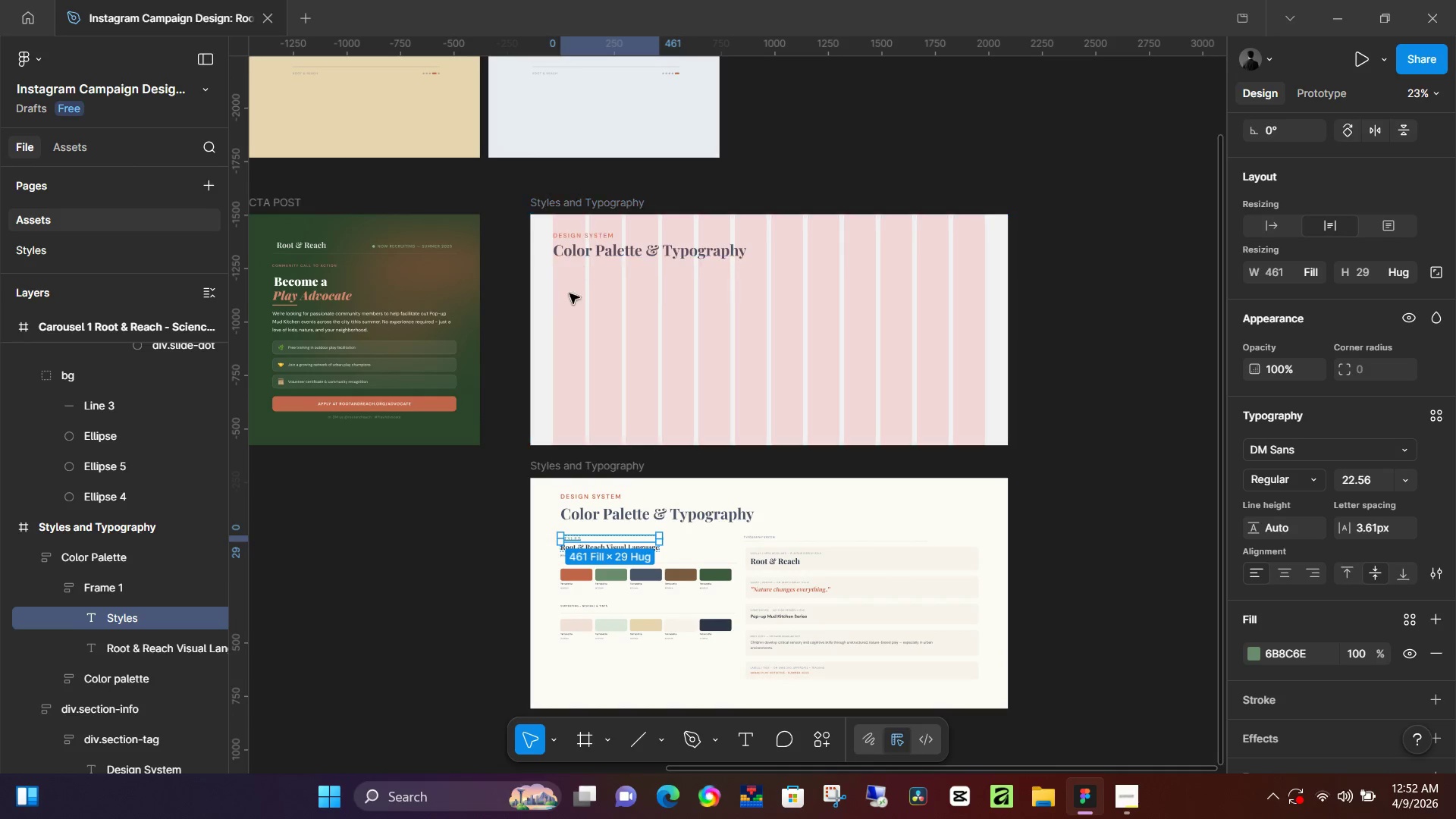 
left_click([557, 279])
 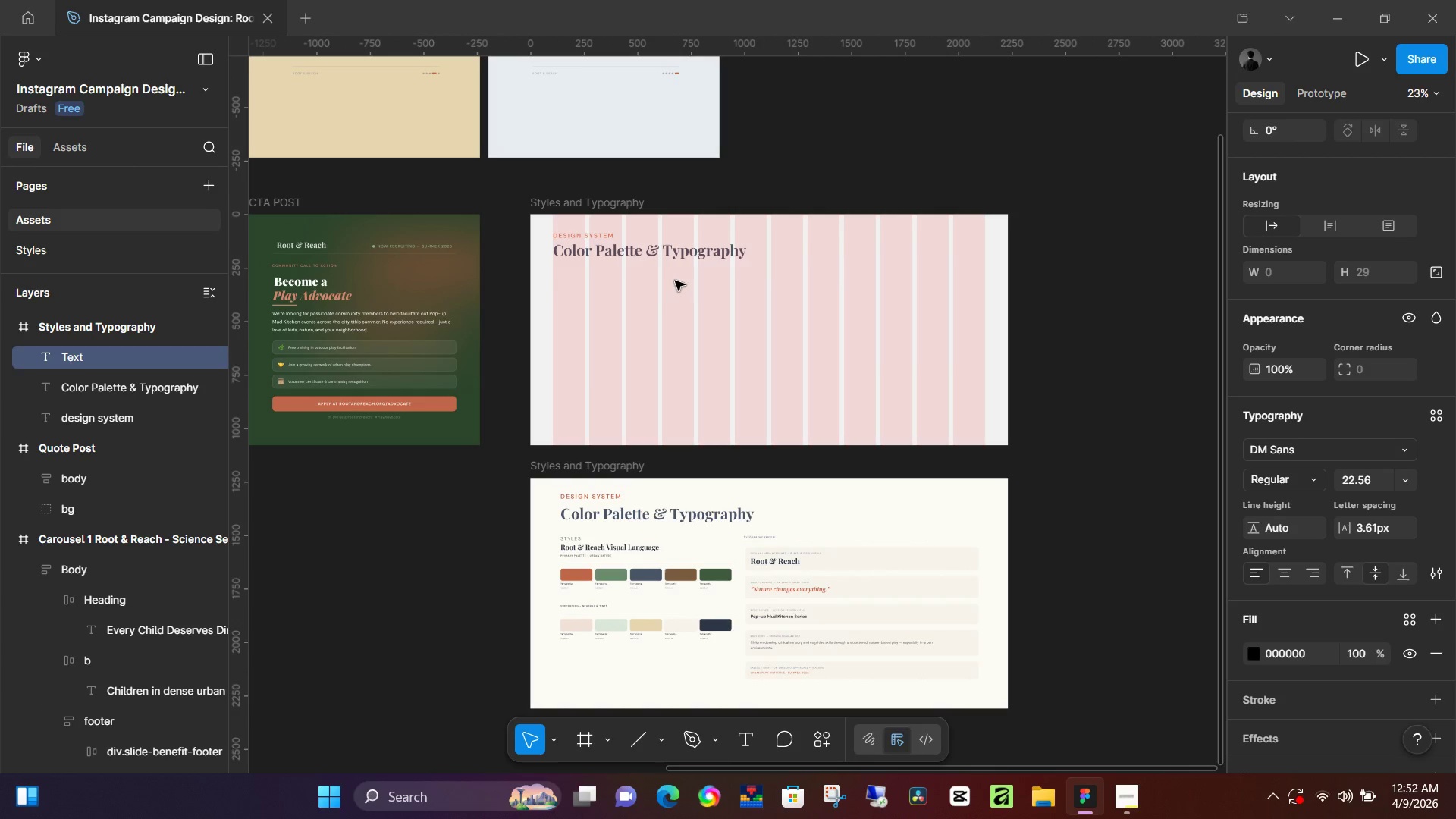 
type(styles)
 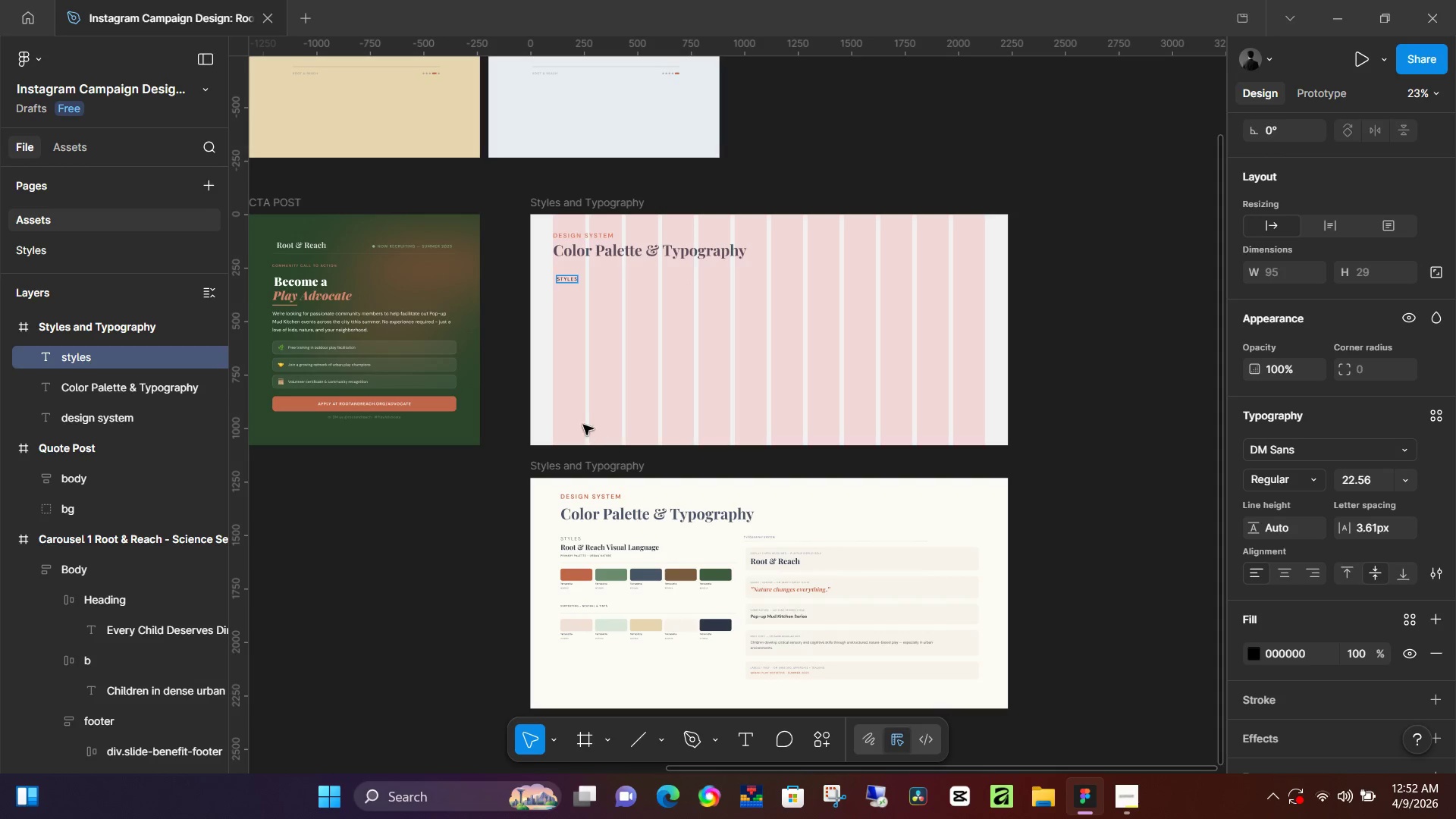 
hold_key(key=ControlLeft, duration=1.08)
scroll: coordinate [564, 303], scroll_direction: up, amount: 14.0
 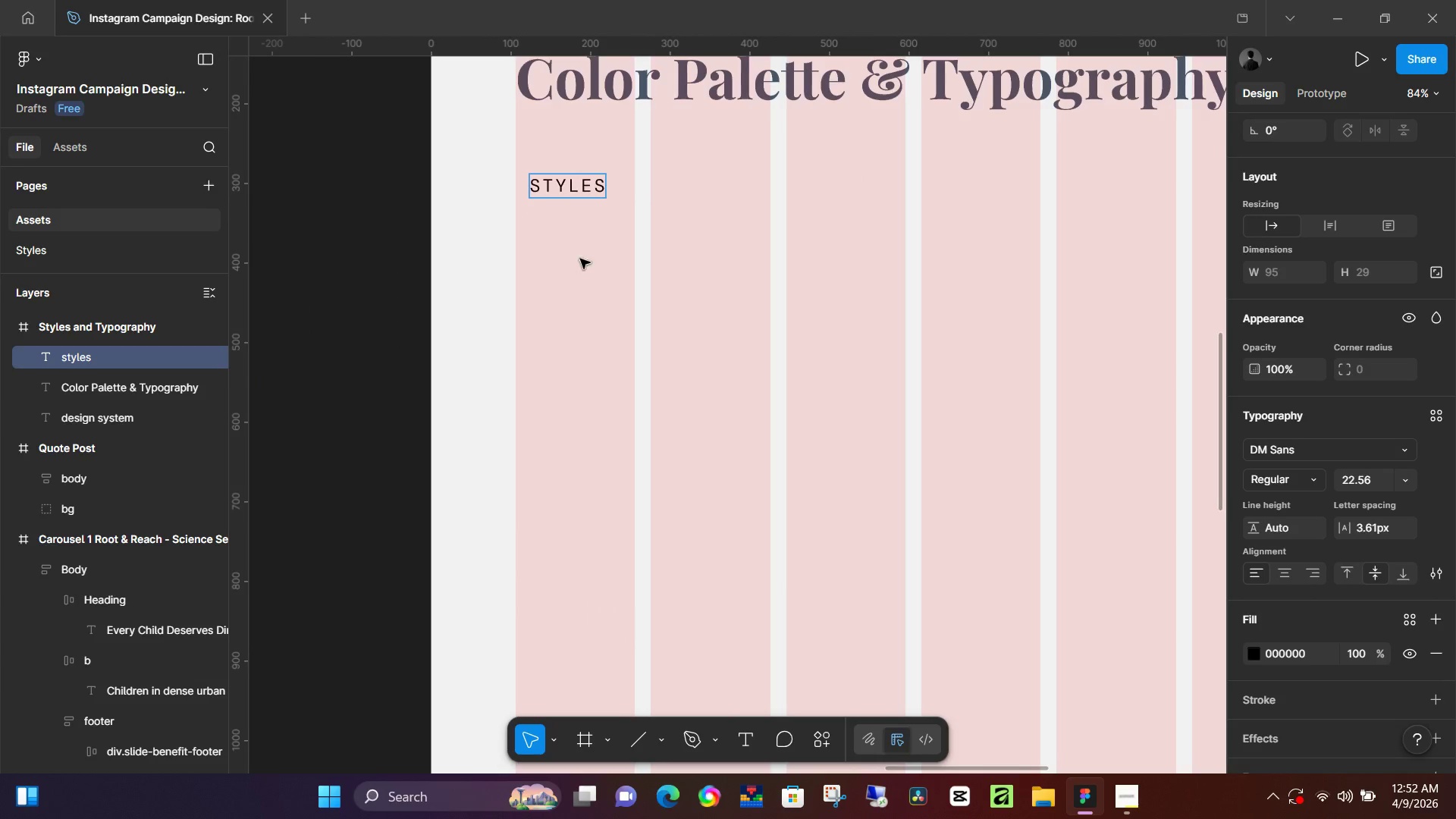 
left_click([596, 279])
 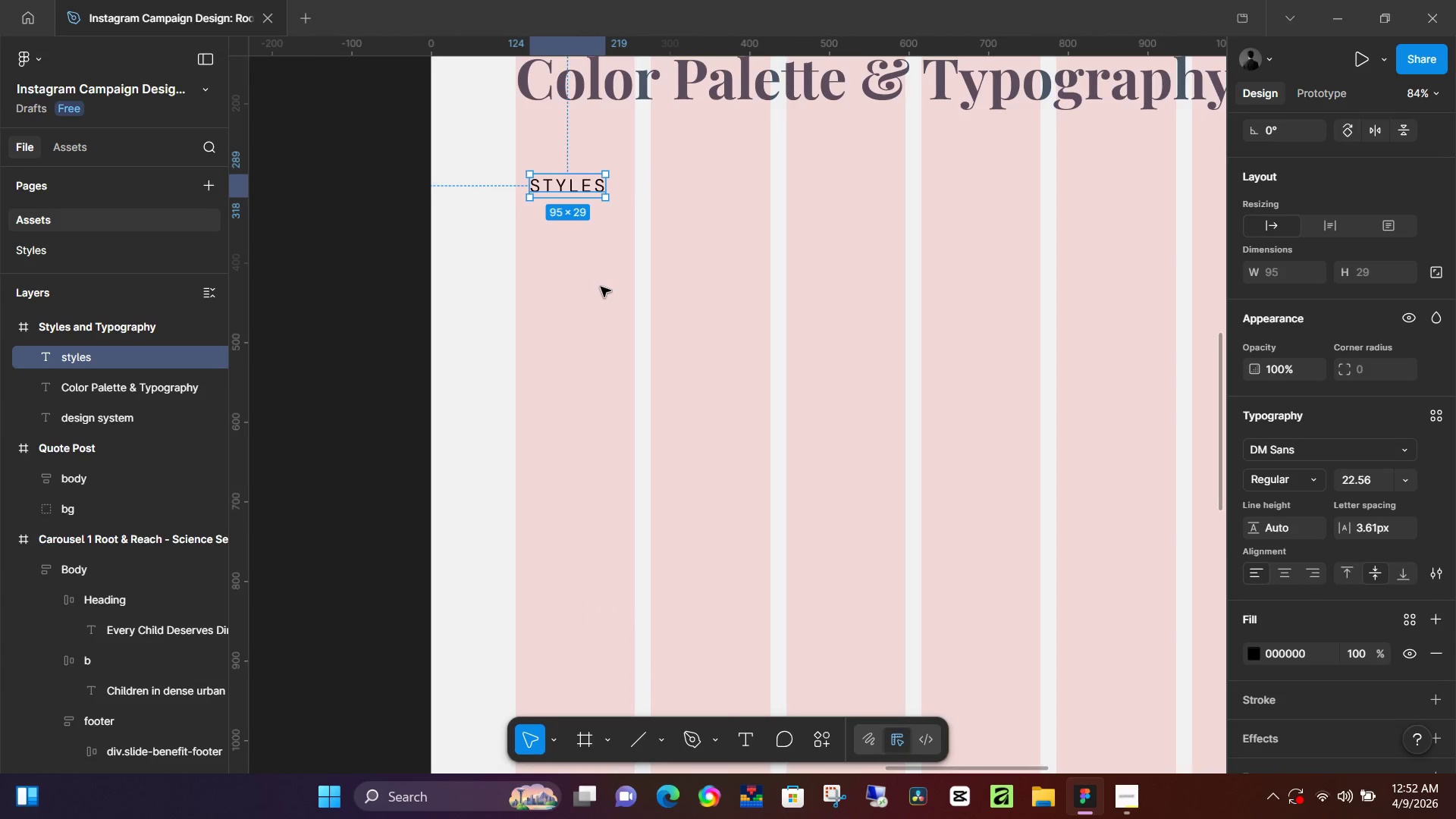 
hold_key(key=ArrowLeft, duration=0.72)
 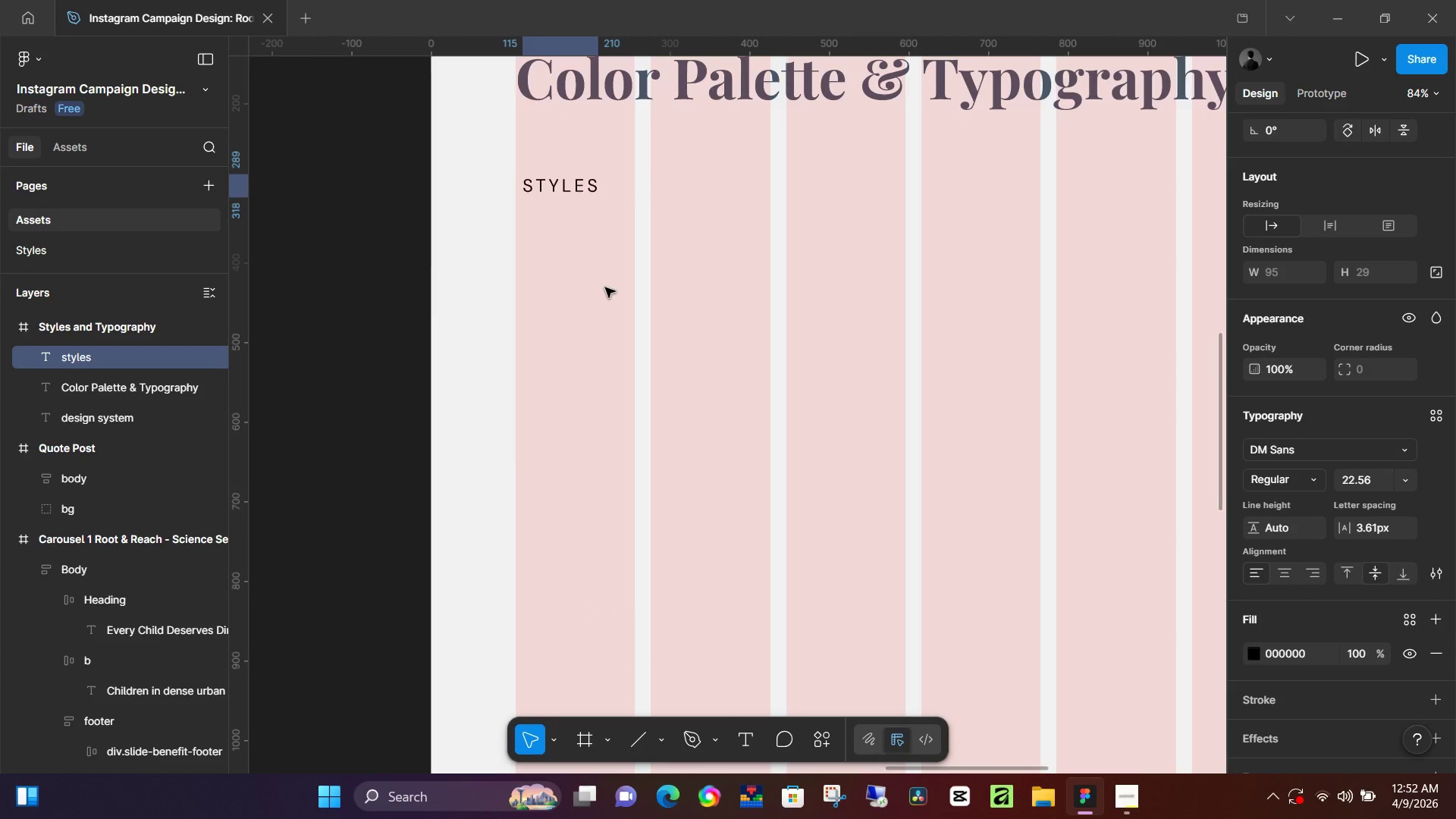 
hold_key(key=ArrowLeft, duration=0.72)
 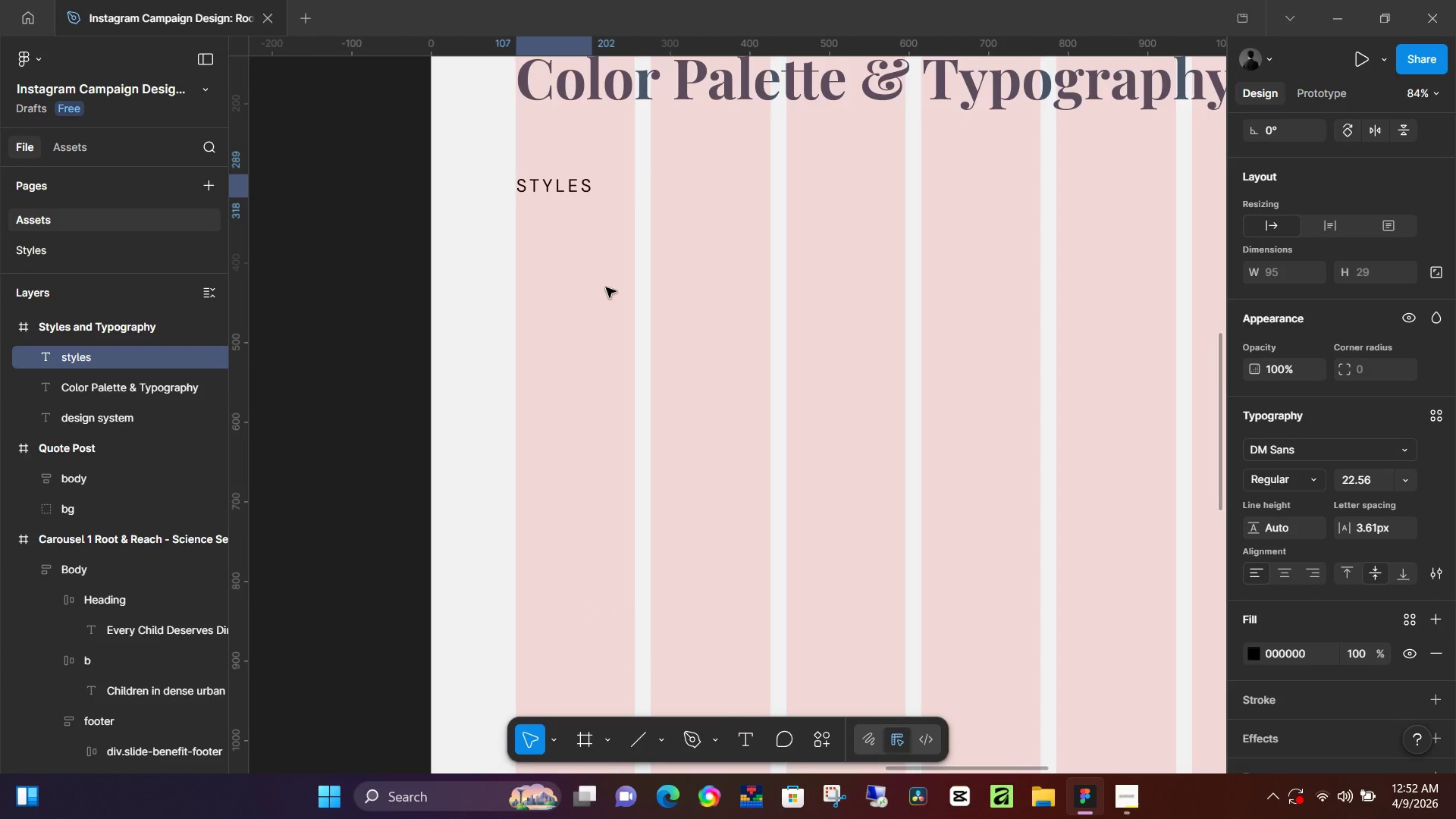 
key(ArrowLeft)
 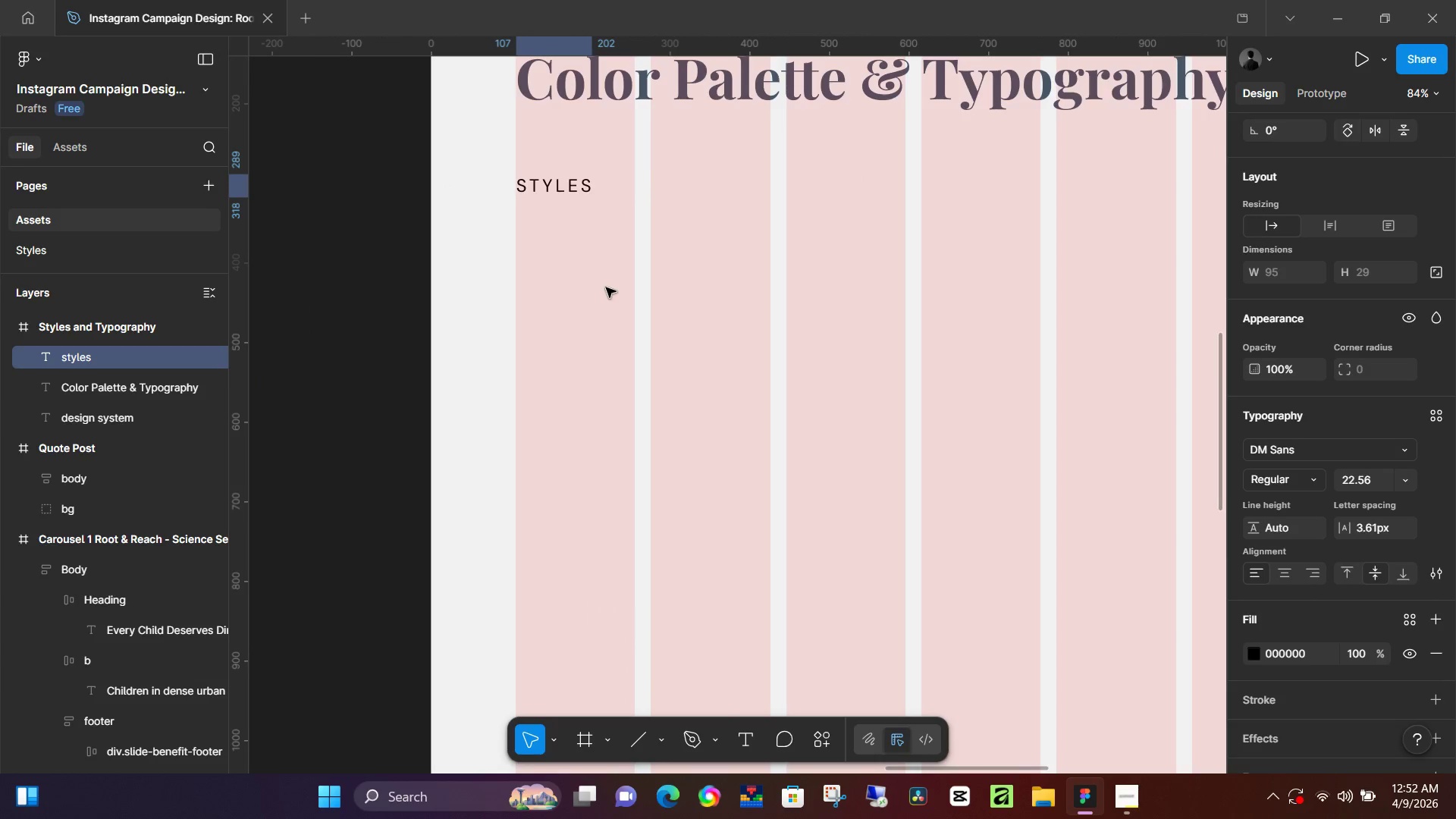 
key(ArrowLeft)
 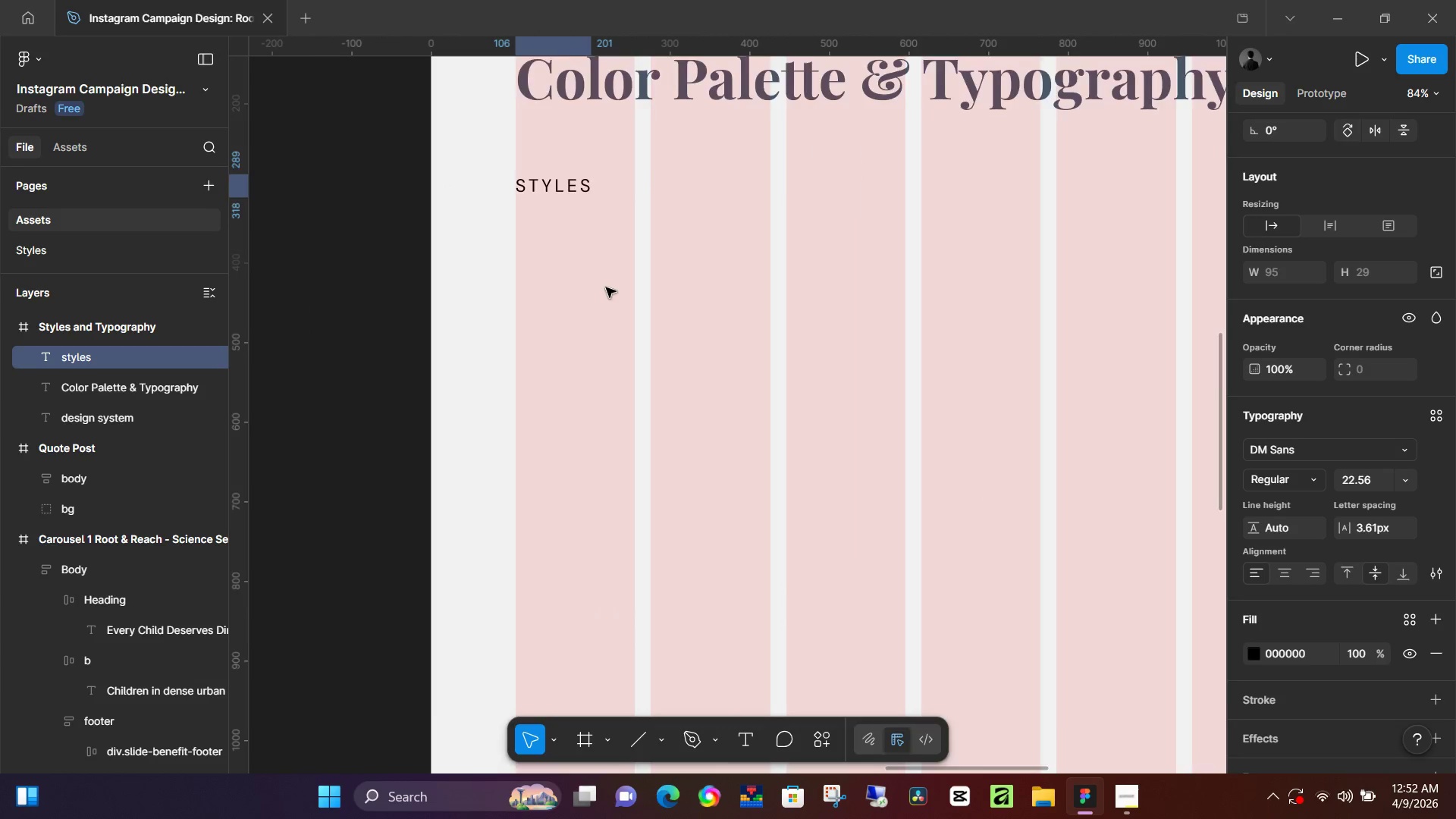 
scroll: coordinate [623, 396], scroll_direction: down, amount: 15.0
 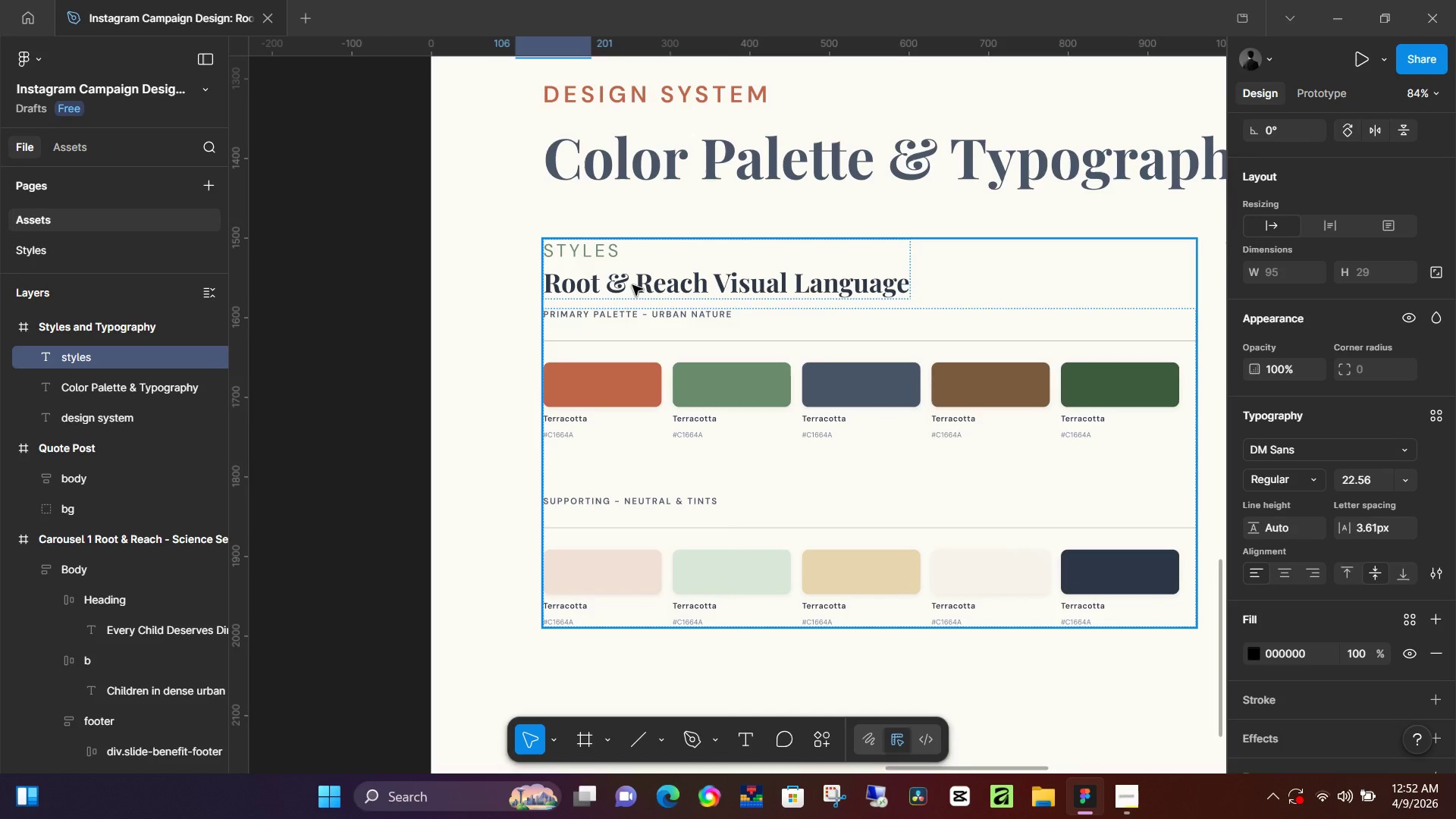 
double_click([632, 285])
 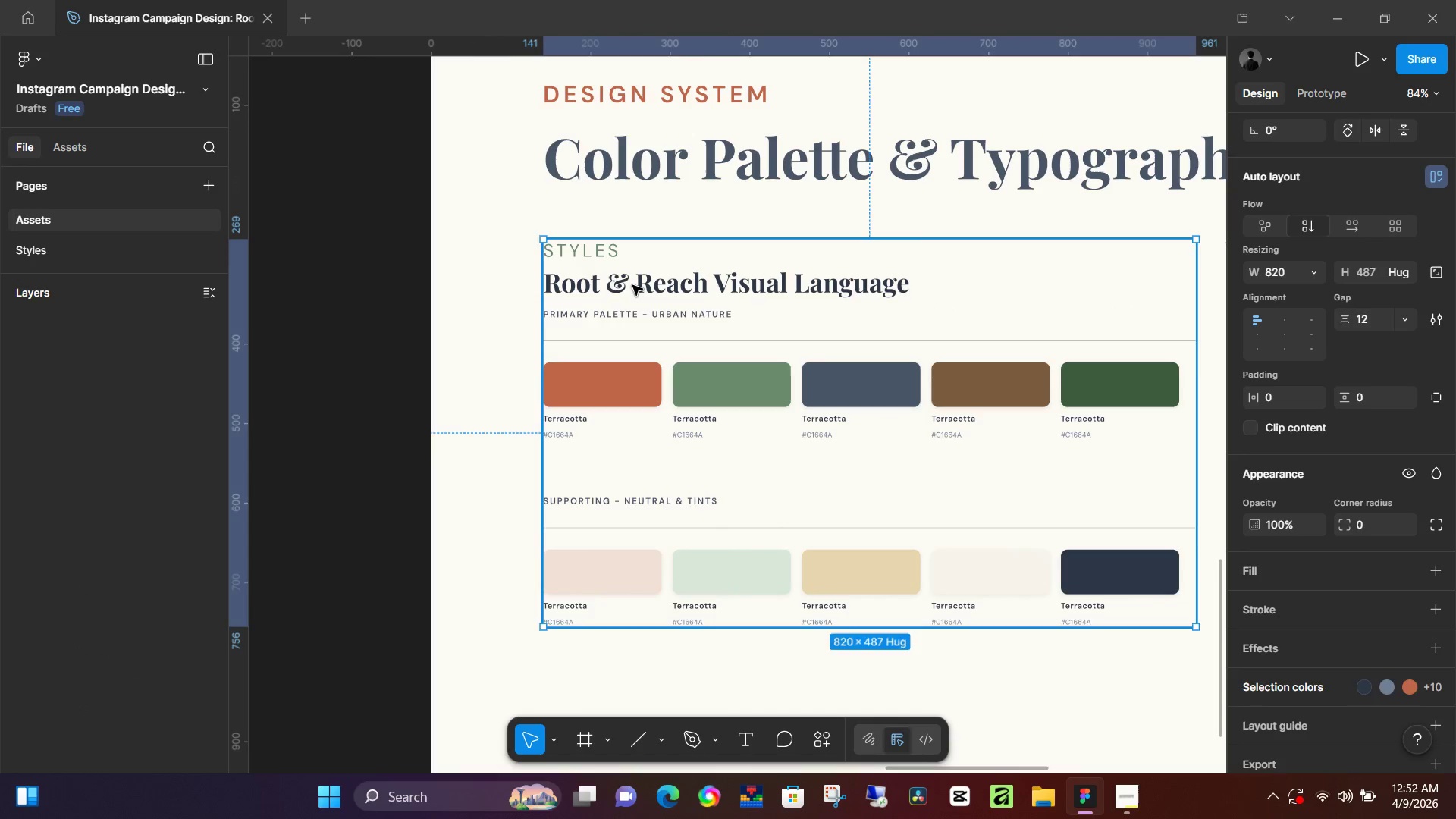 
triple_click([632, 285])
 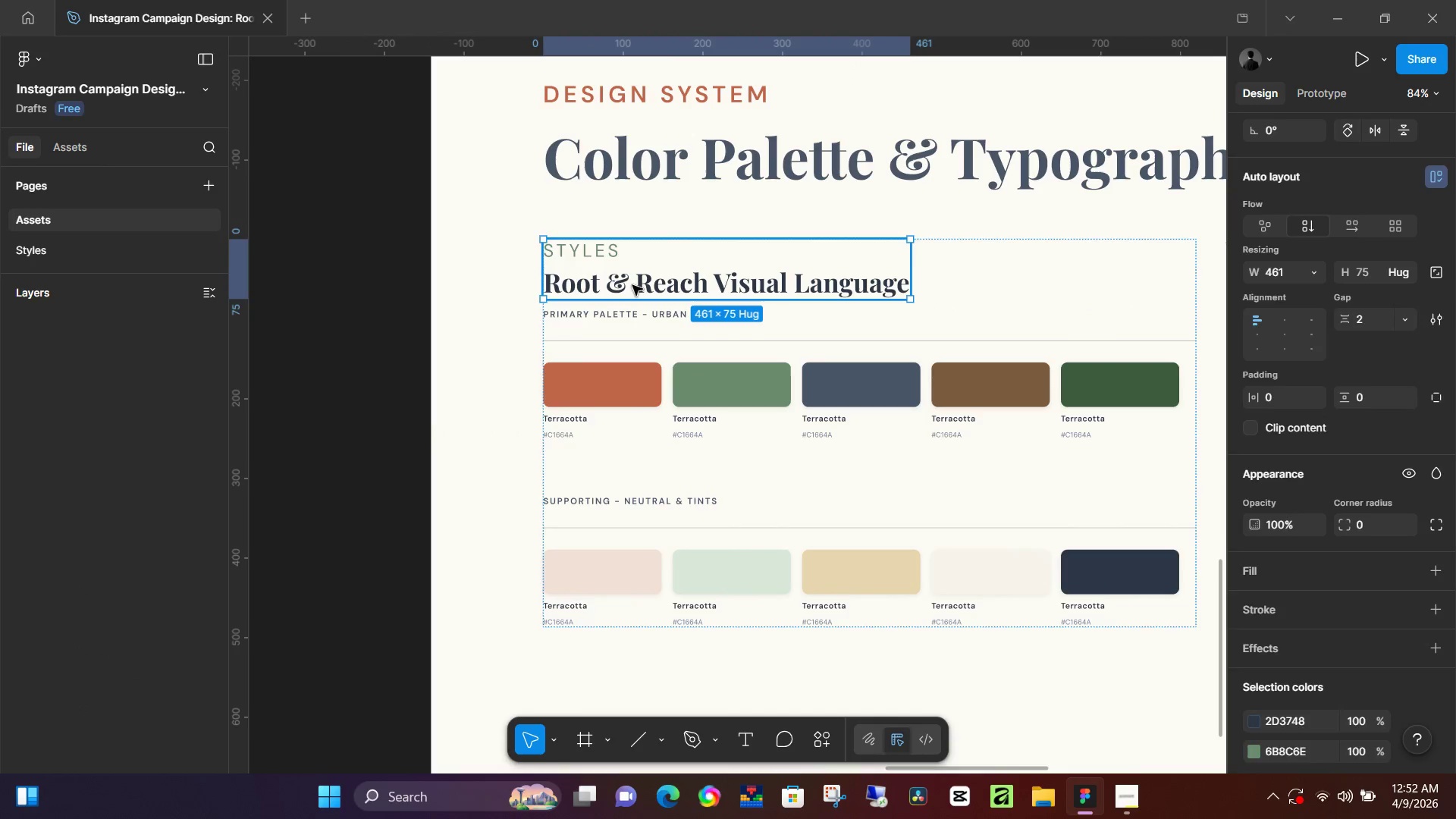 
triple_click([632, 285])
 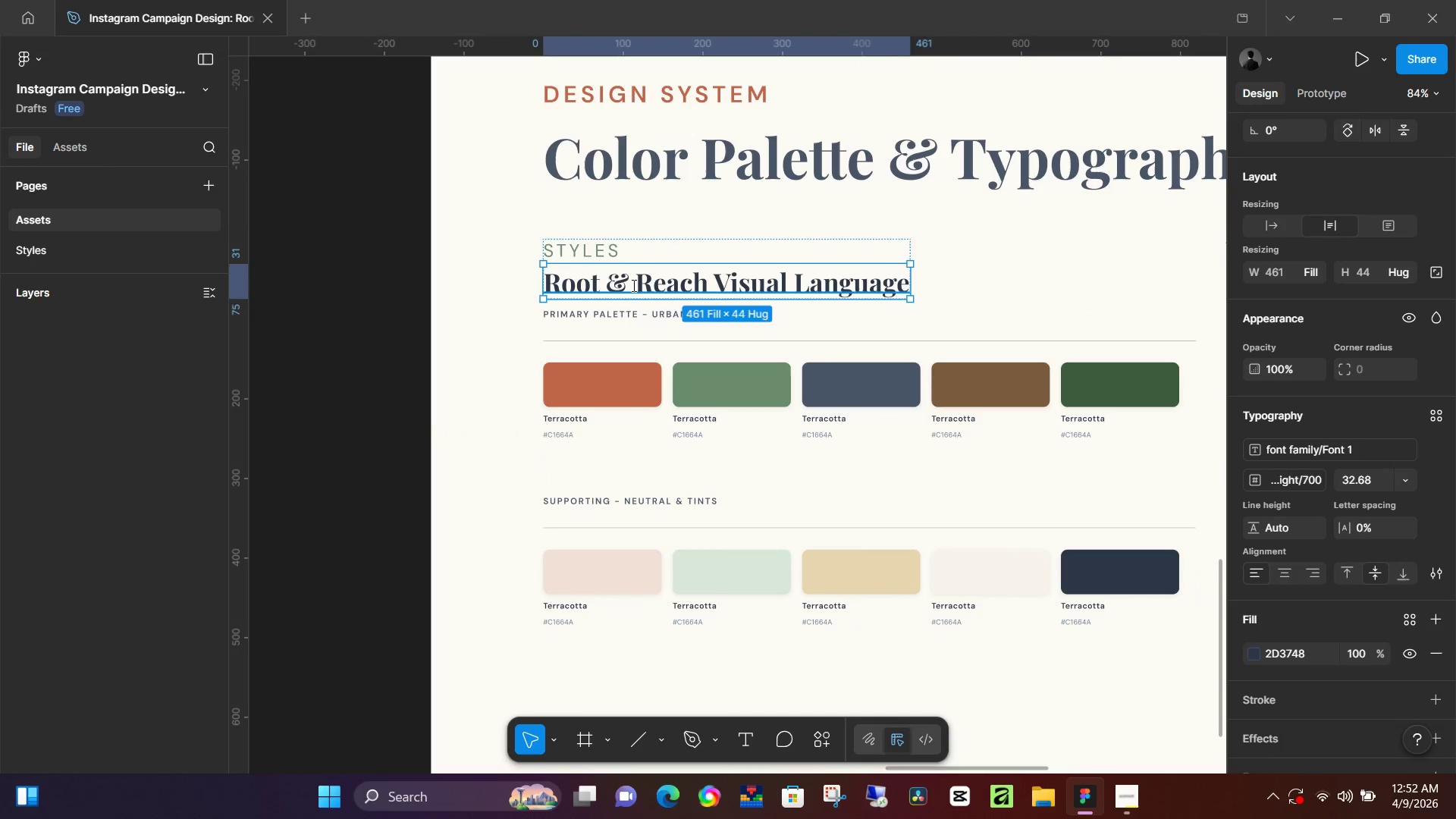 
triple_click([632, 285])
 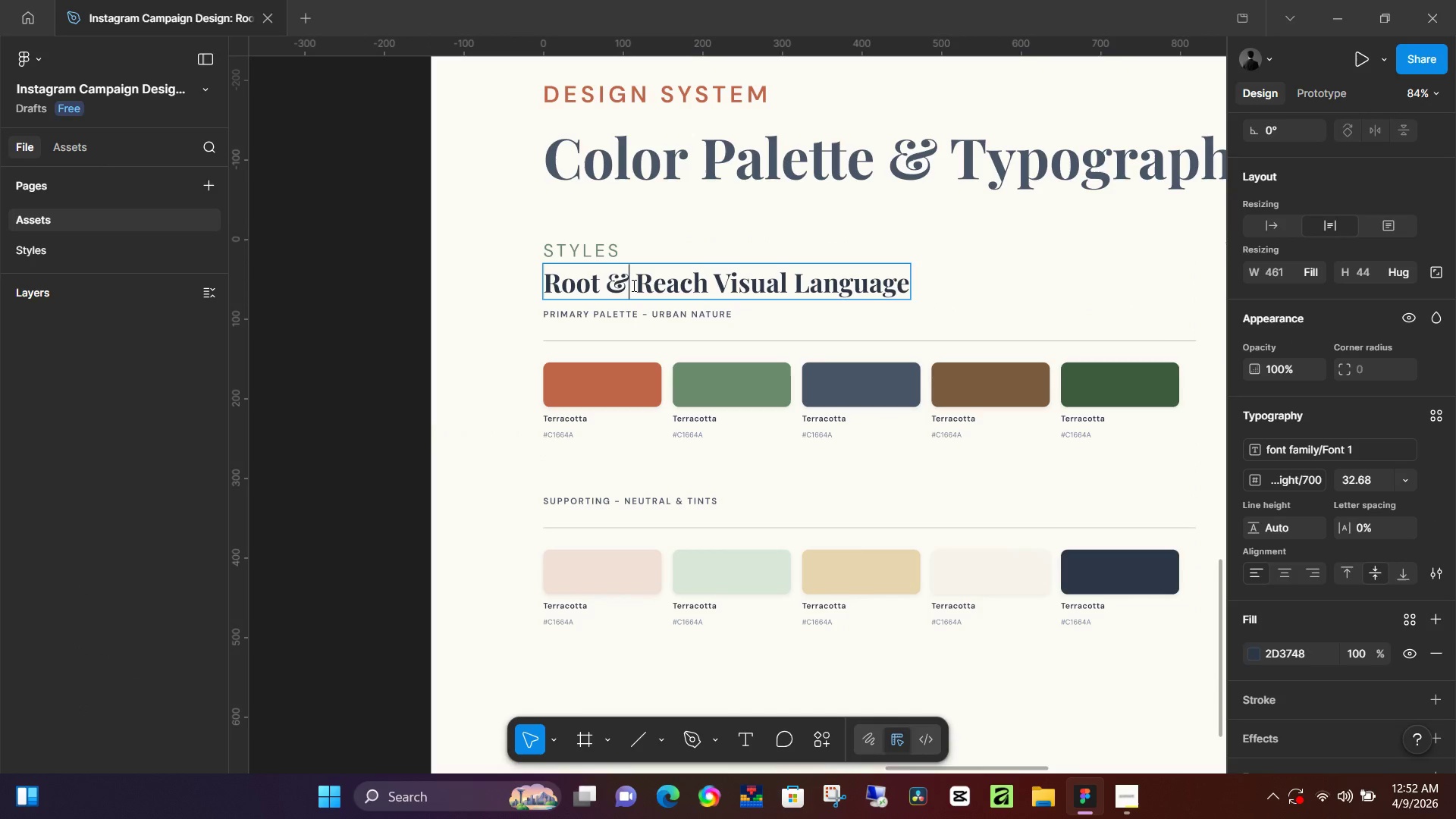 
triple_click([632, 285])
 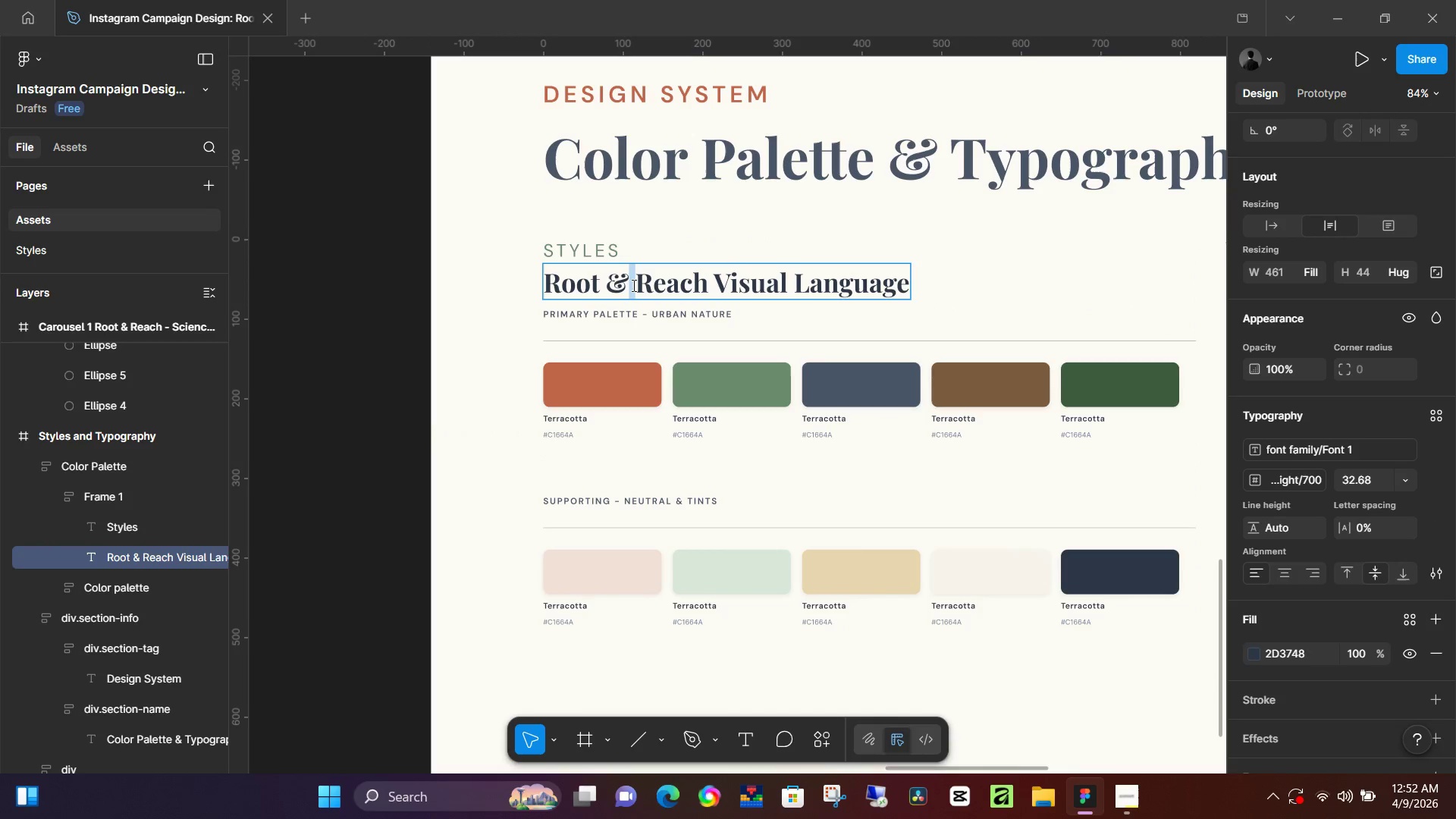 
key(Control+A)
 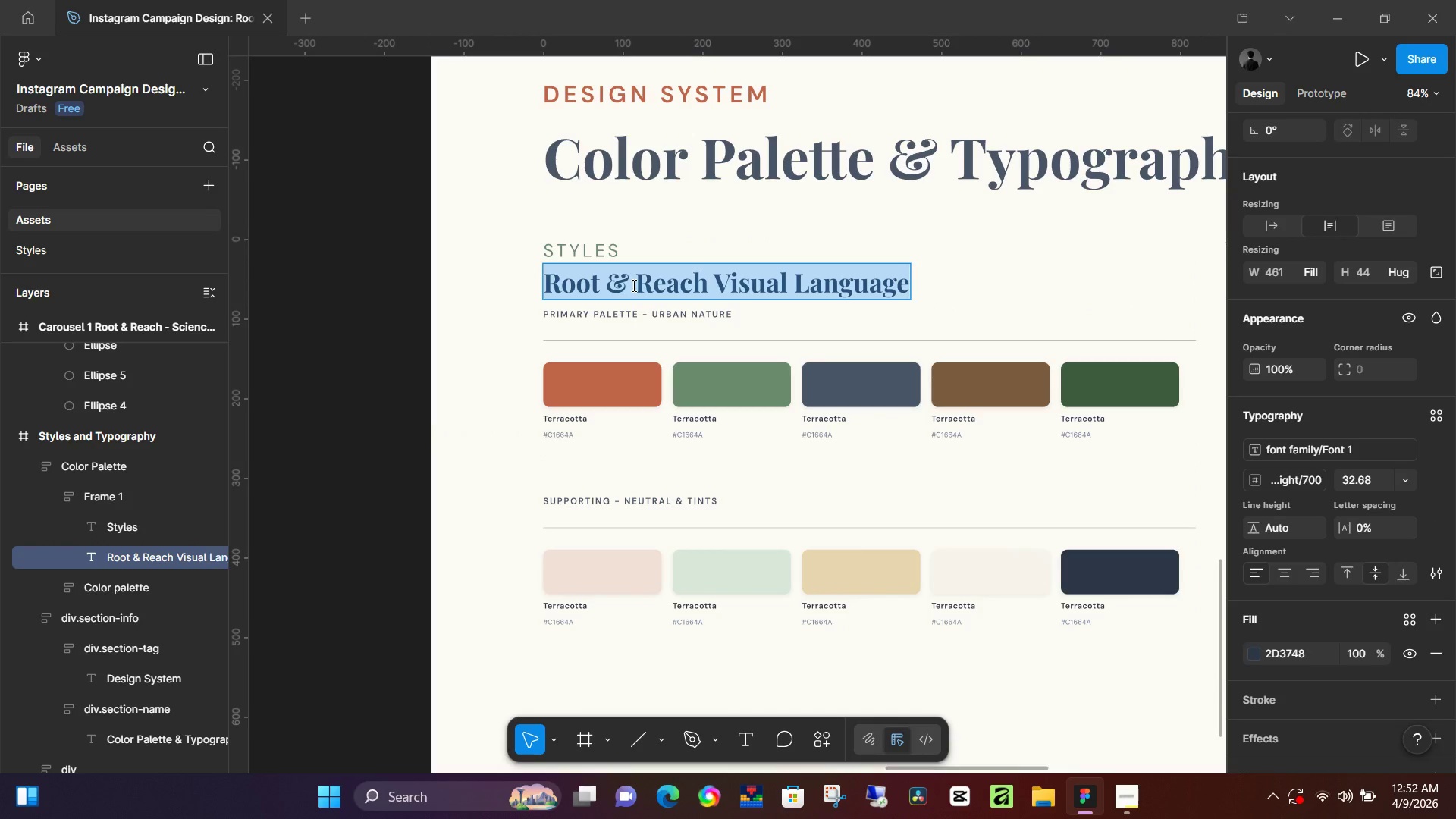 
key(Control+C)
 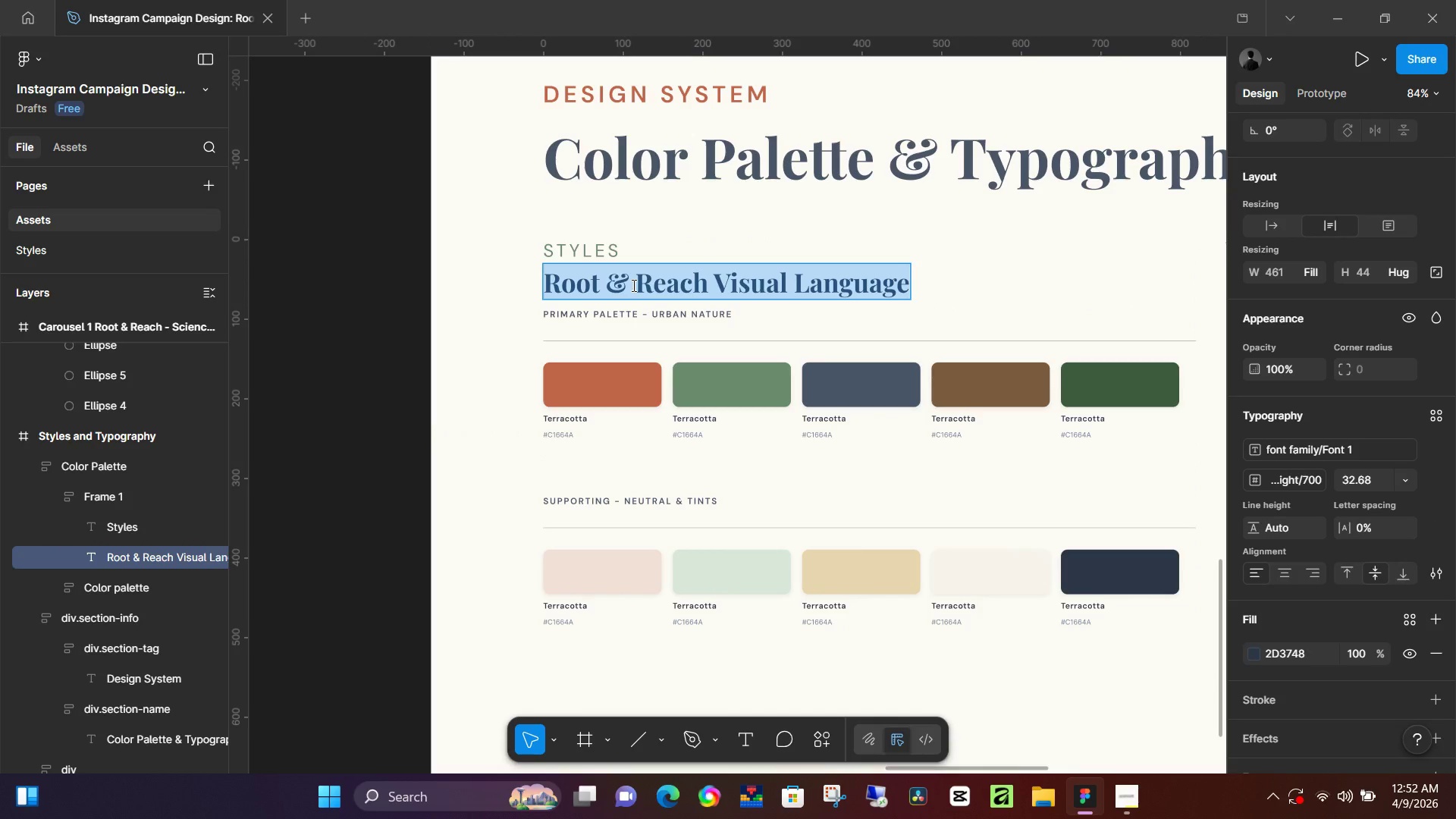 
hold_key(key=ControlLeft, duration=0.75)
hold_key(key=ControlLeft, duration=2.88)
scroll: coordinate [590, 256], scroll_direction: down, amount: 2.0
 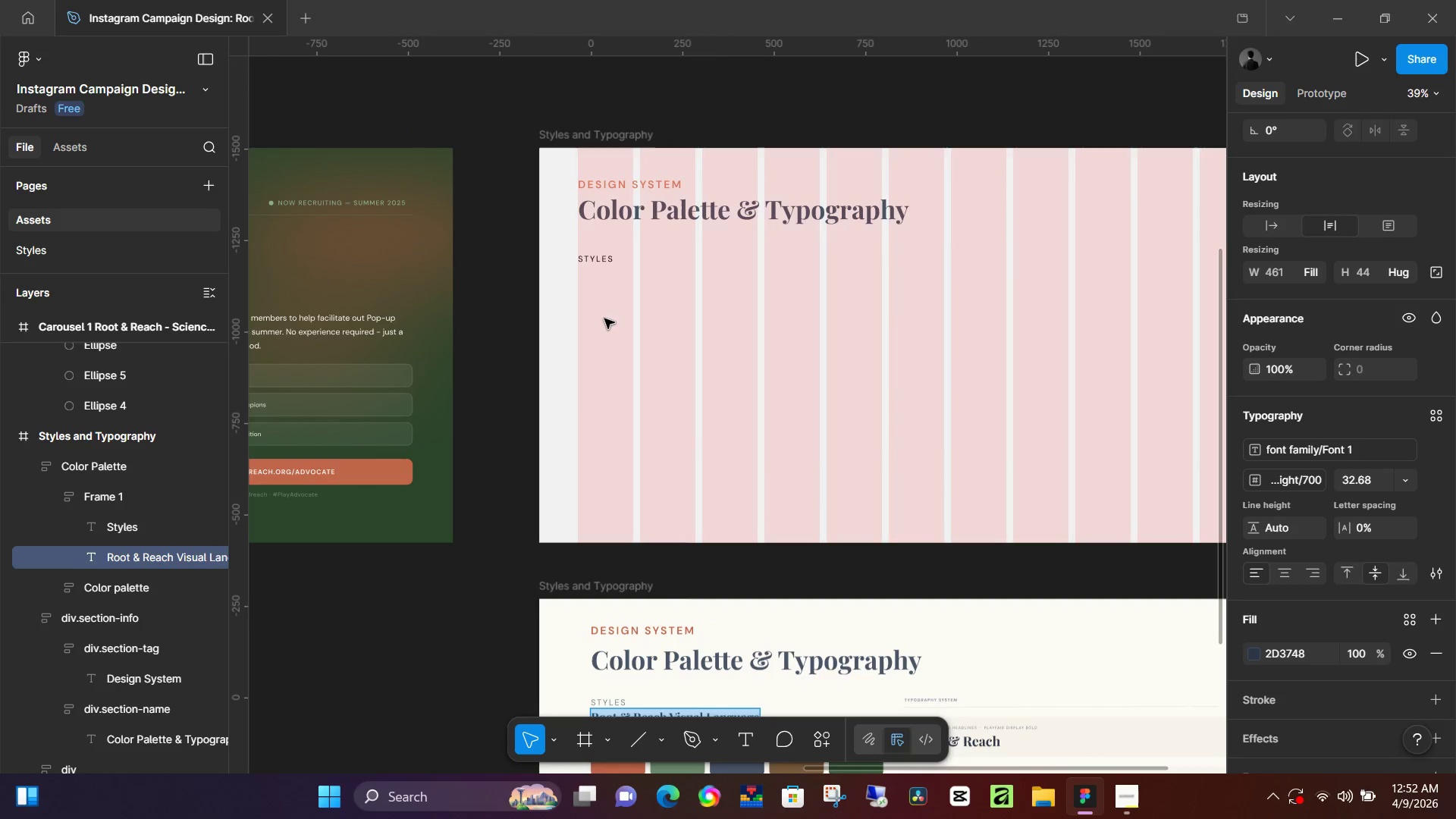 
left_click([604, 318])
 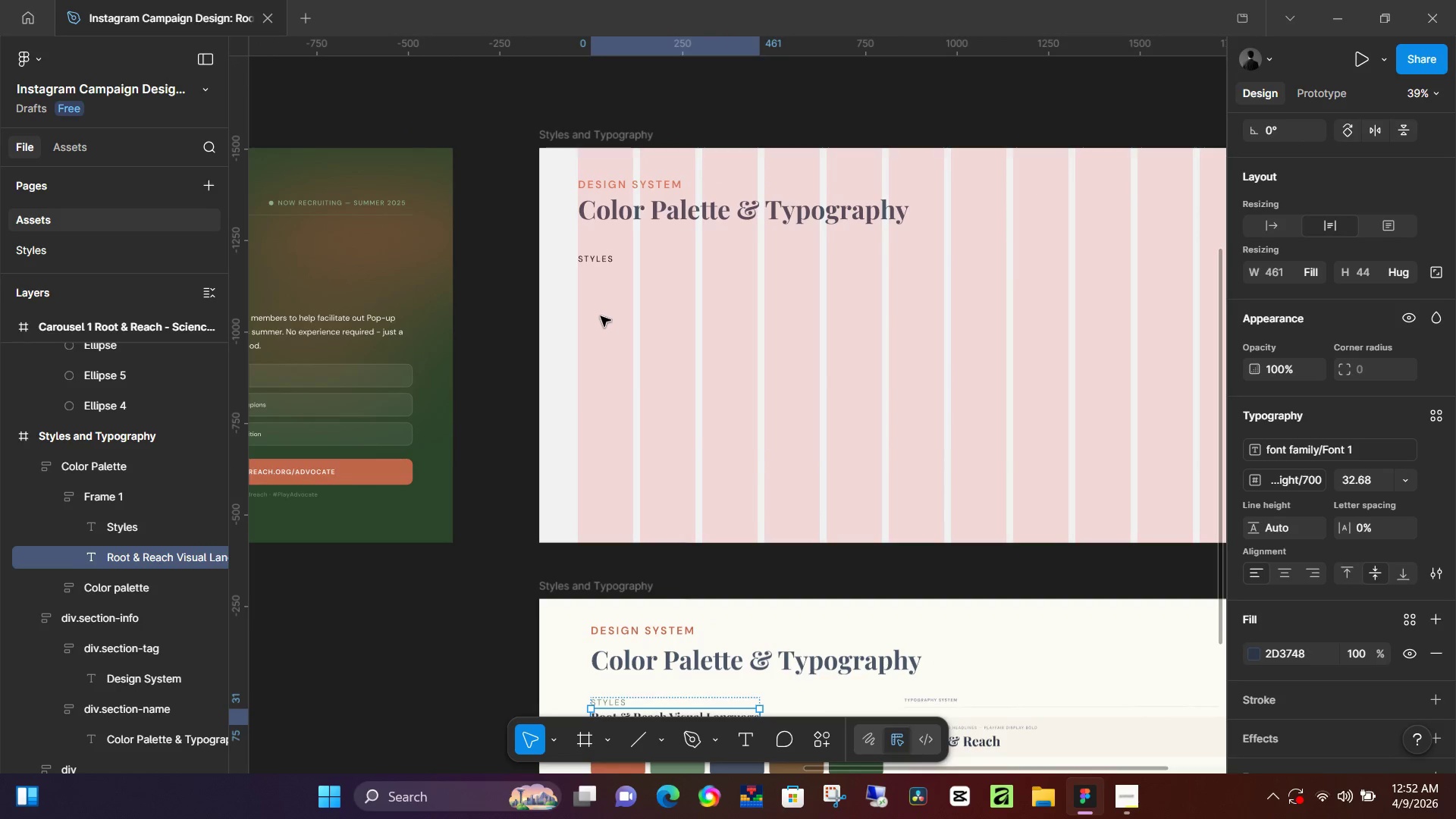 
key(T)
 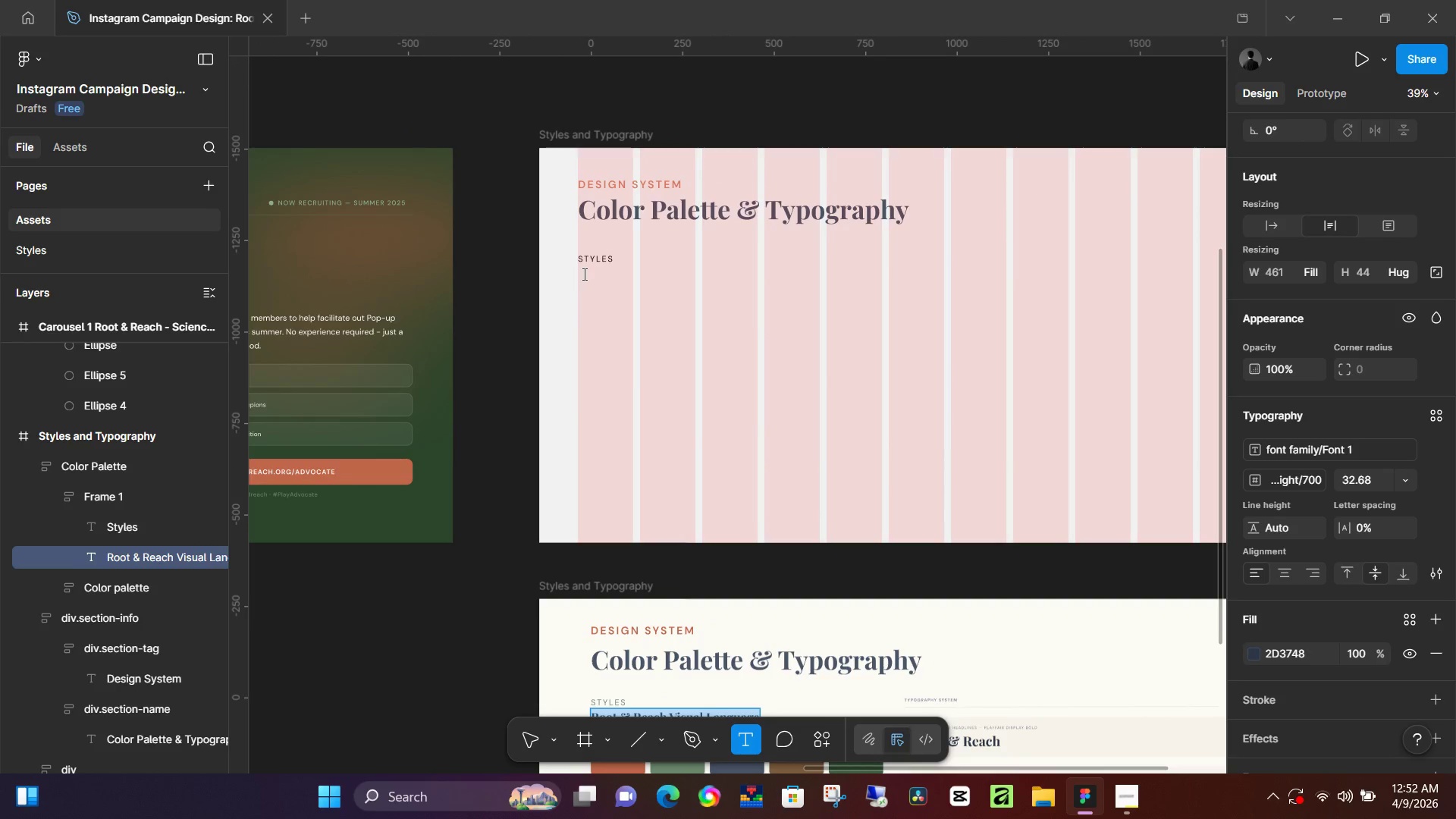 
key(Control+V)
 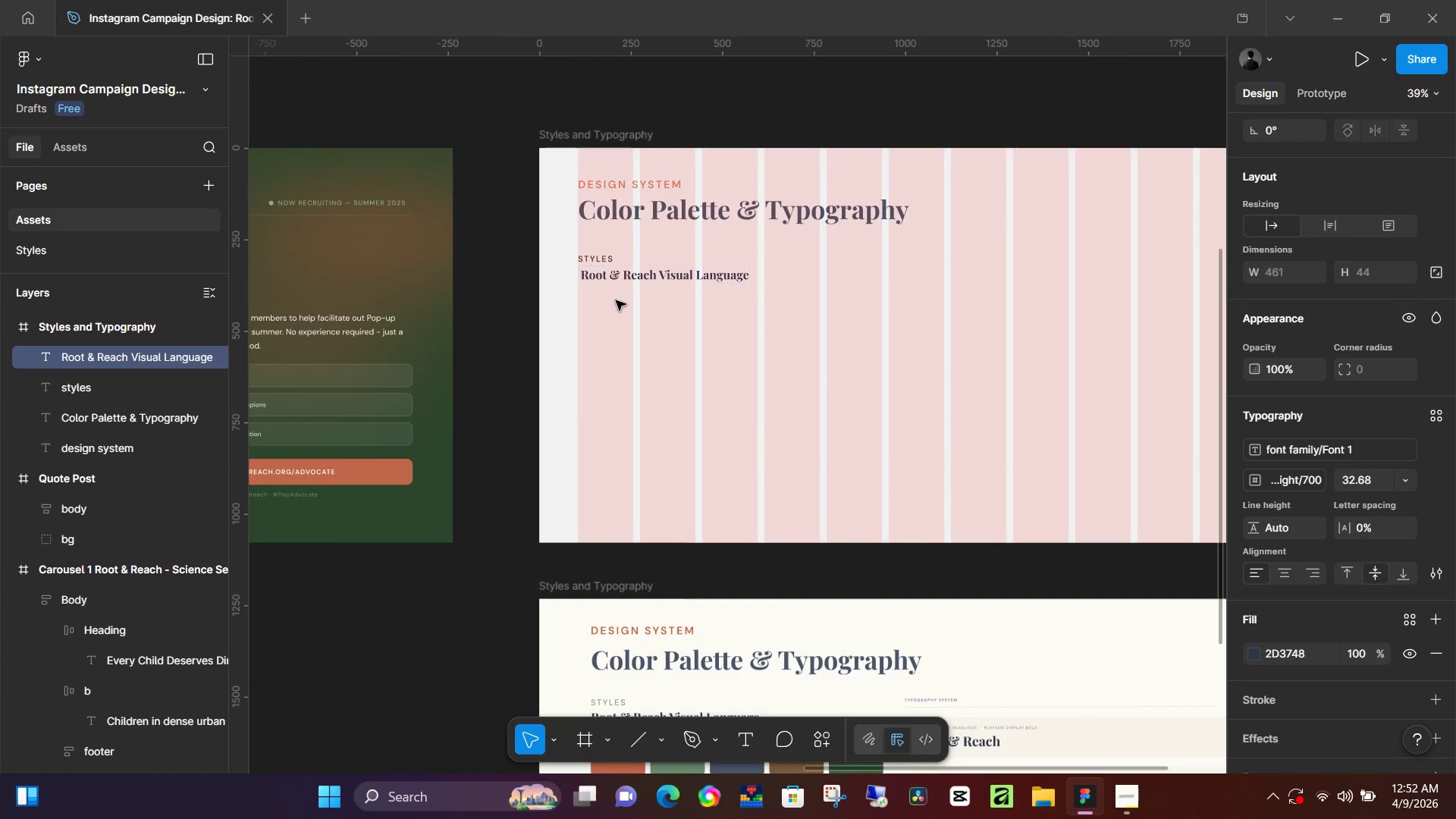 
left_click([616, 300])
 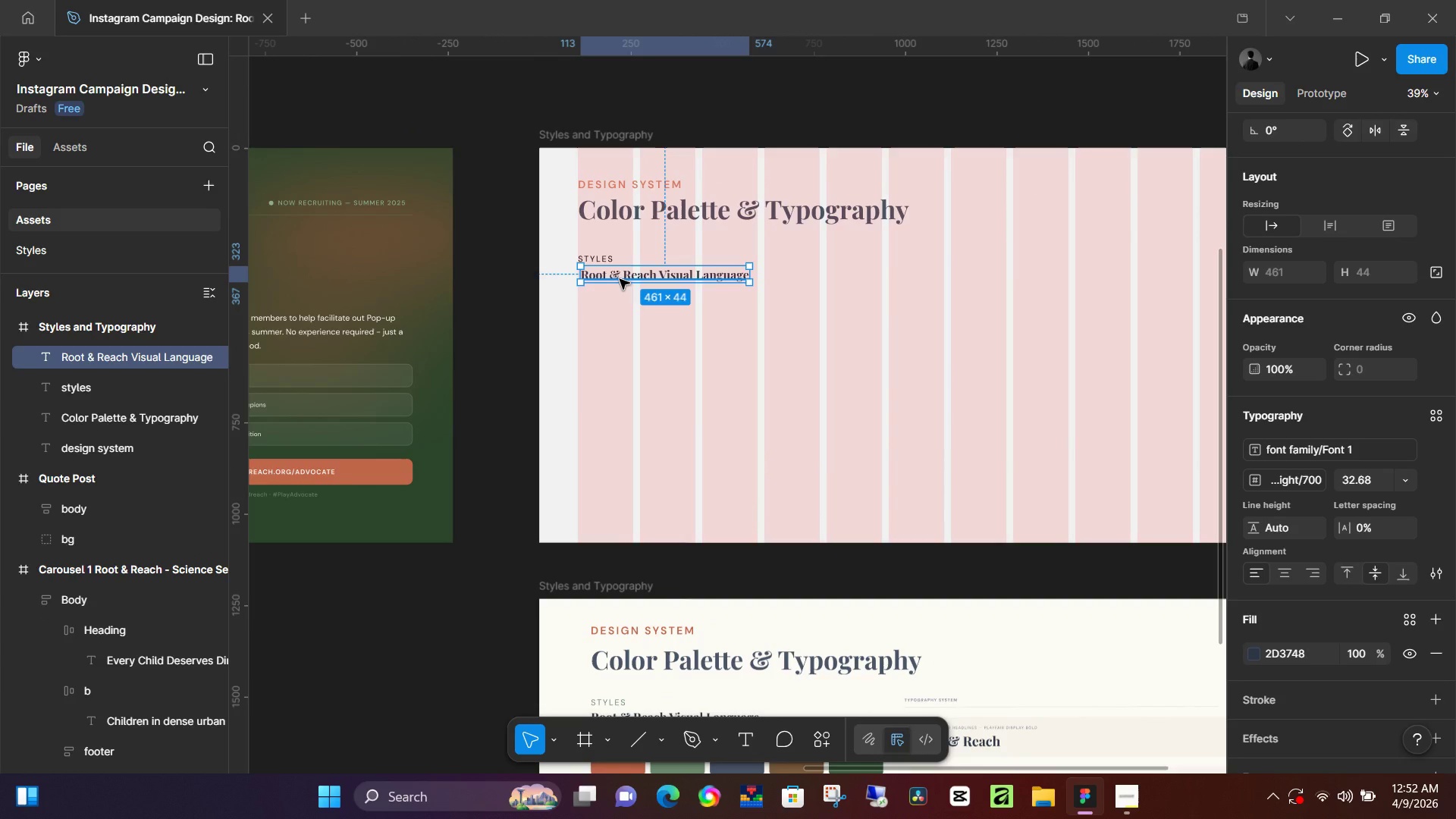 
key(ArrowLeft)
 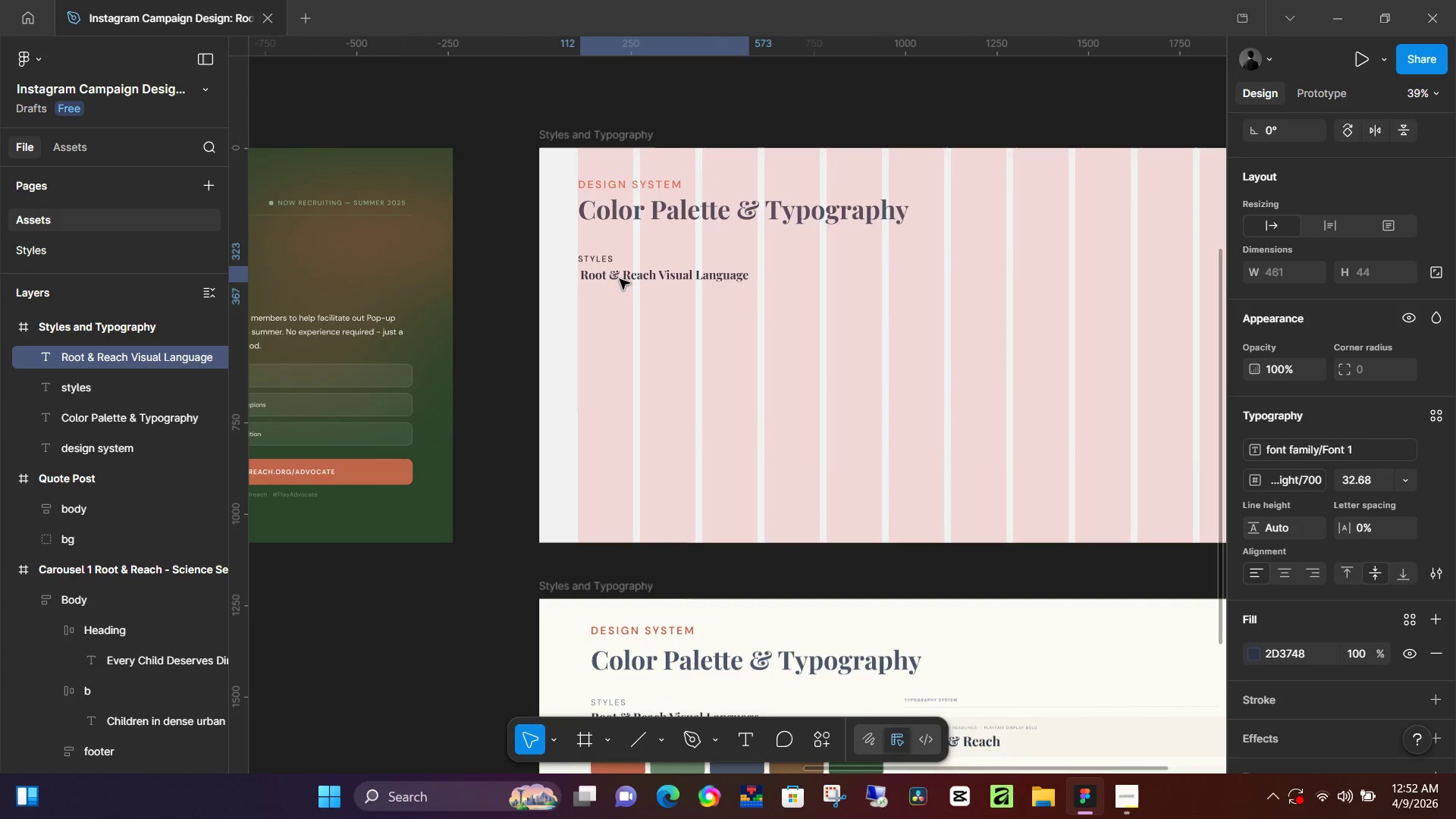 
key(ArrowLeft)
 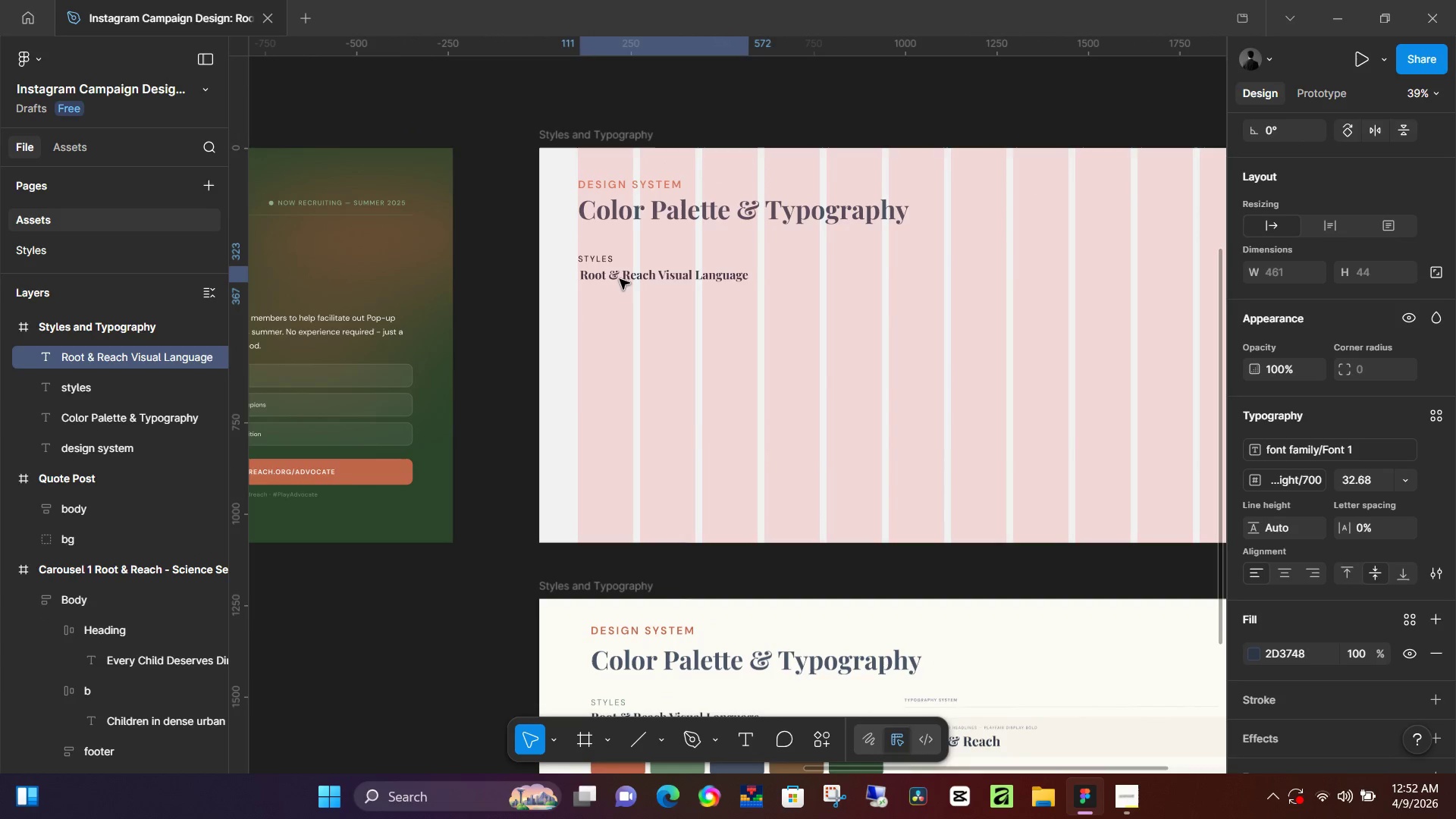 
hold_key(key=ArrowLeft, duration=0.45)
 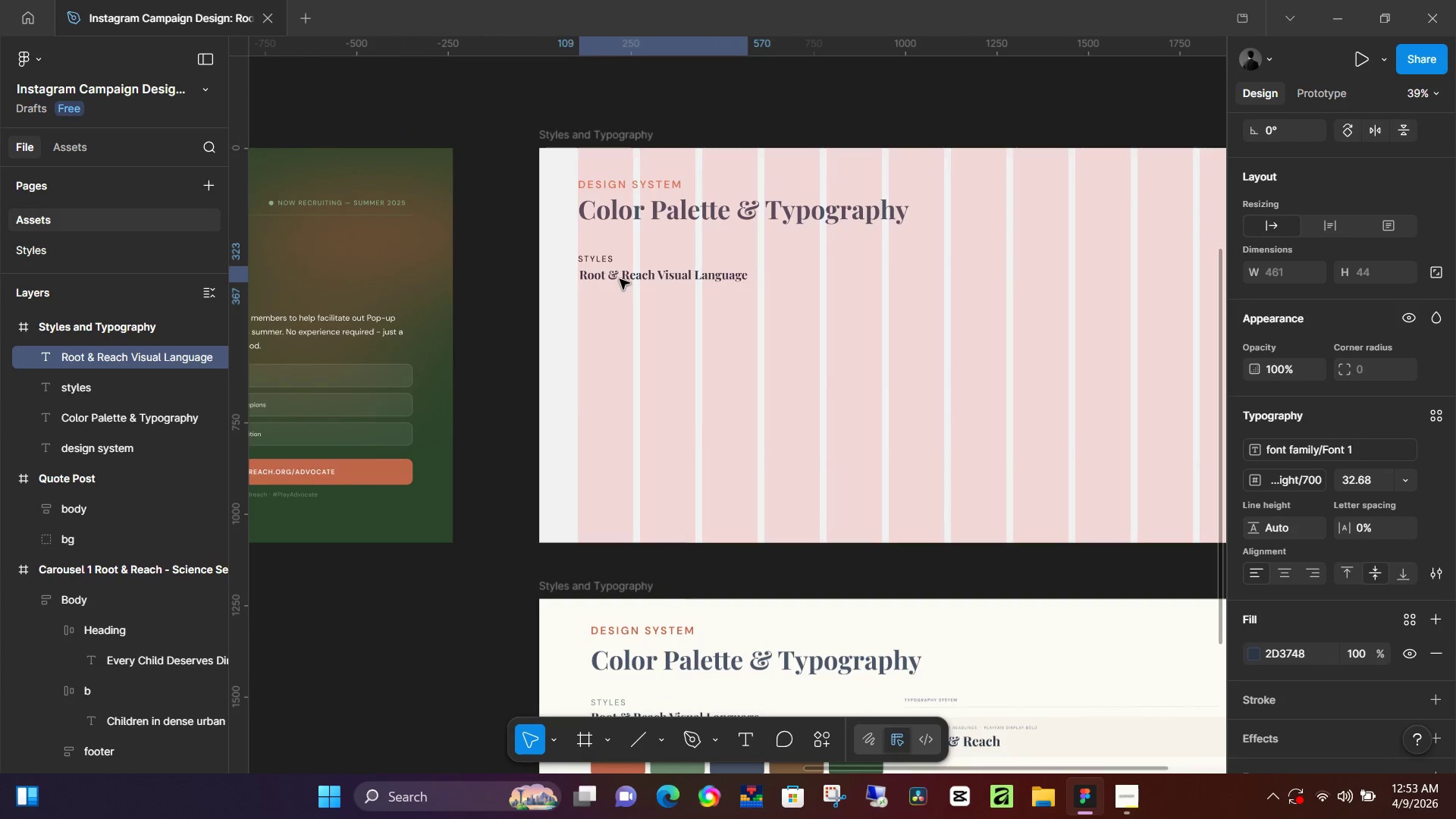 
key(ArrowLeft)
 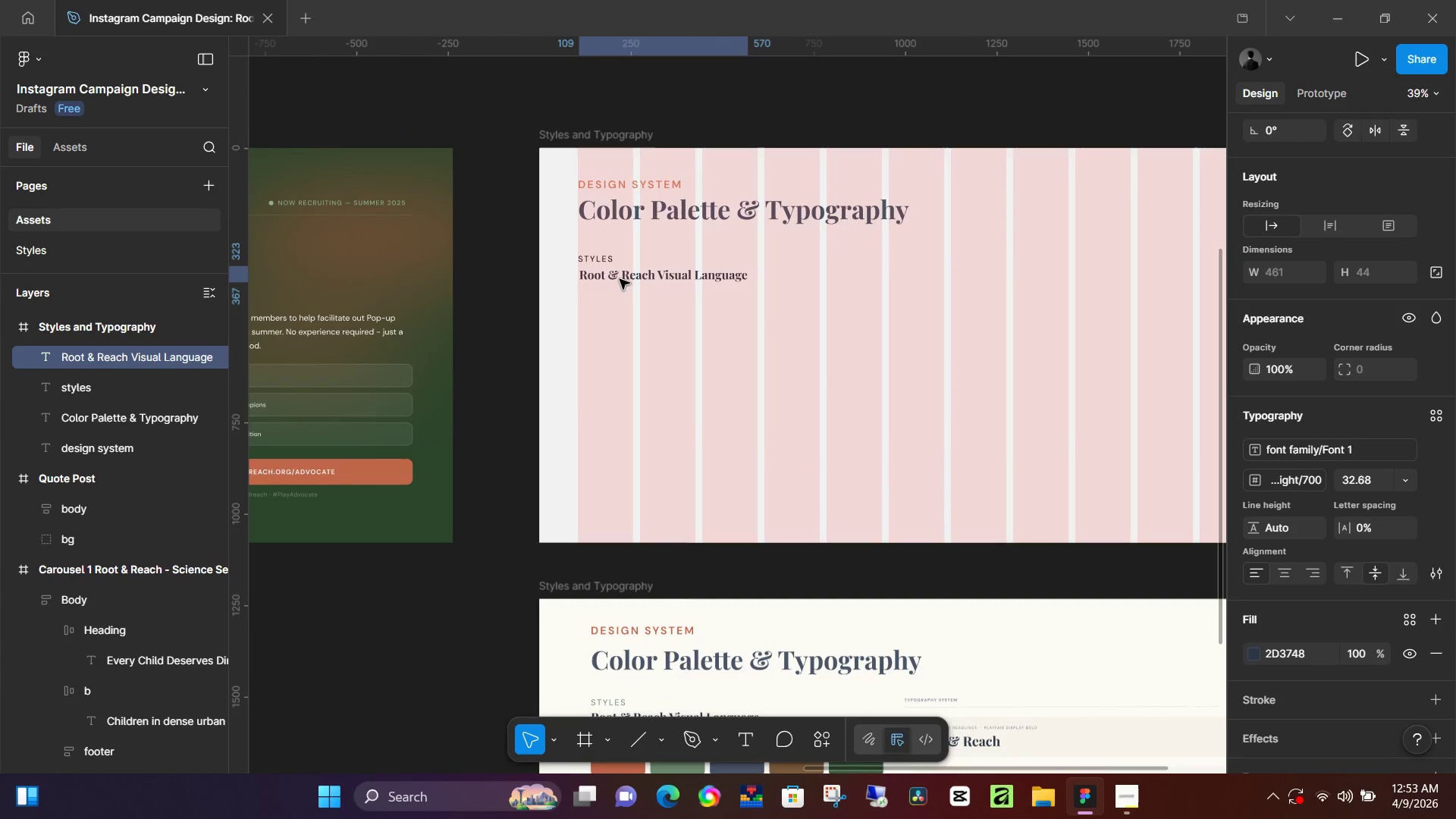 
key(ArrowLeft)
 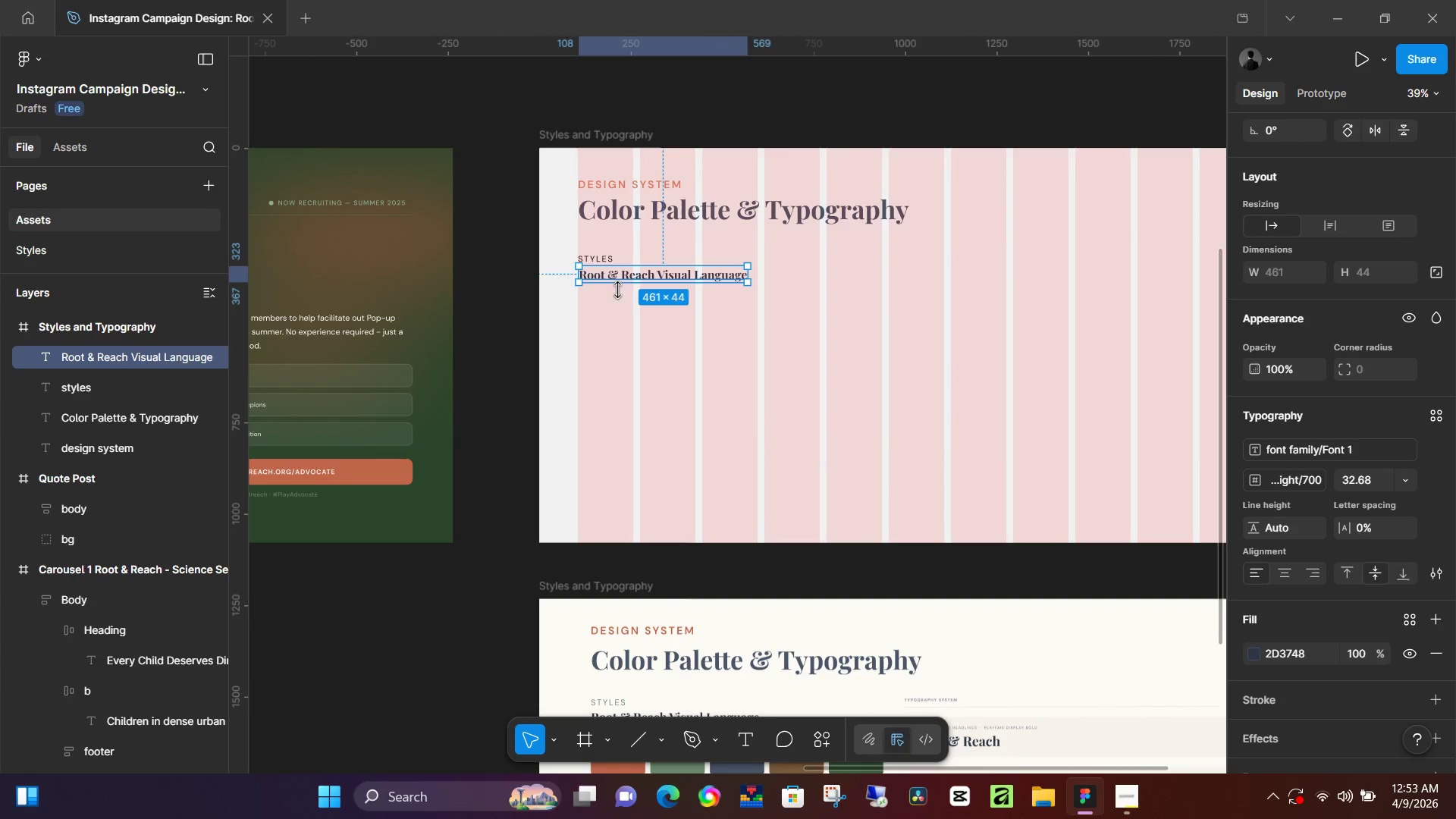 
key(ArrowLeft)
 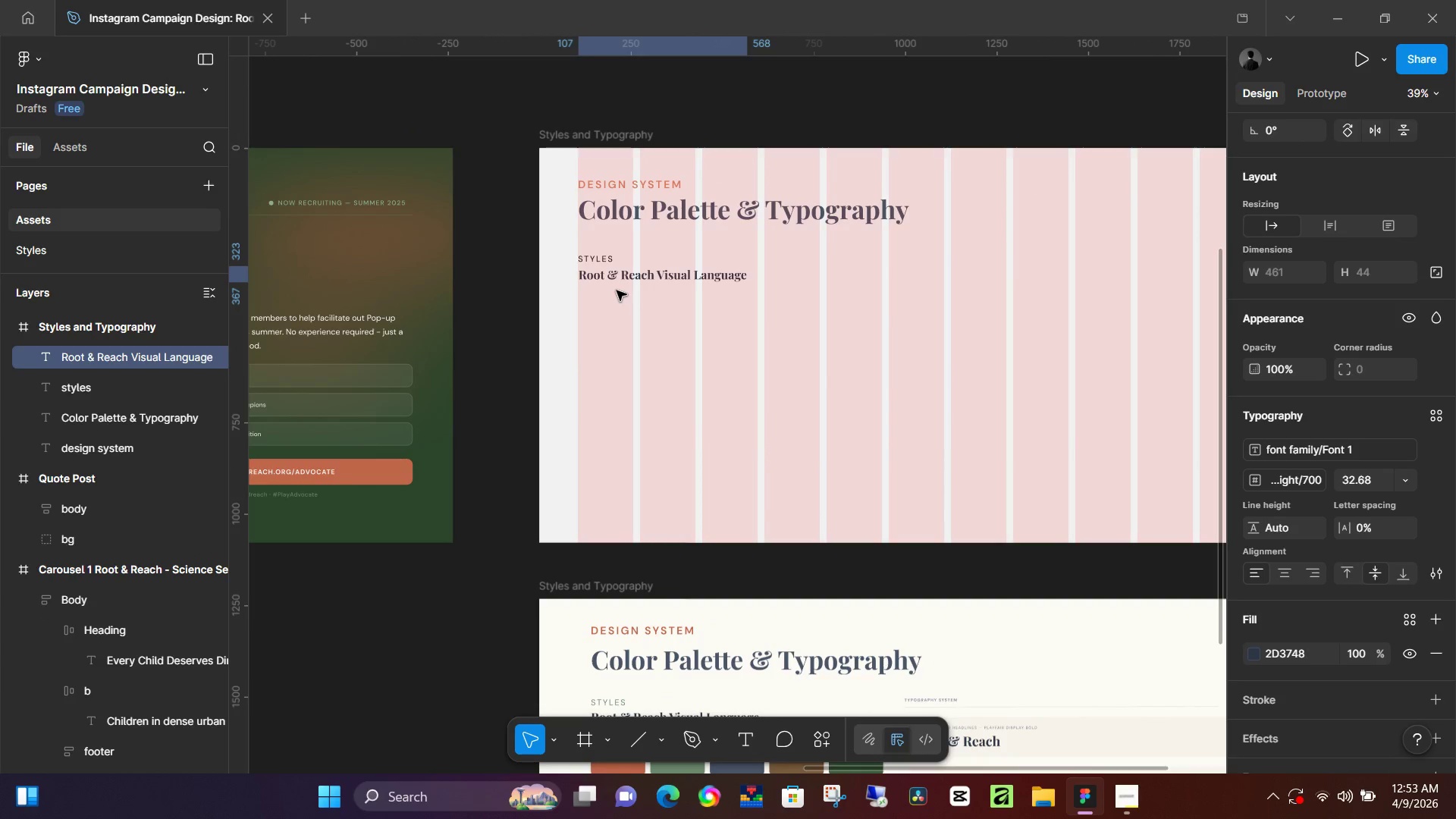 
key(ArrowLeft)
 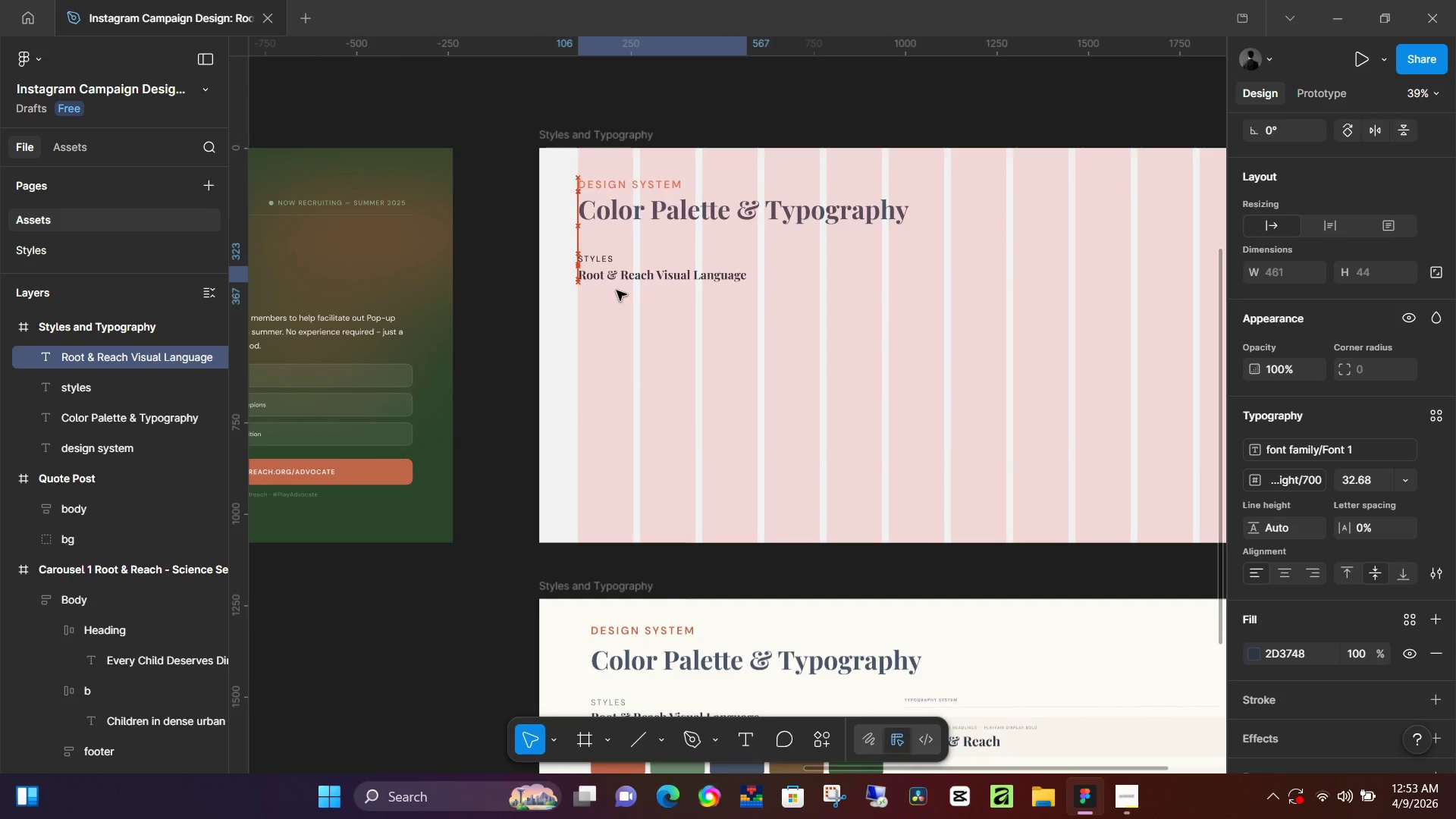 
key(ArrowLeft)
 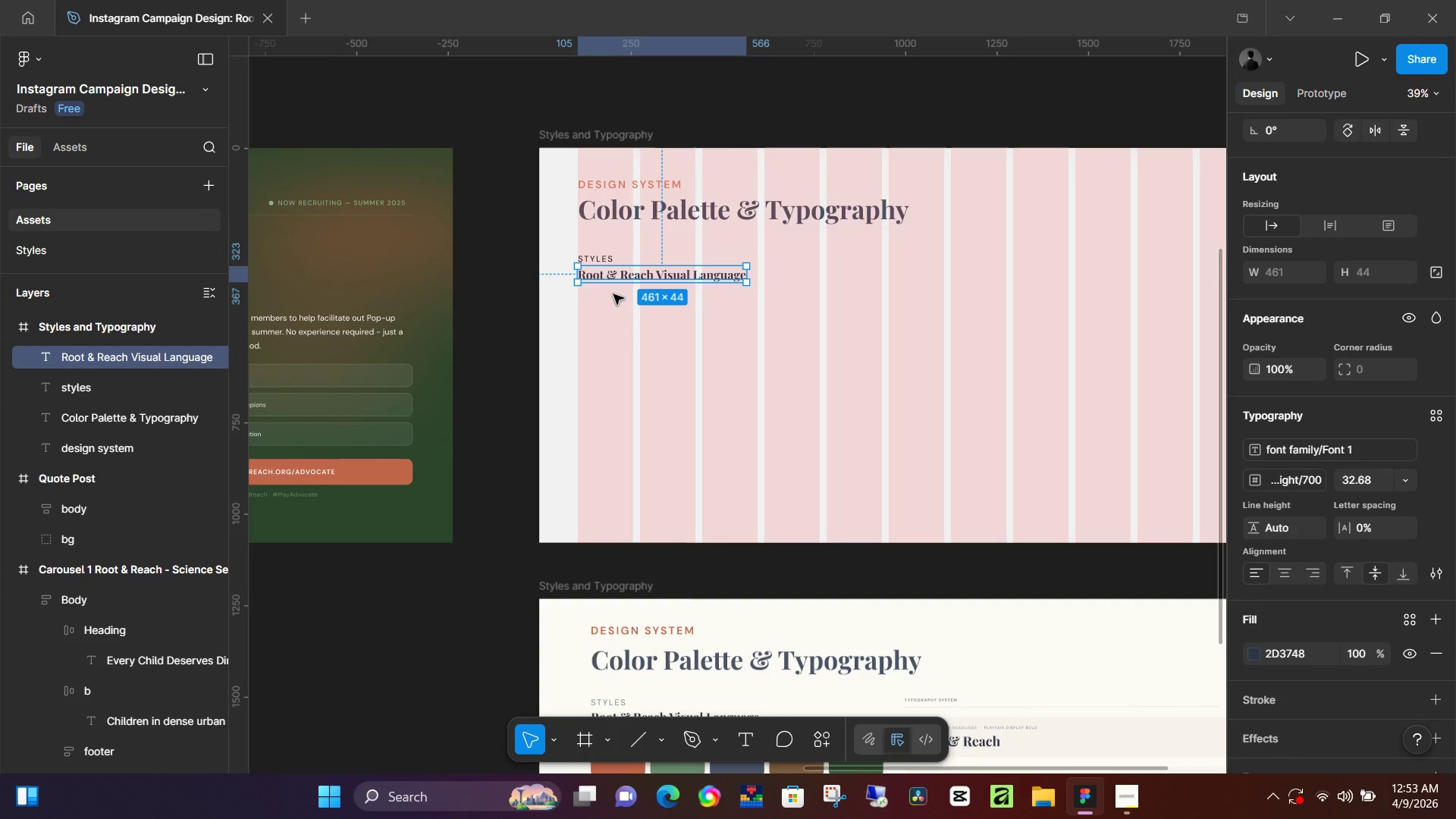 
key(ArrowRight)
 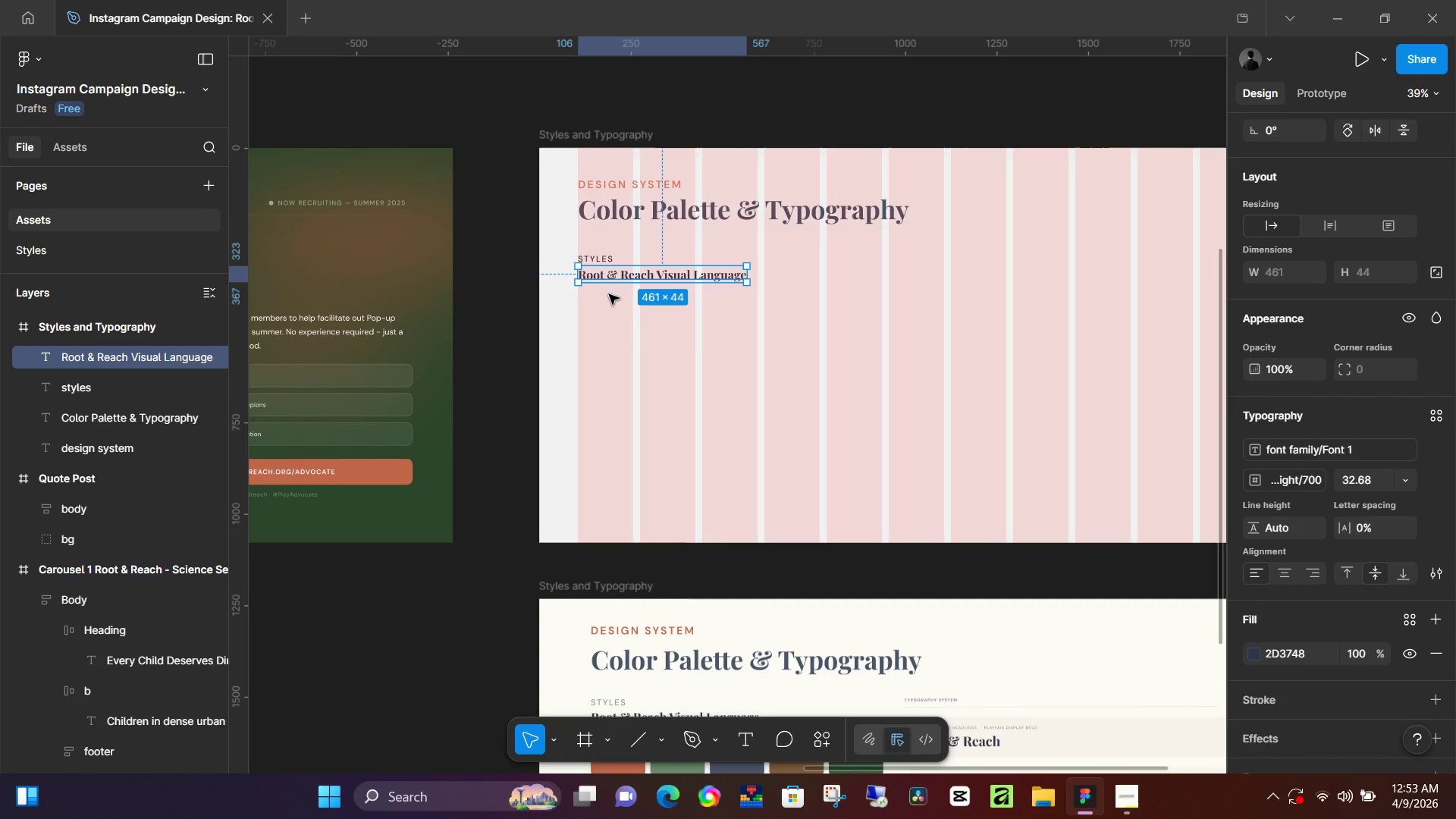 
hold_key(key=ControlLeft, duration=1.48)
scroll: coordinate [621, 303], scroll_direction: up, amount: 14.0
 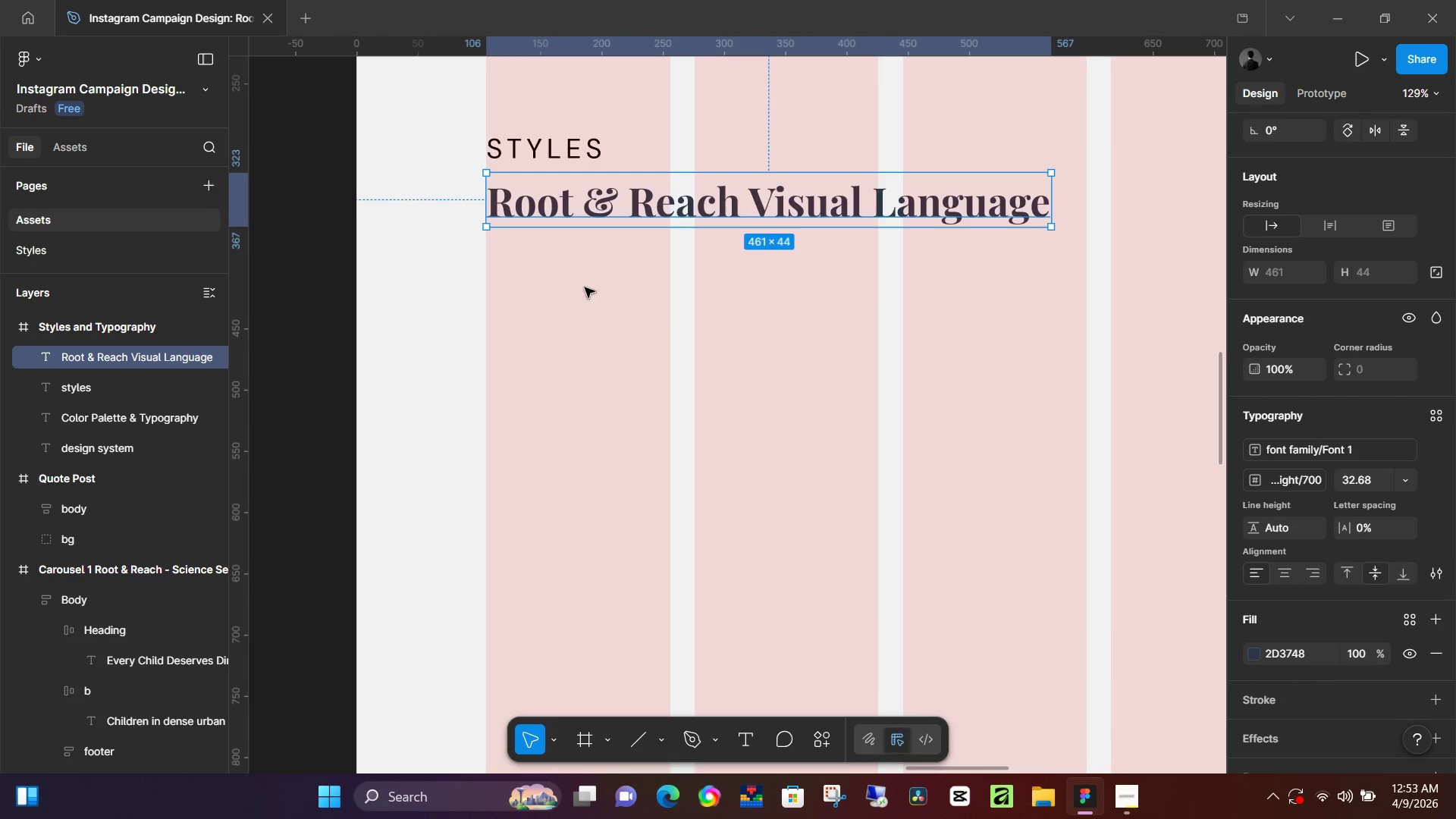 
hold_key(key=ControlLeft, duration=1.34)
scroll: coordinate [541, 246], scroll_direction: up, amount: 6.0
 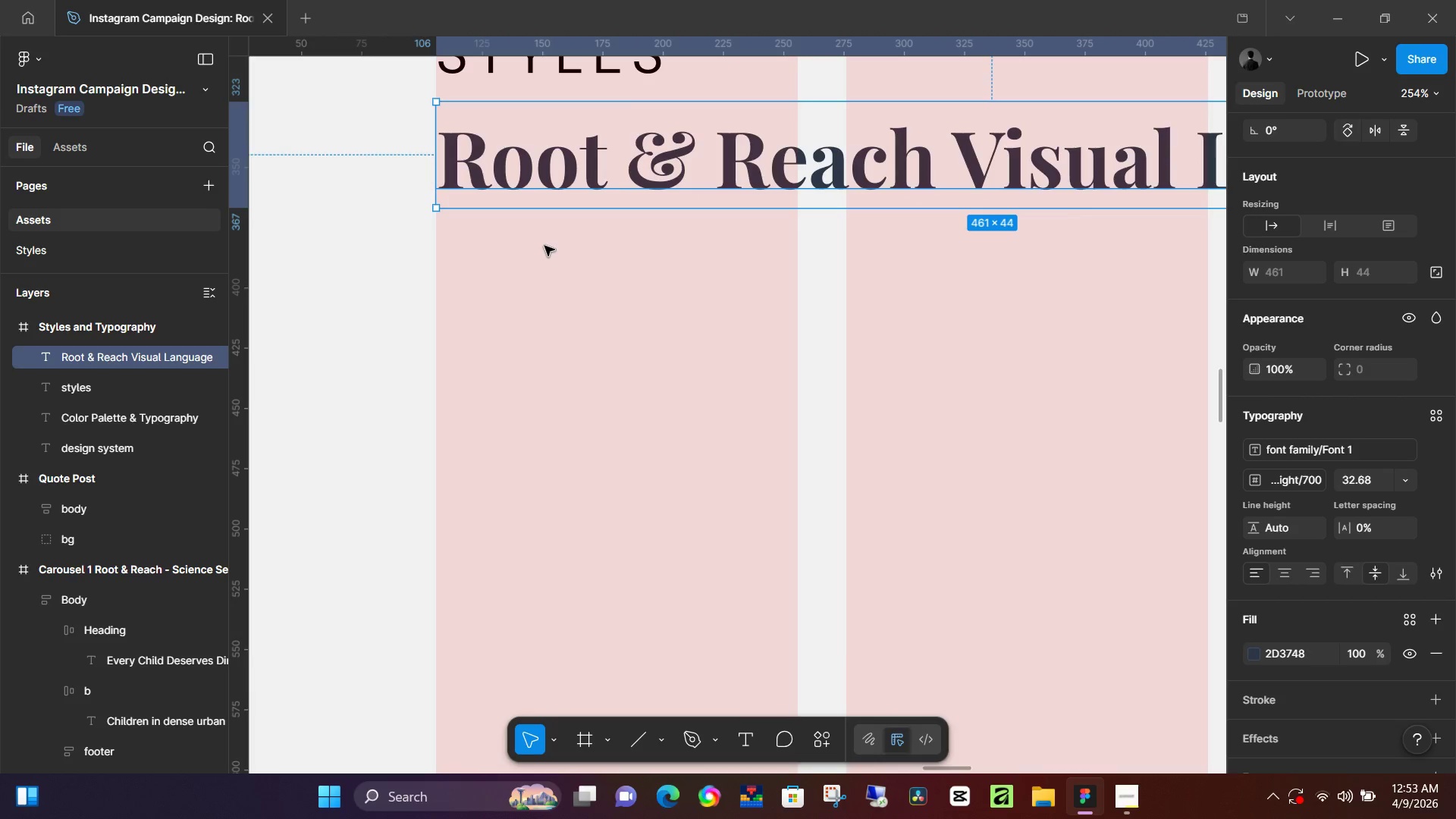 
key(ArrowLeft)
 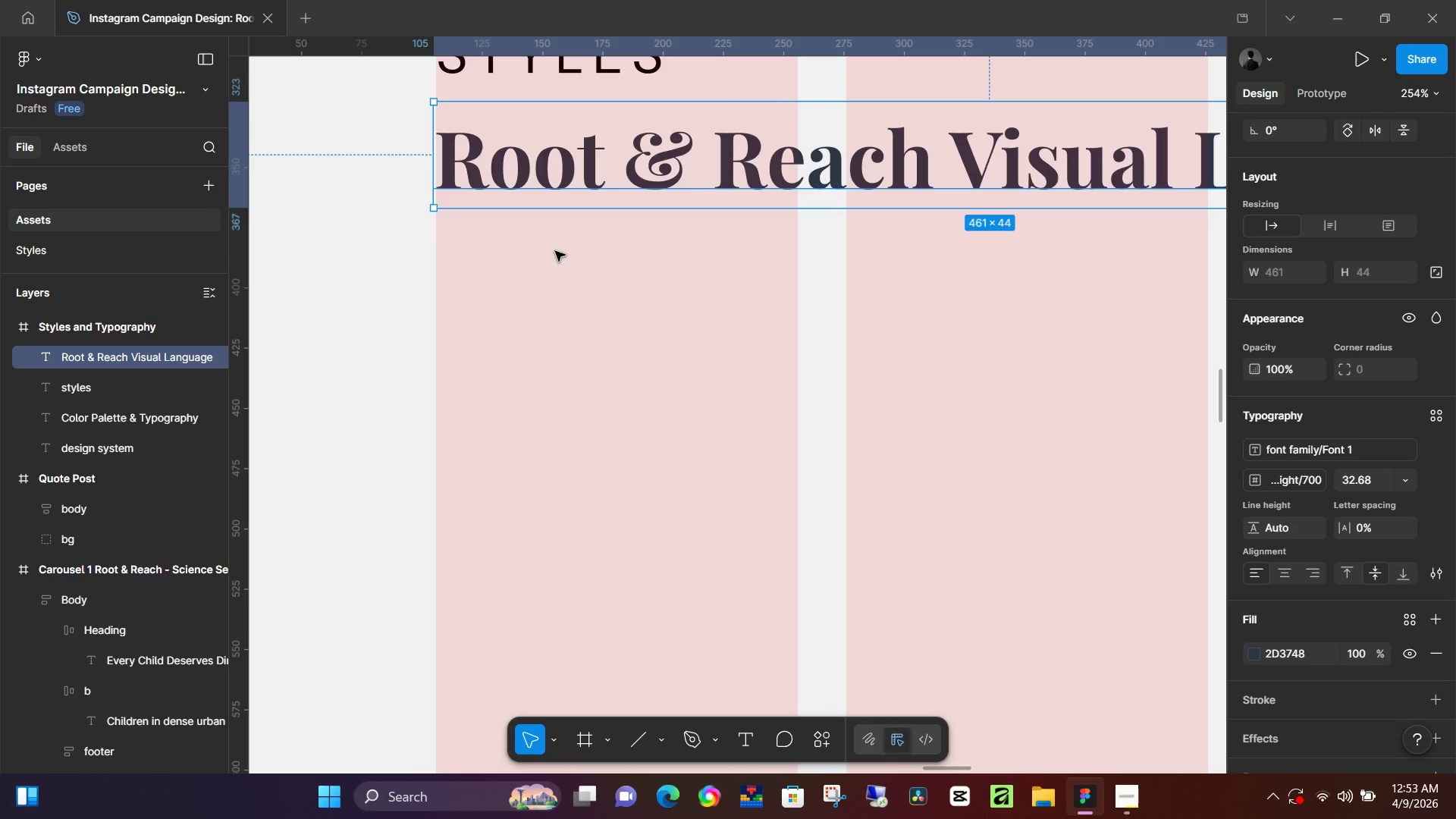 
hold_key(key=ControlLeft, duration=1.11)
scroll: coordinate [563, 259], scroll_direction: down, amount: 9.0
 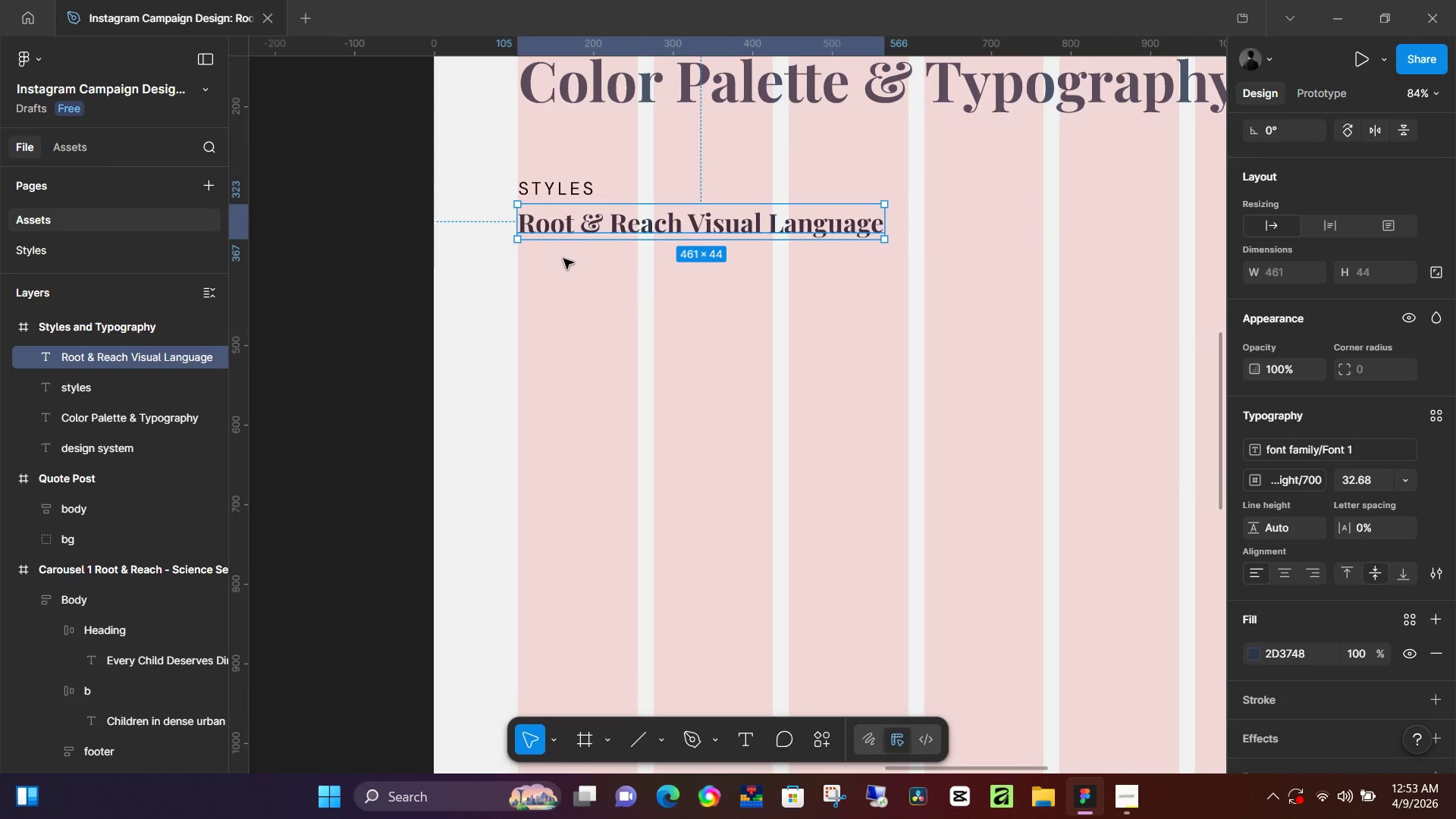 
key(Control+ControlLeft)
 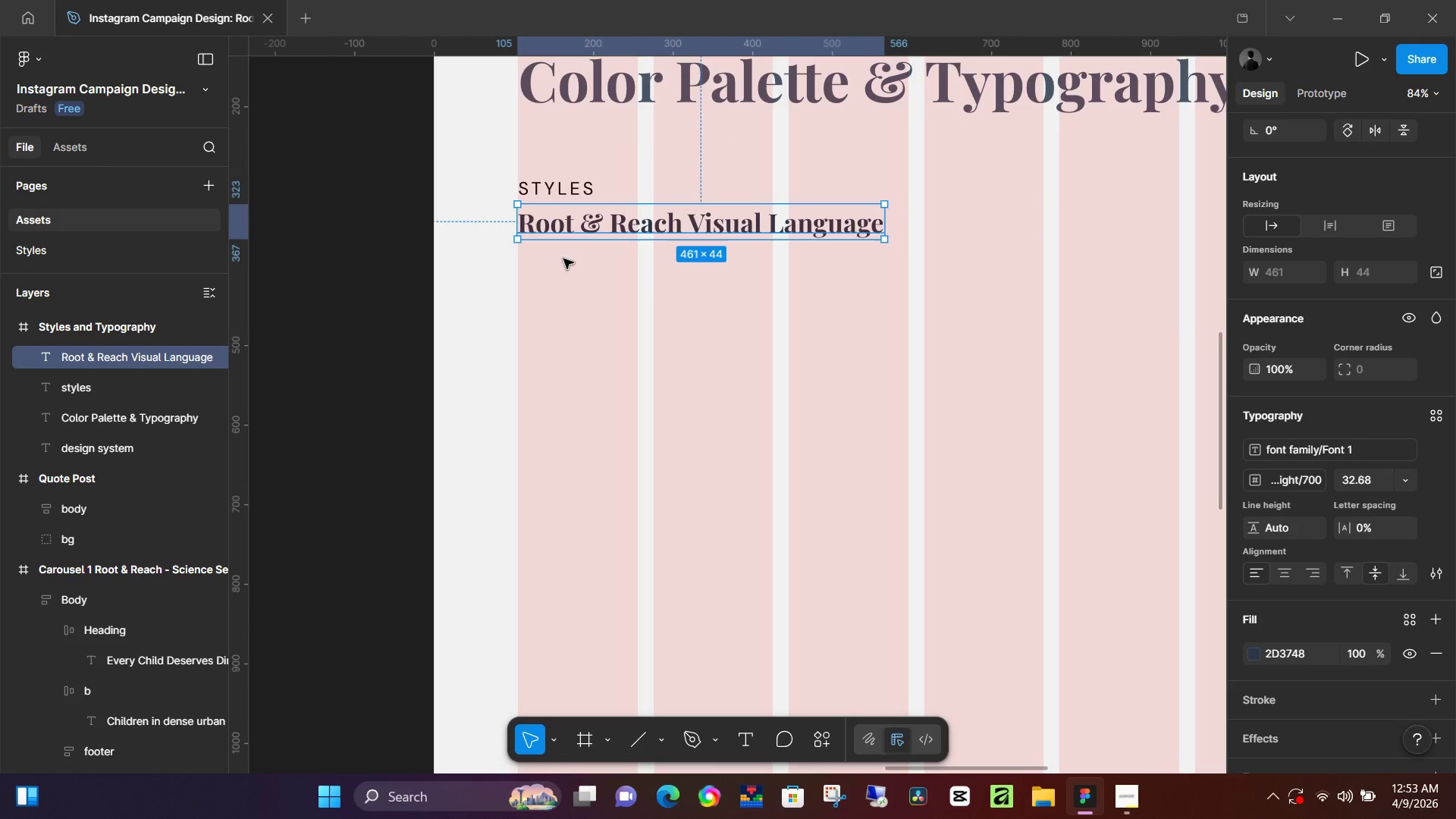 
hold_key(key=ControlLeft, duration=0.72)
scroll: coordinate [566, 261], scroll_direction: down, amount: 17.0
 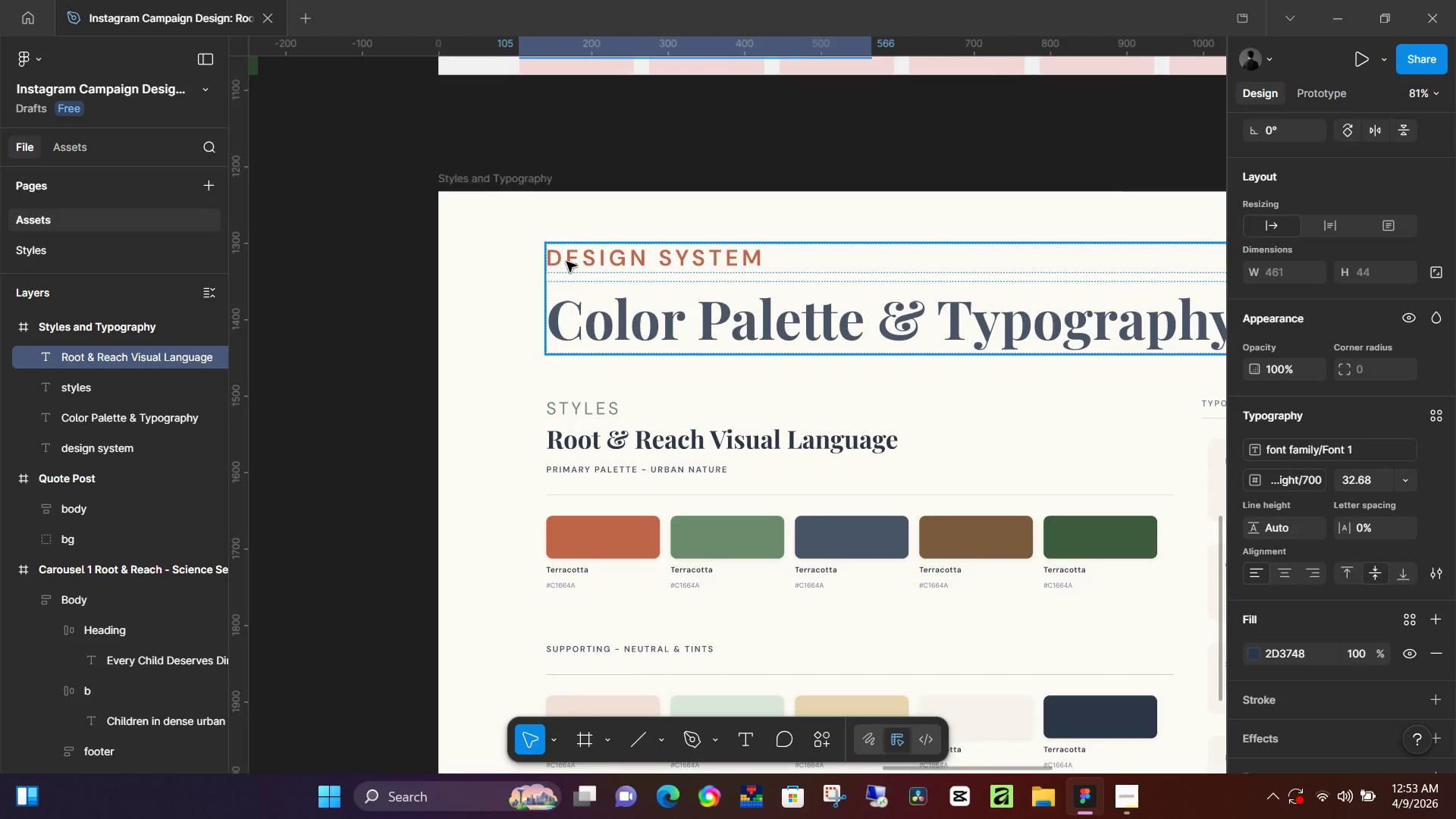 
hold_key(key=ControlLeft, duration=0.66)
scroll: coordinate [566, 262], scroll_direction: down, amount: 2.0
 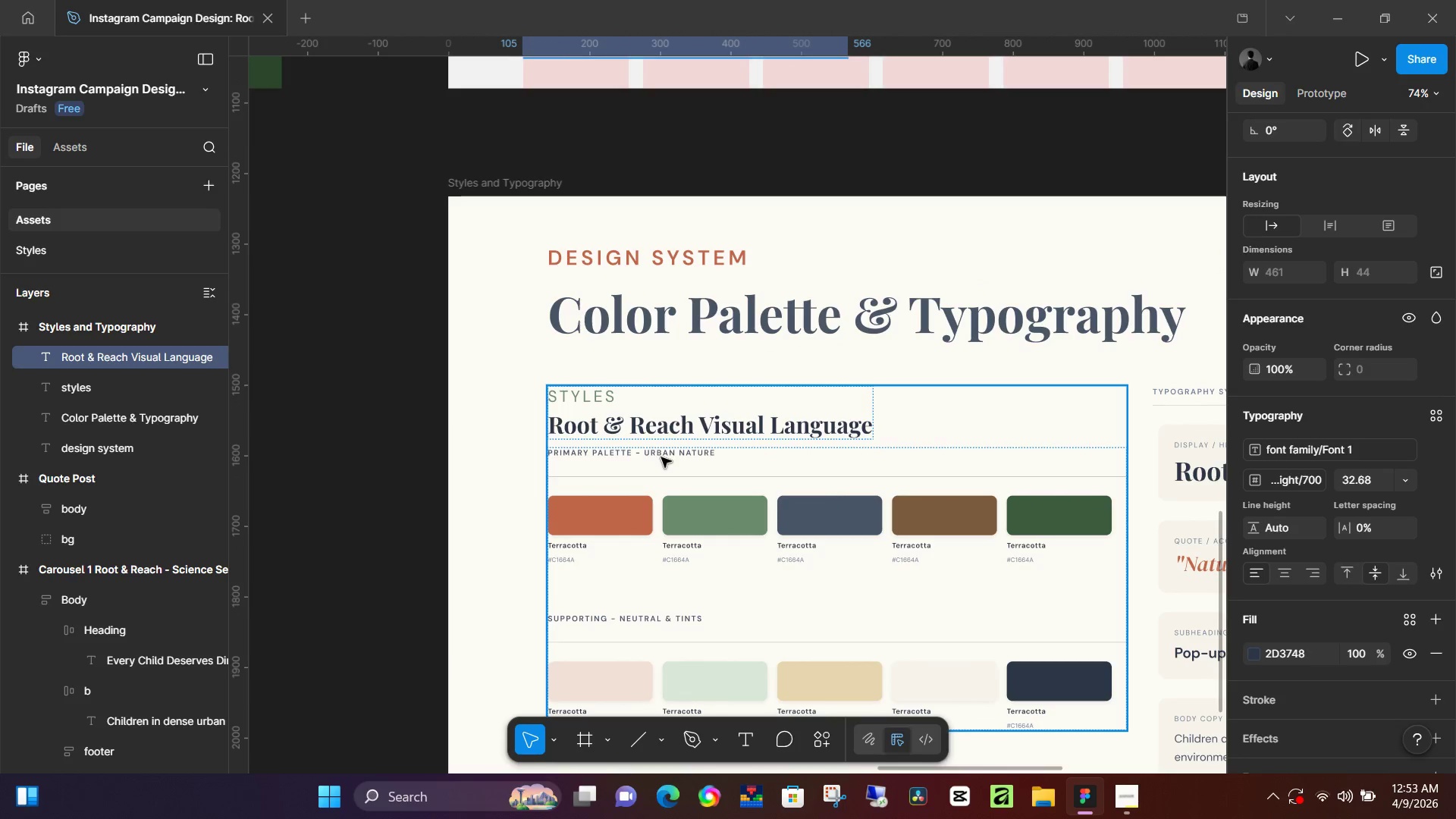 
double_click([665, 453])
 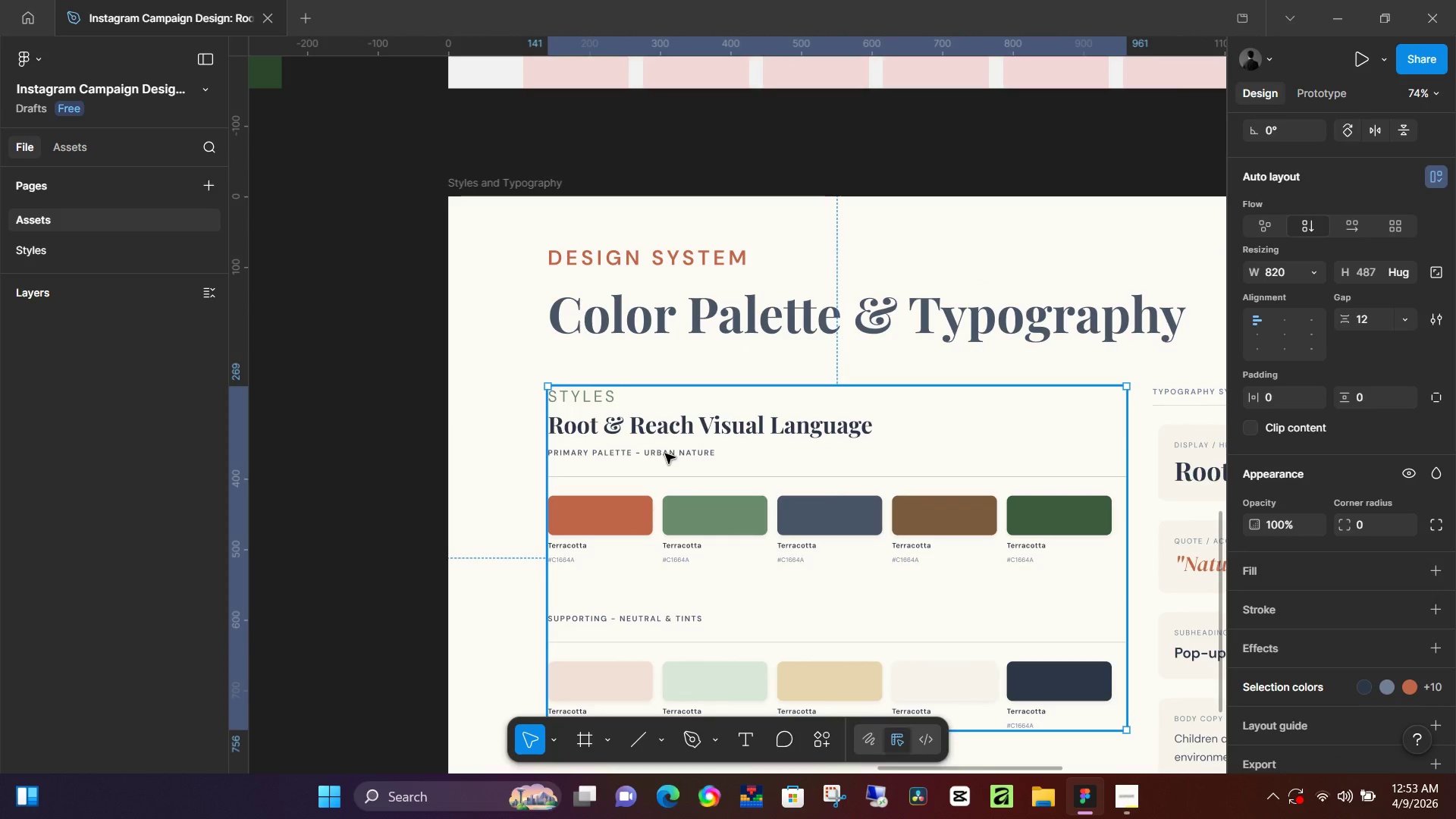 
triple_click([665, 453])
 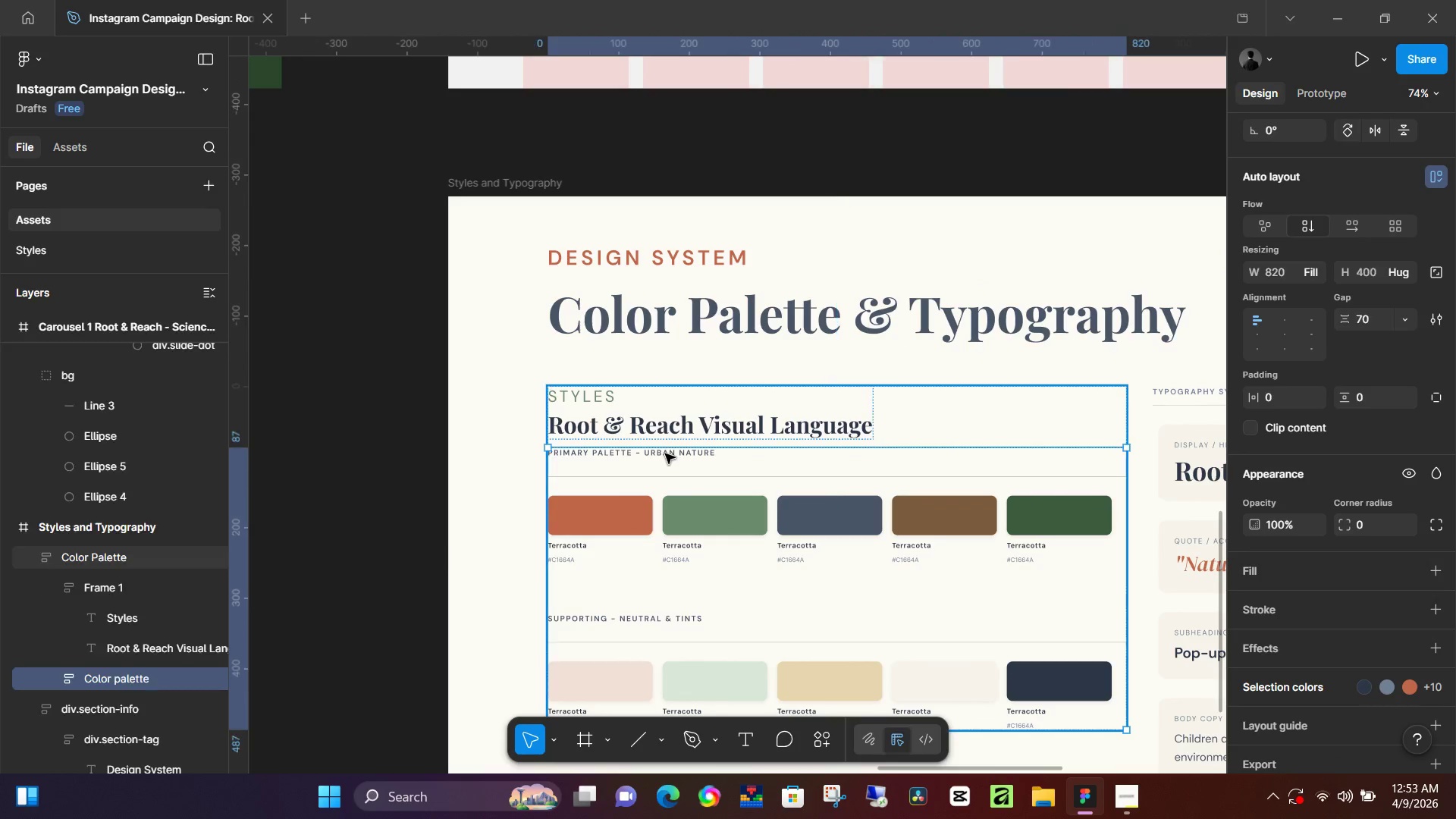 
triple_click([665, 453])
 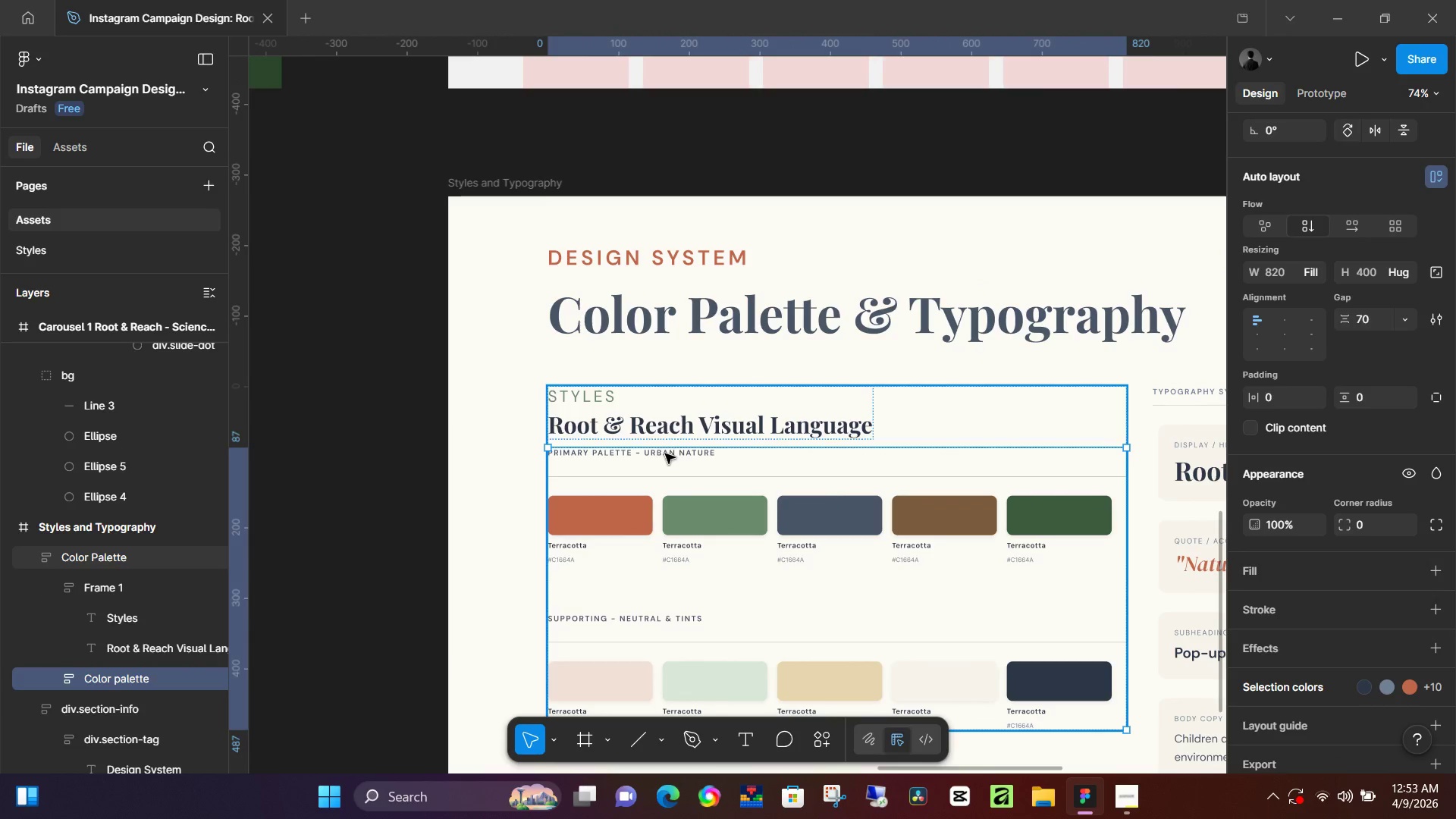 
triple_click([665, 453])
 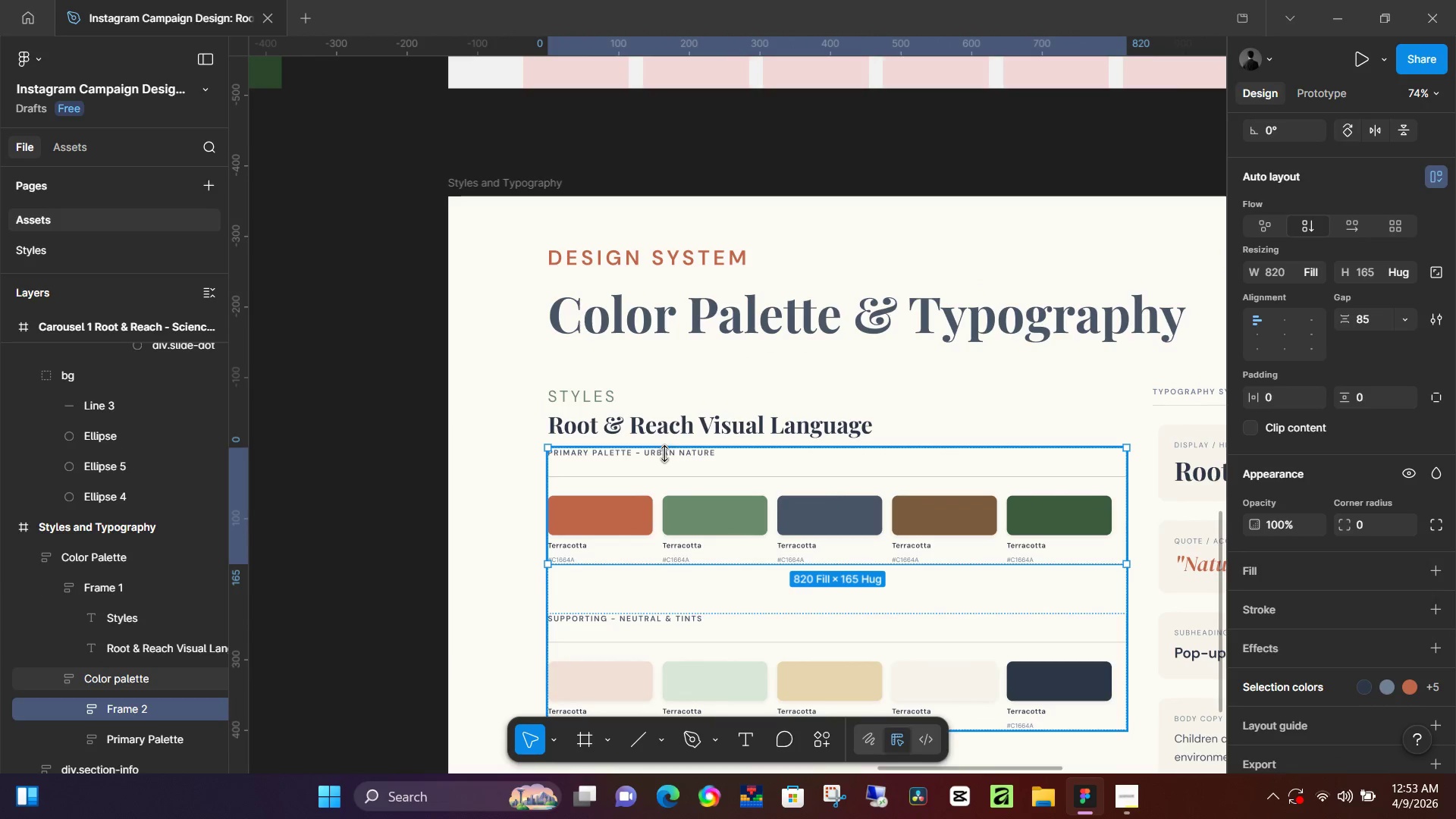 
triple_click([665, 453])
 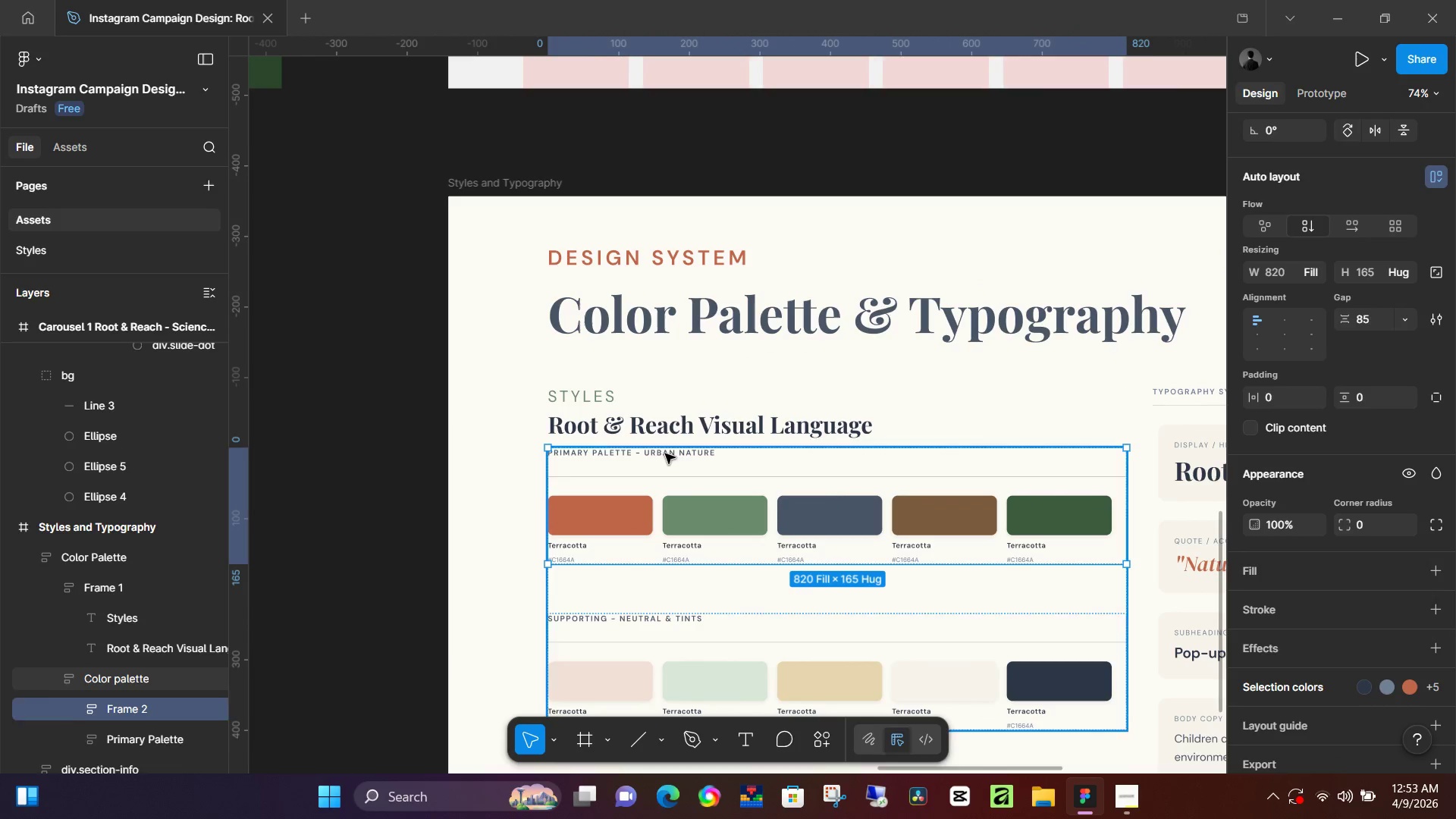 
triple_click([665, 453])
 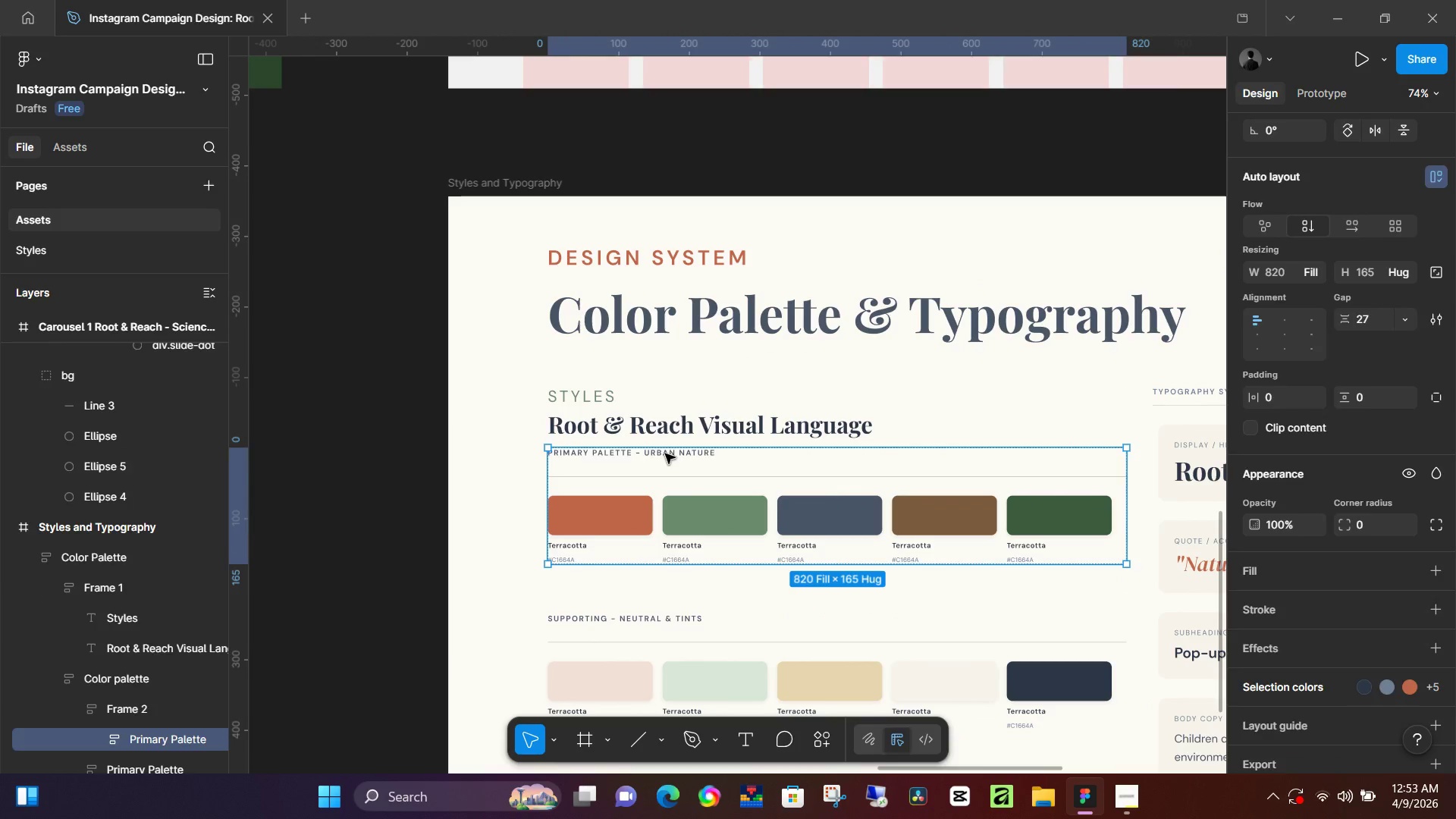 
triple_click([665, 453])
 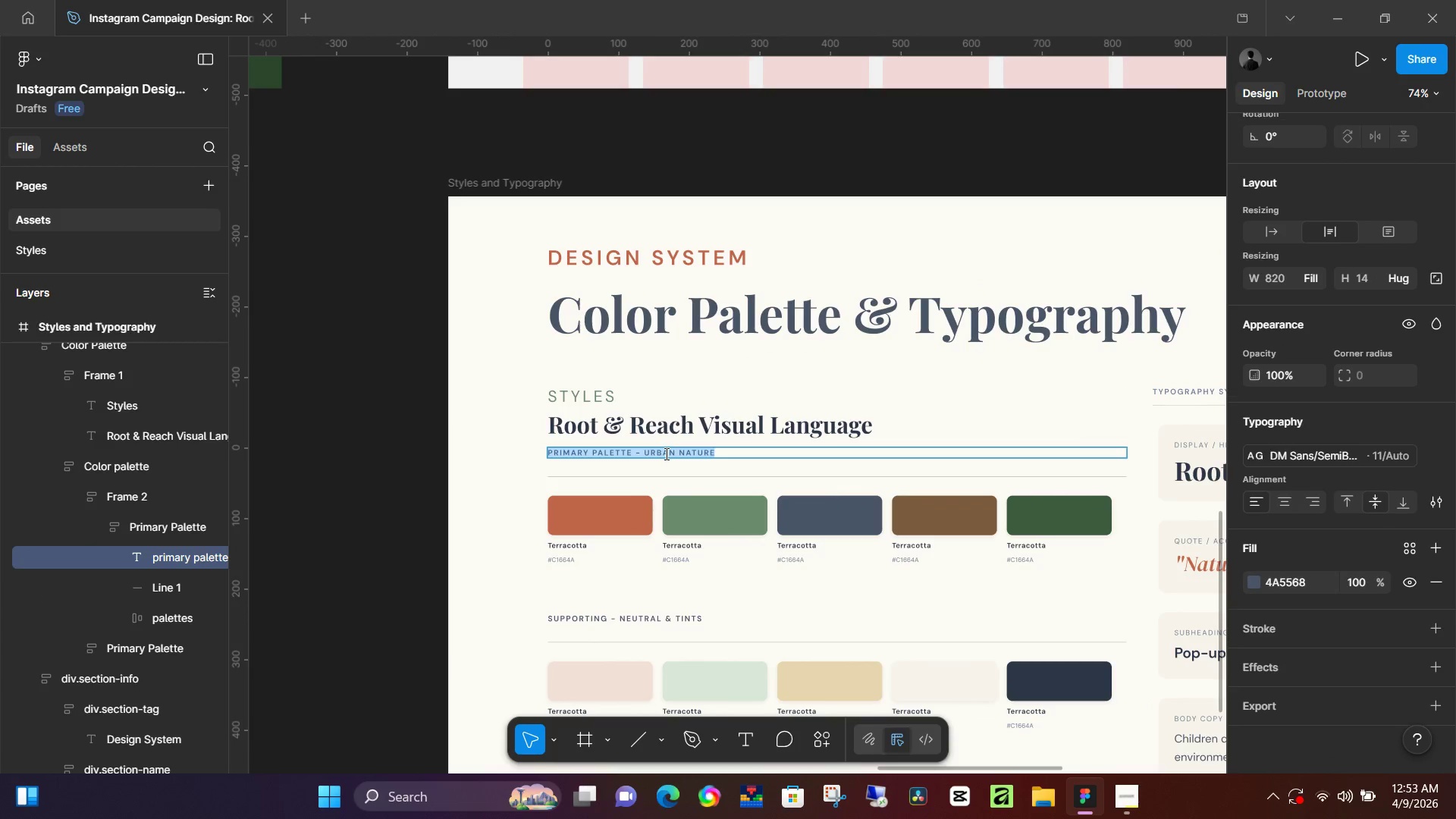 
triple_click([665, 453])
 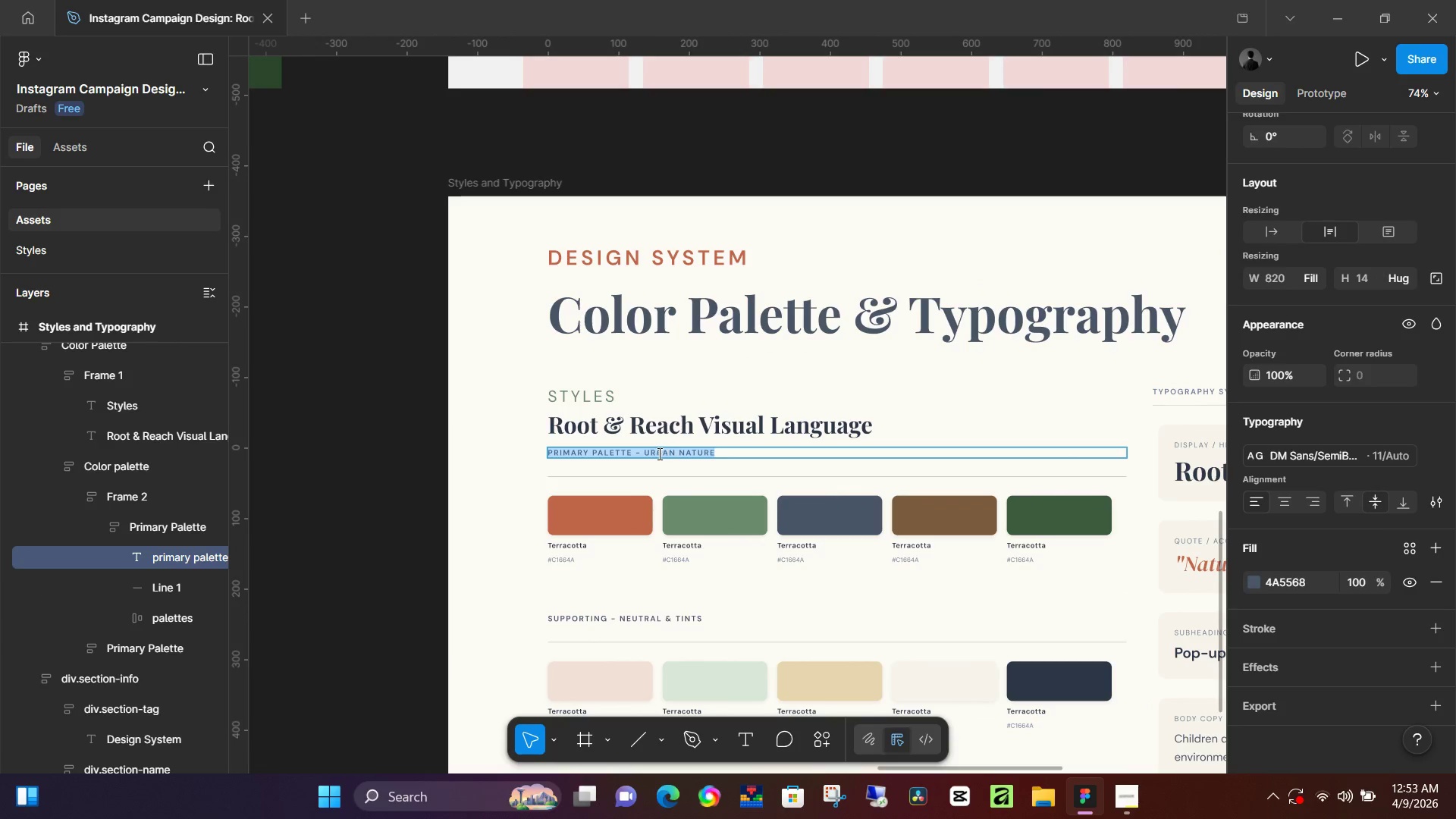 
hold_key(key=ControlLeft, duration=0.77)
scroll: coordinate [559, 397], scroll_direction: up, amount: 8.0
 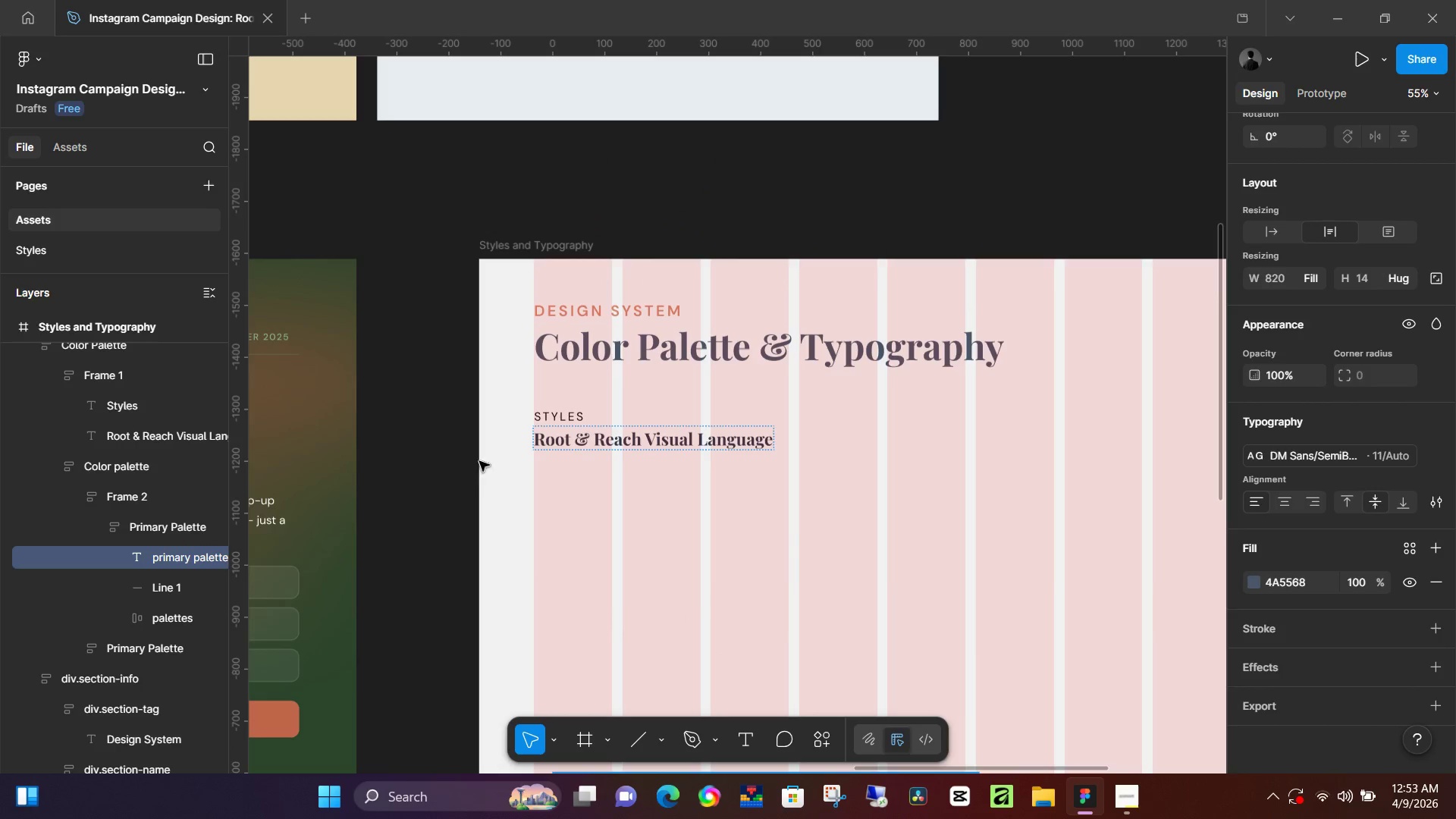 
left_click([421, 461])
 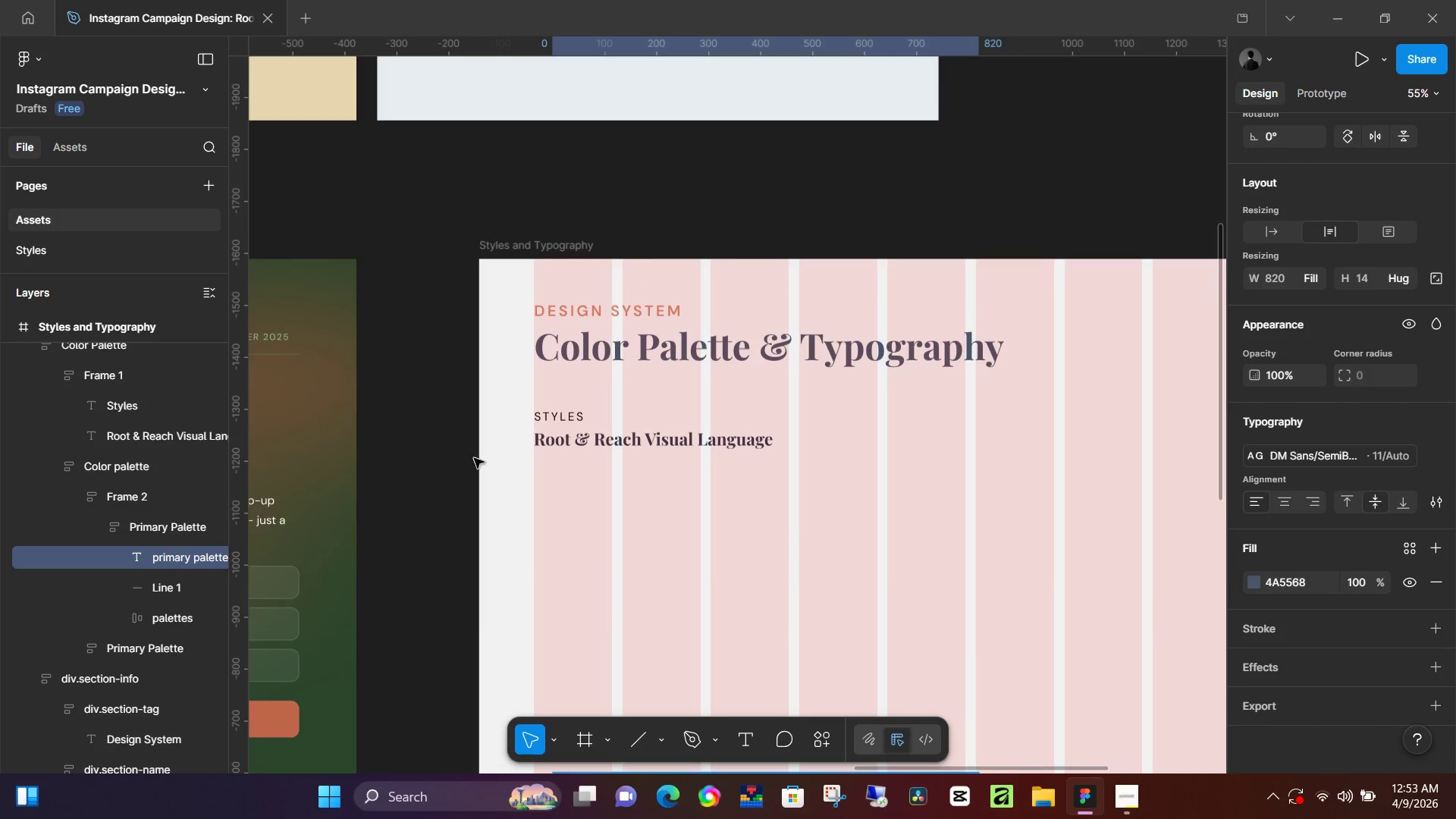 
key(T)
 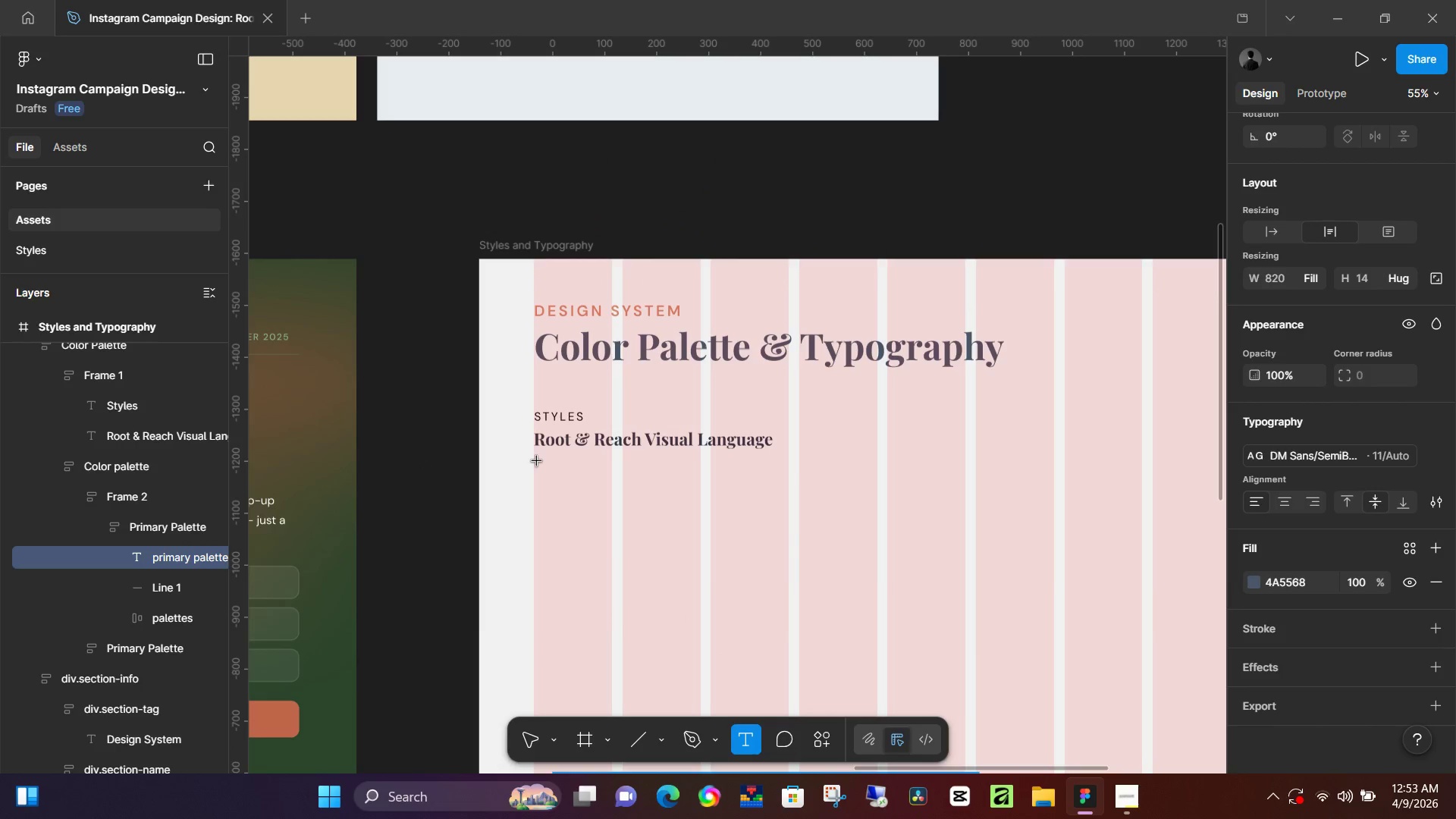 
left_click([537, 461])
 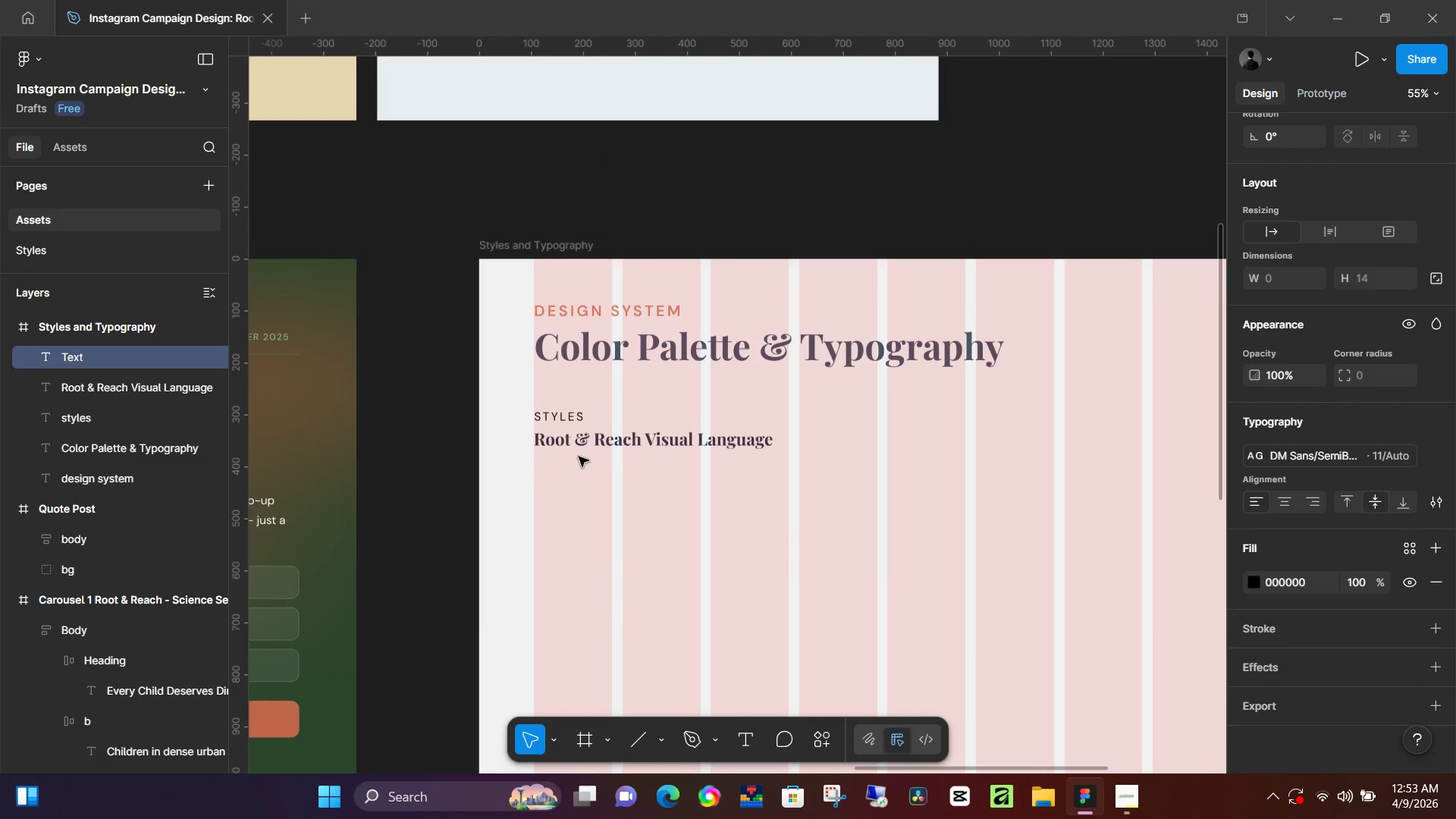 
scroll: coordinate [580, 459], scroll_direction: down, amount: 11.0
 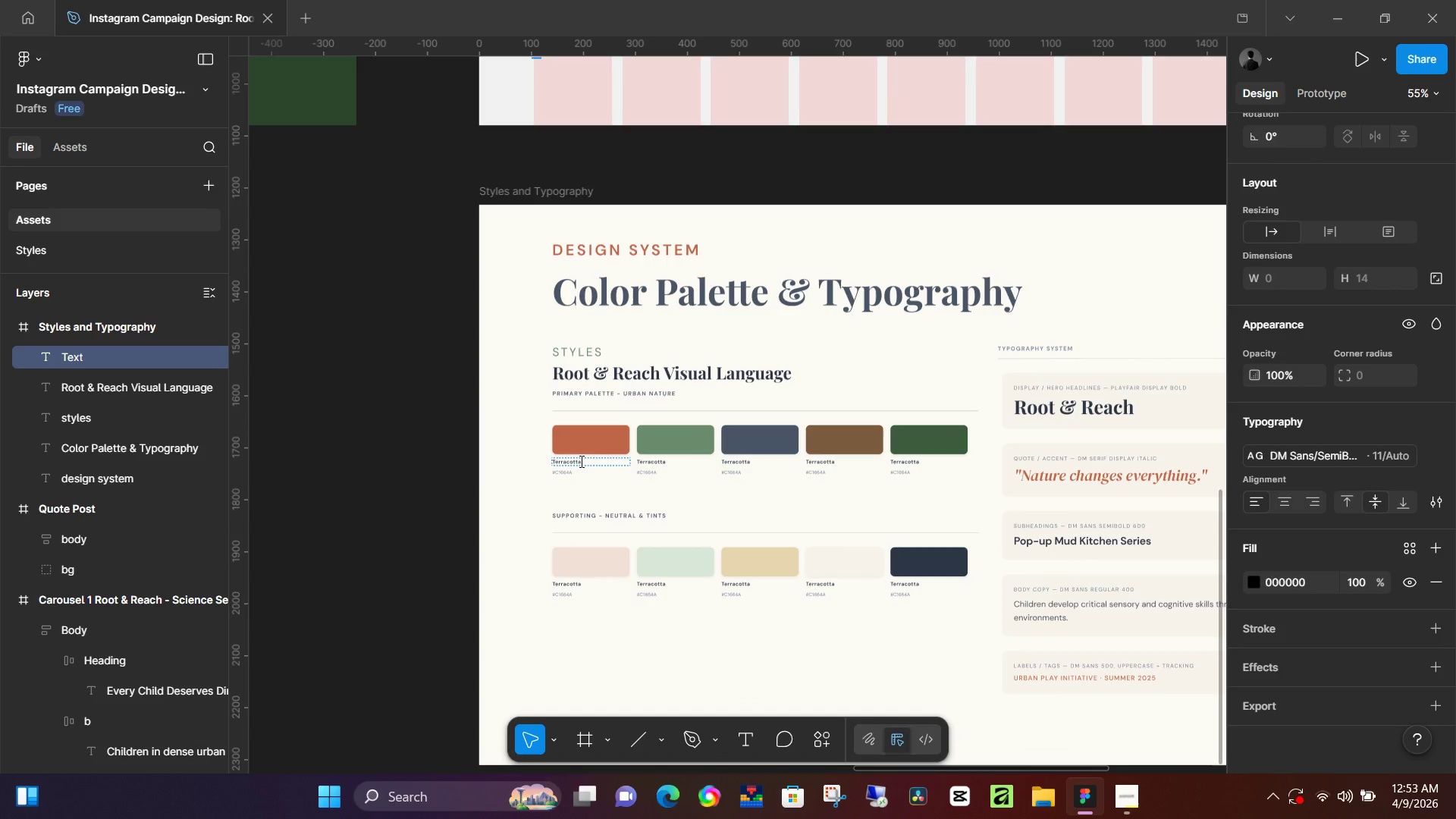 
type(primary palete - urban nature)
 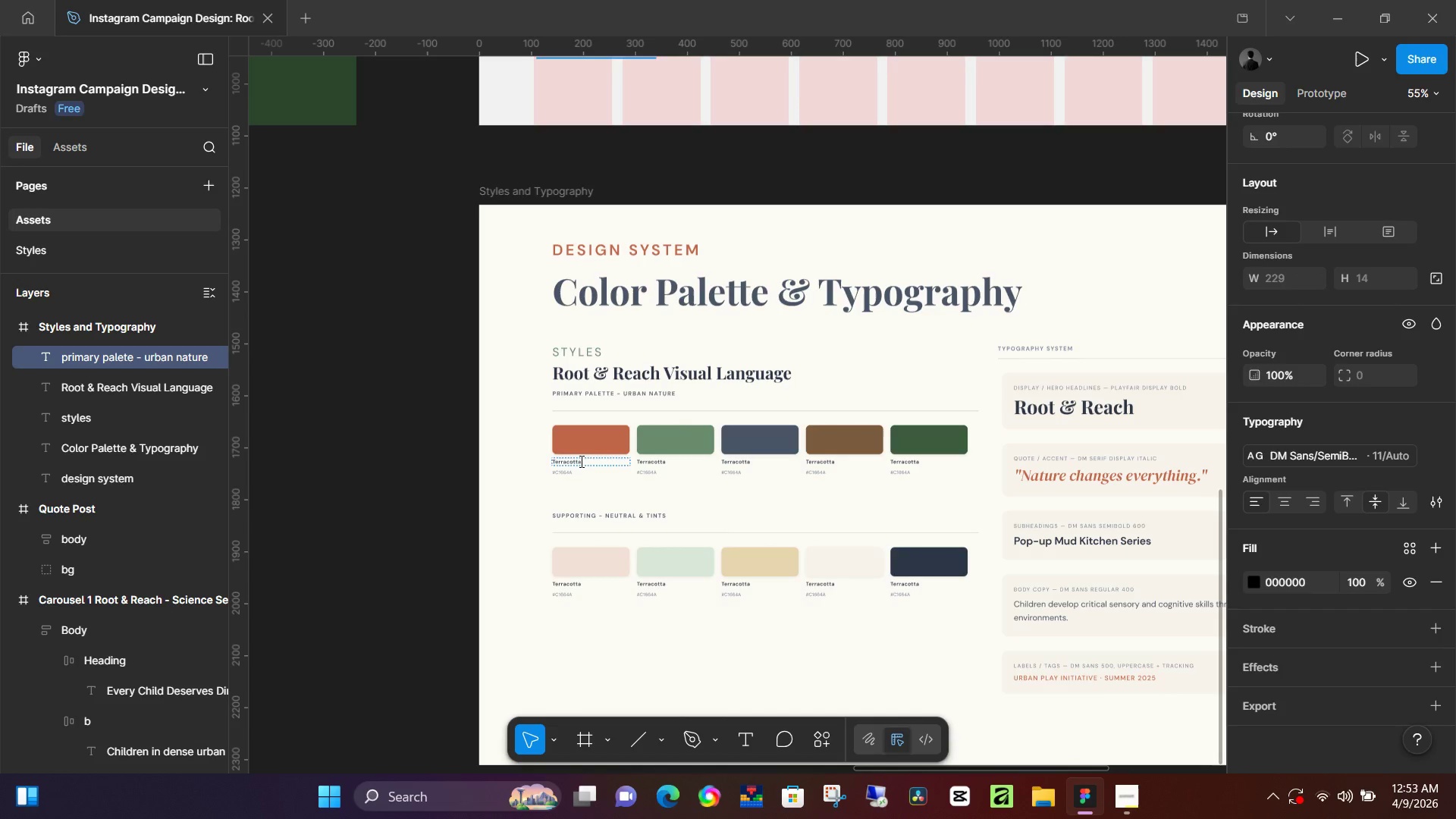 
scroll: coordinate [583, 461], scroll_direction: up, amount: 11.0
 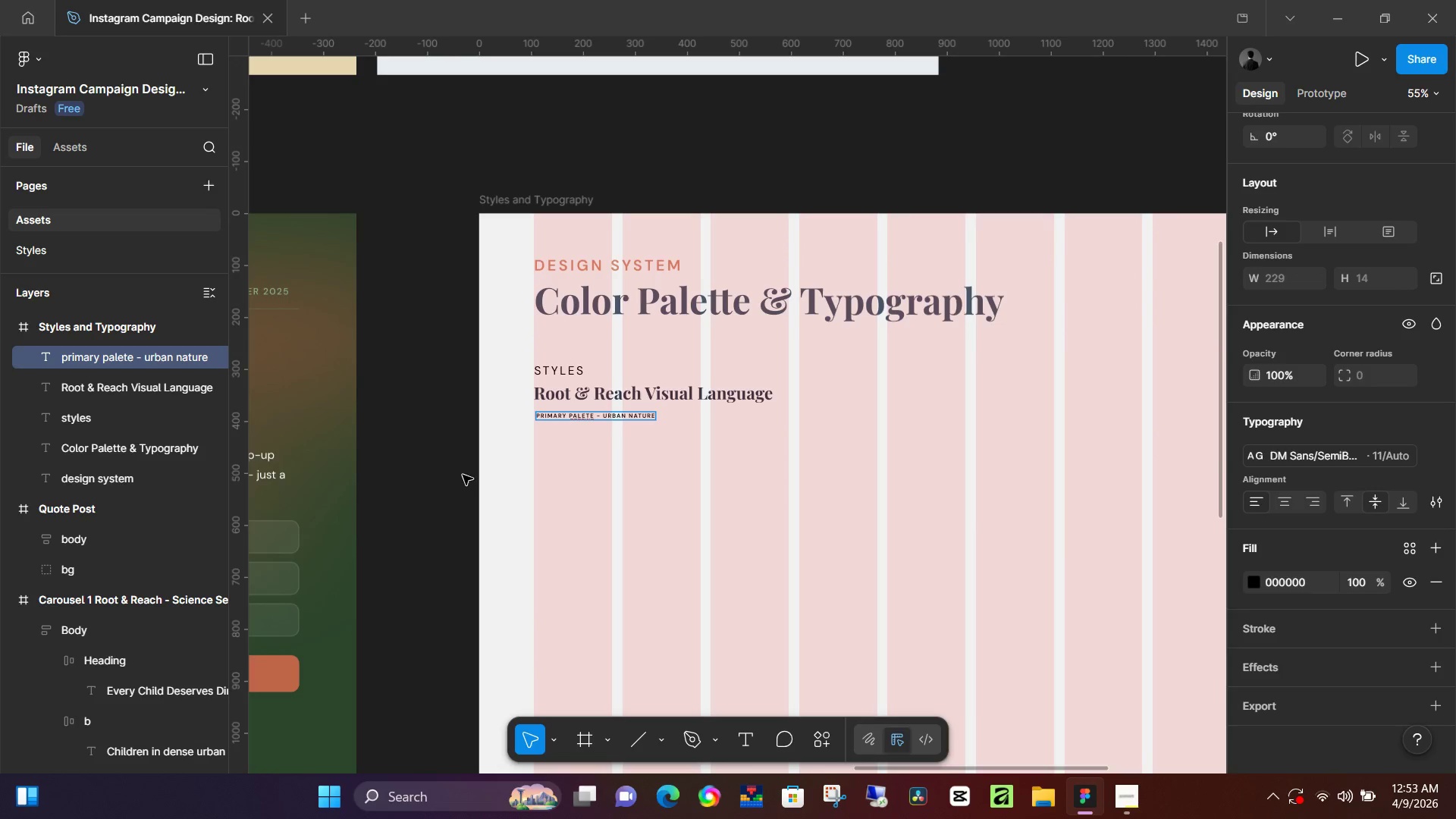 
left_click([456, 475])
 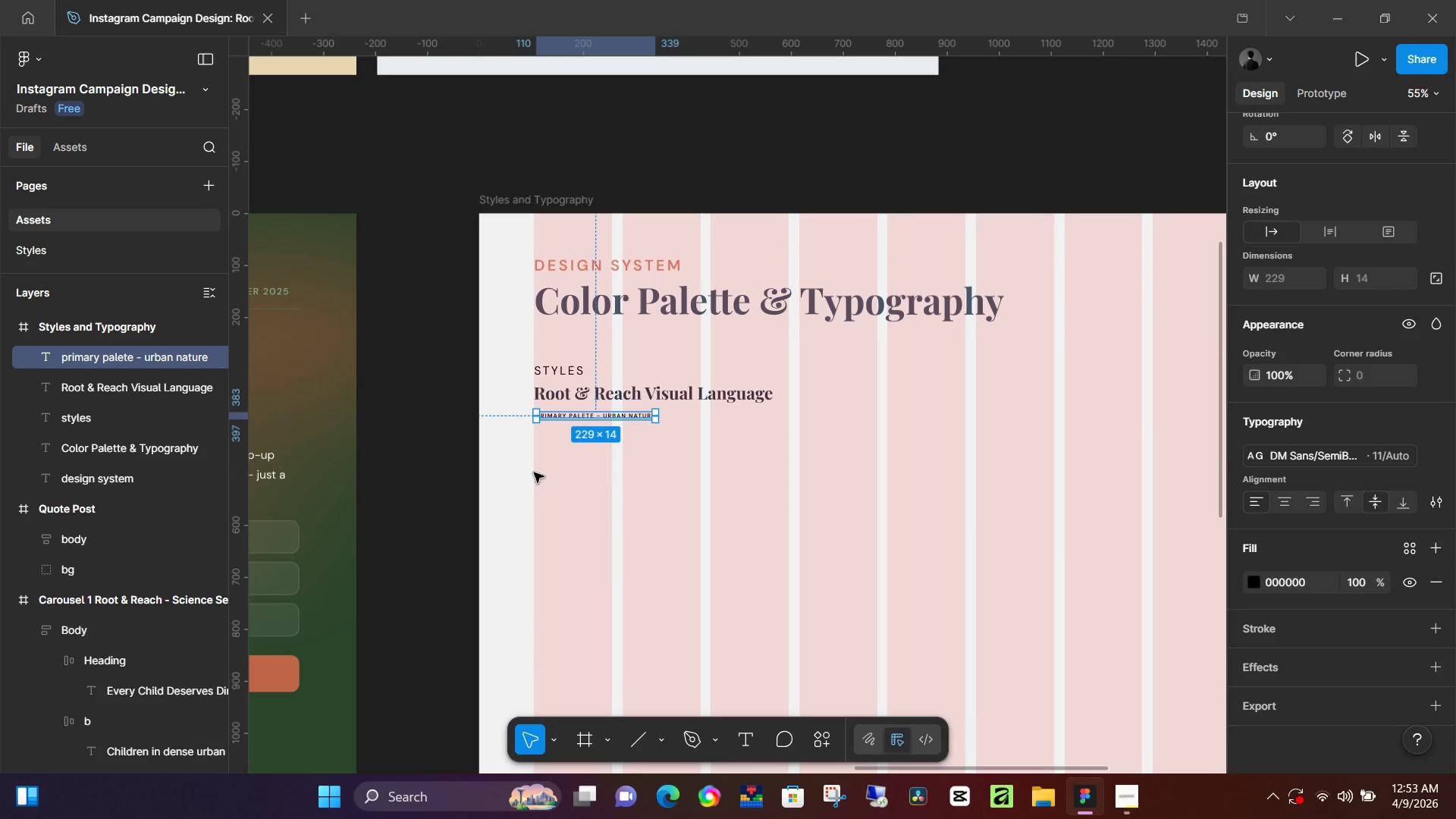 
hold_key(key=ControlLeft, duration=1.5)
 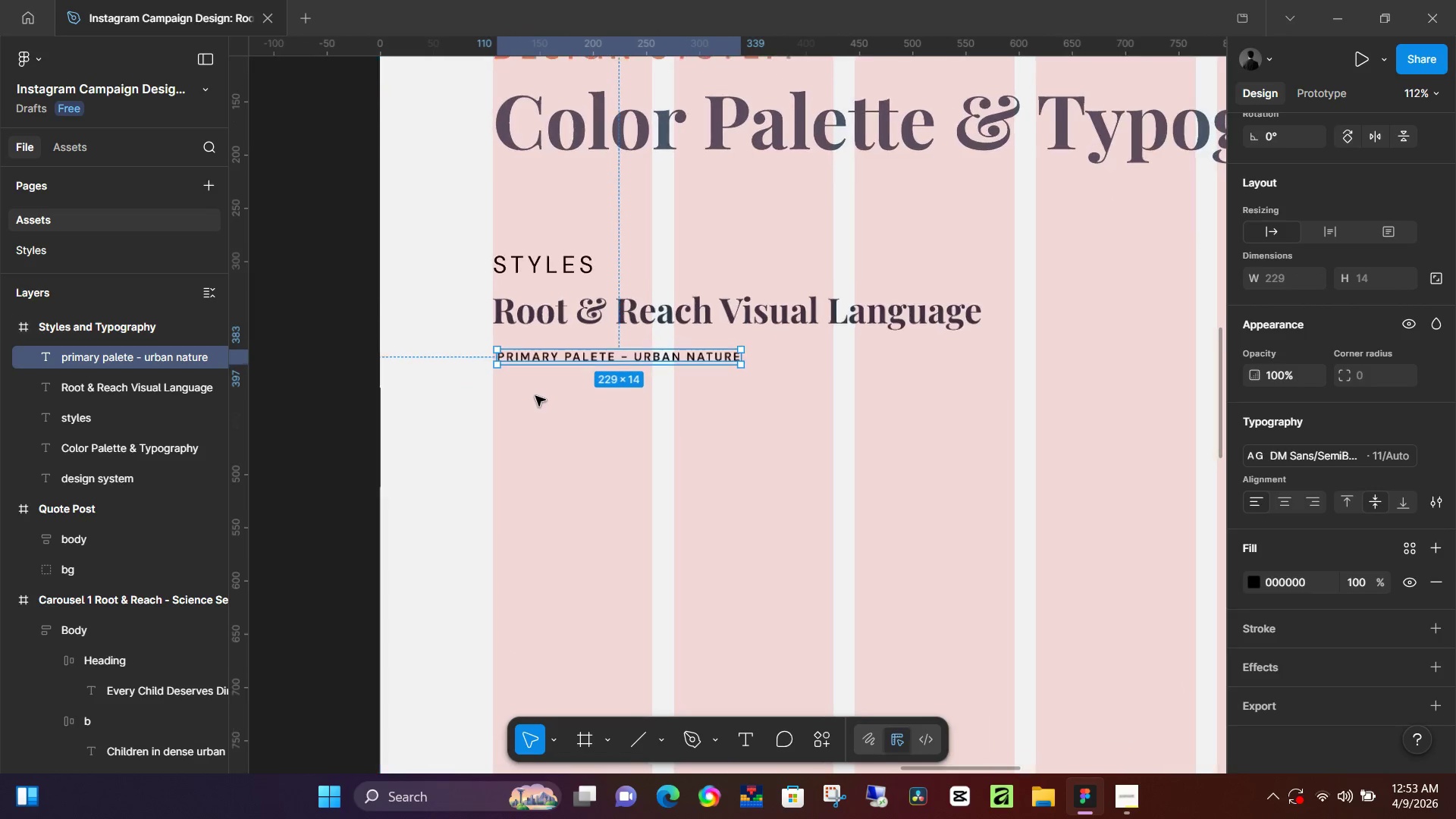 
scroll: coordinate [569, 467], scroll_direction: down, amount: 3.0
 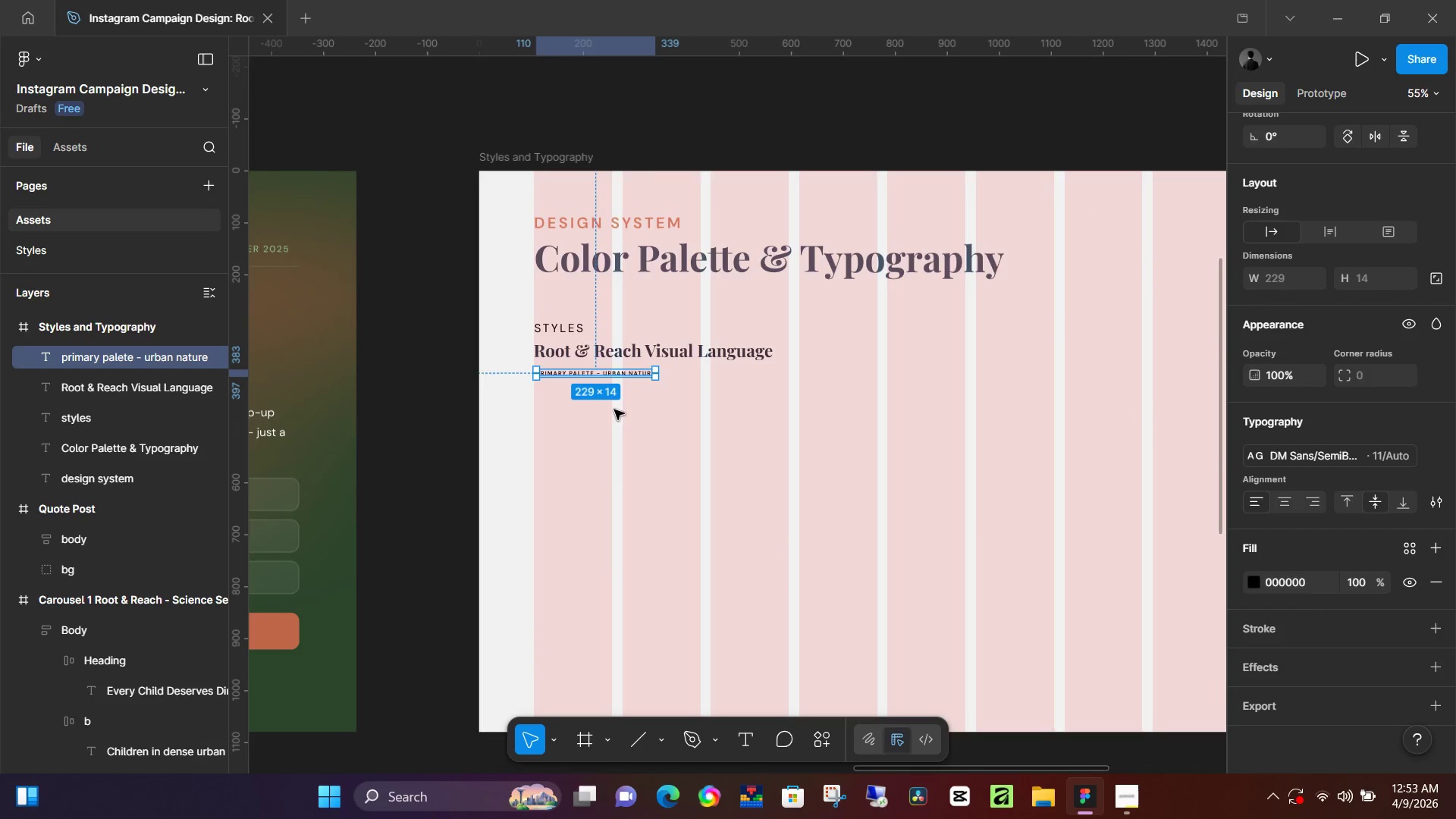 
scroll: coordinate [570, 391], scroll_direction: up, amount: 6.0
 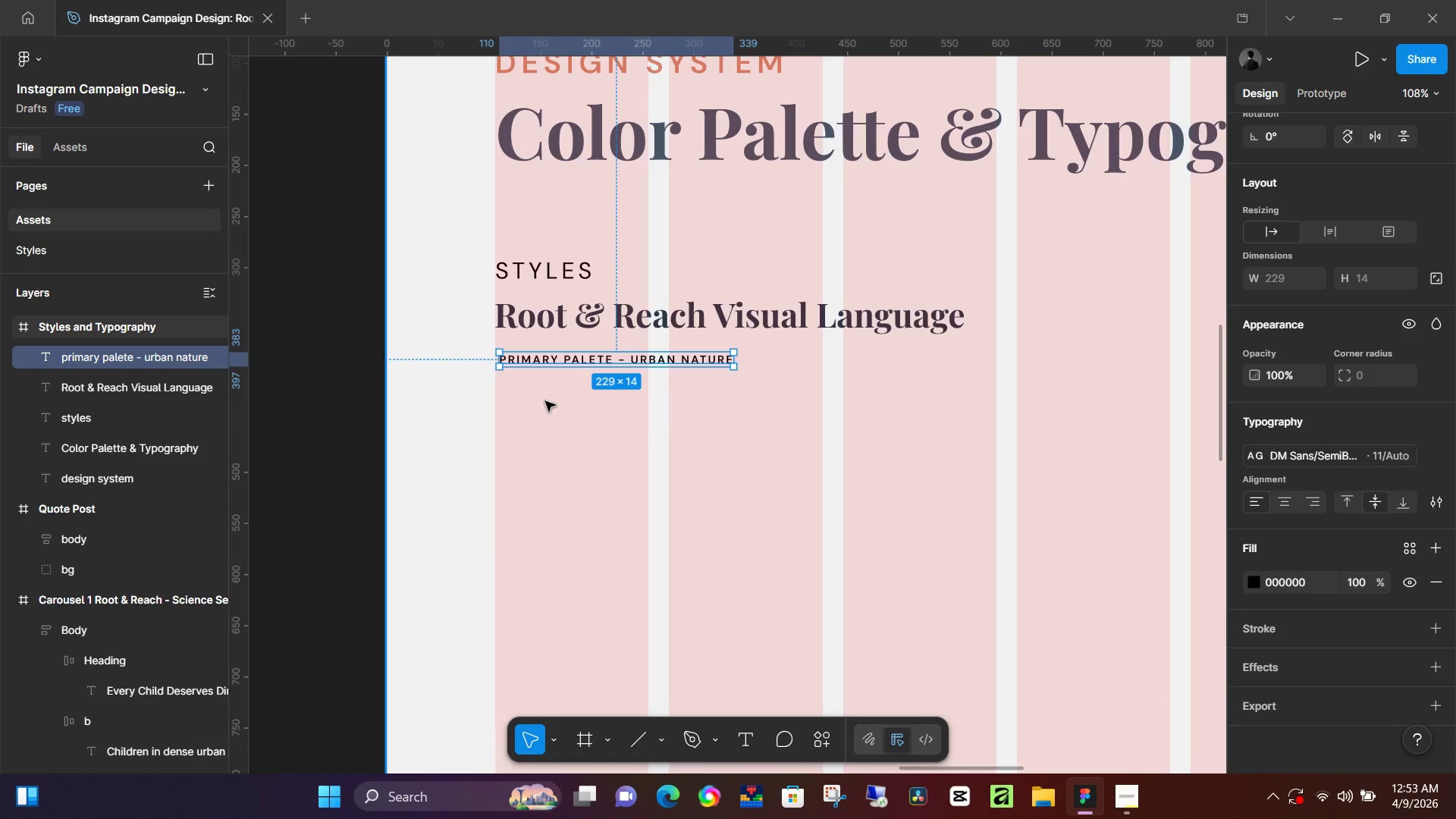 
hold_key(key=ControlLeft, duration=1.17)
scroll: coordinate [535, 396], scroll_direction: up, amount: 1.0
 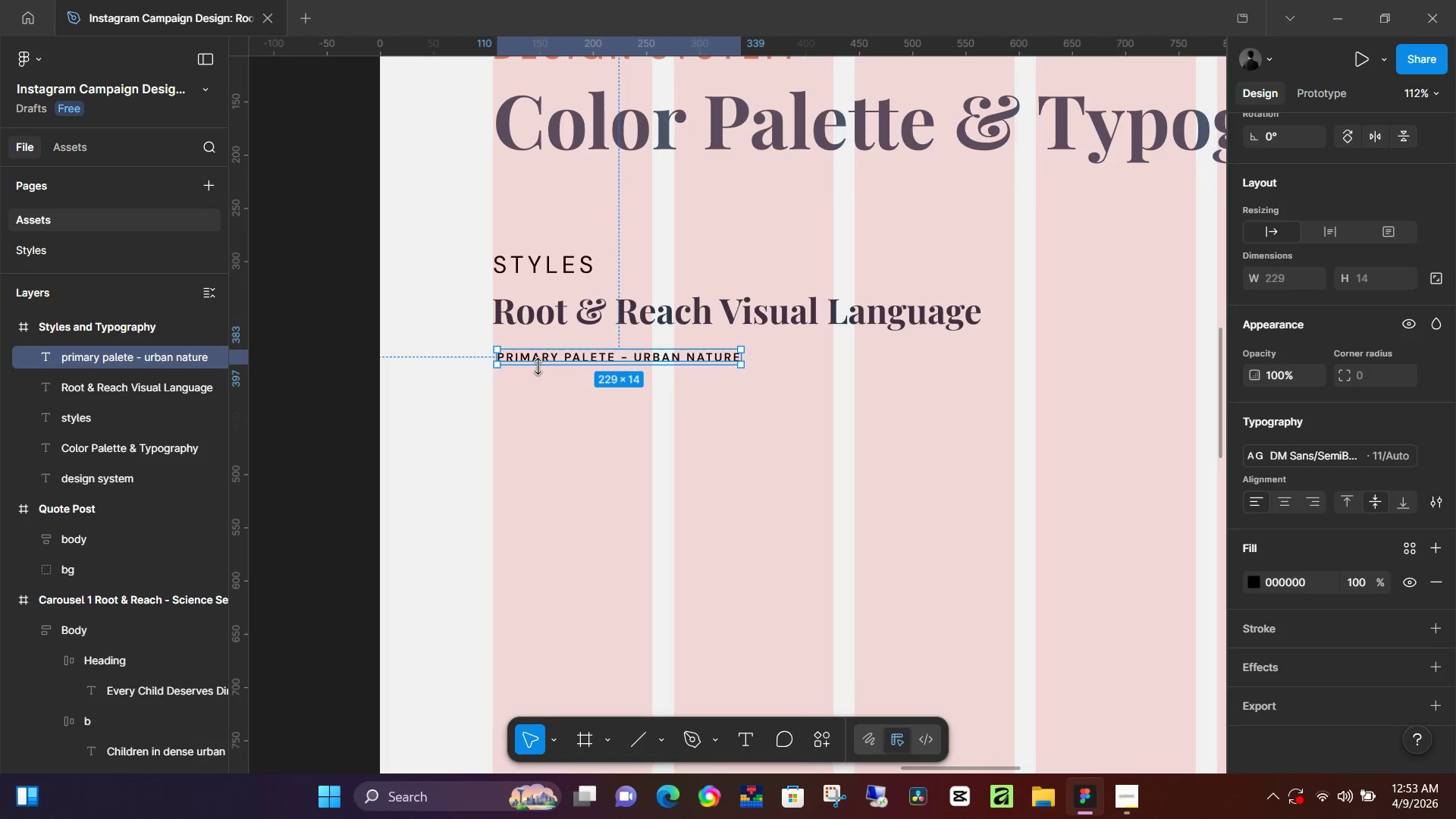 
key(ArrowLeft)
 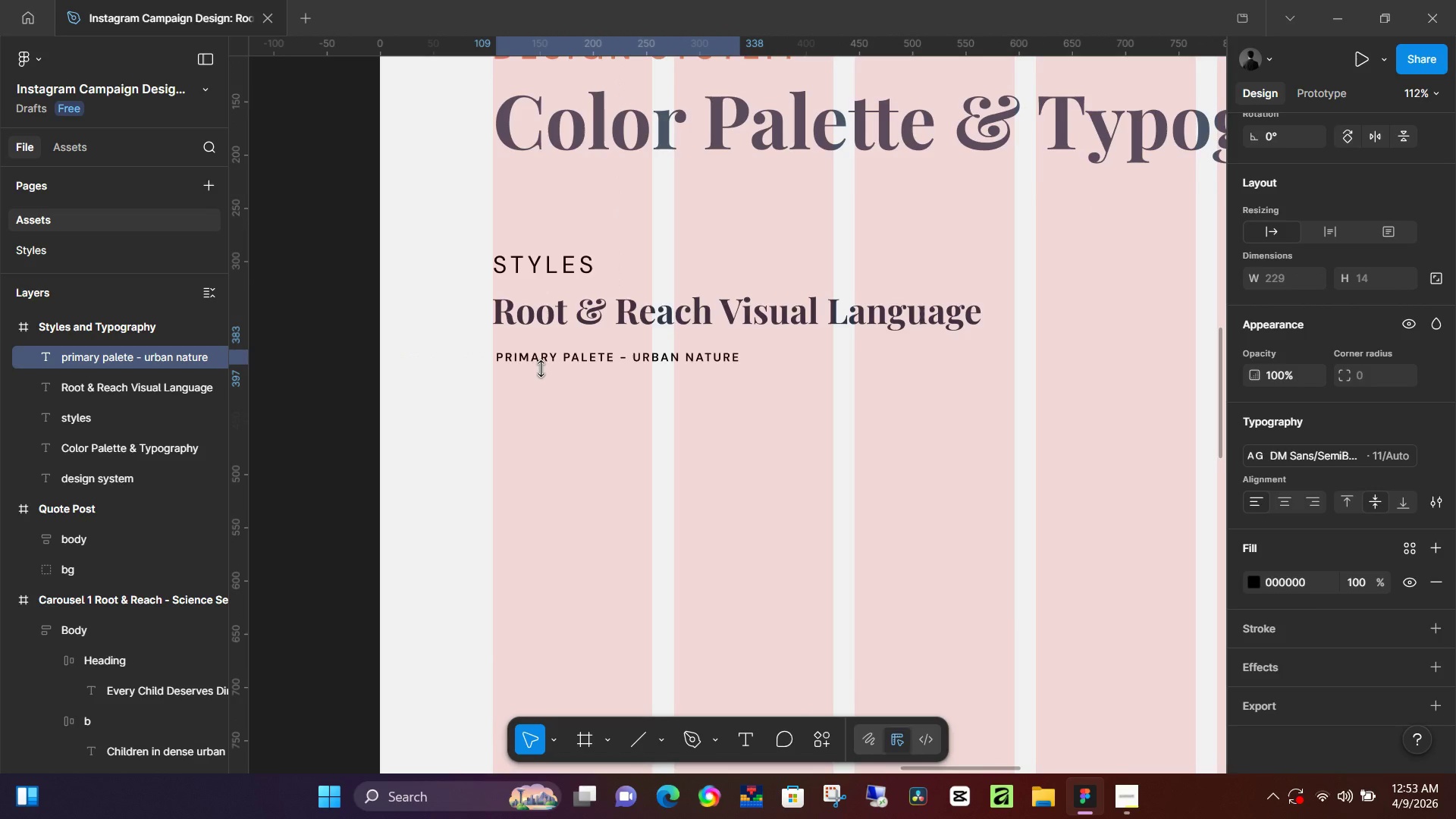 
key(ArrowLeft)
 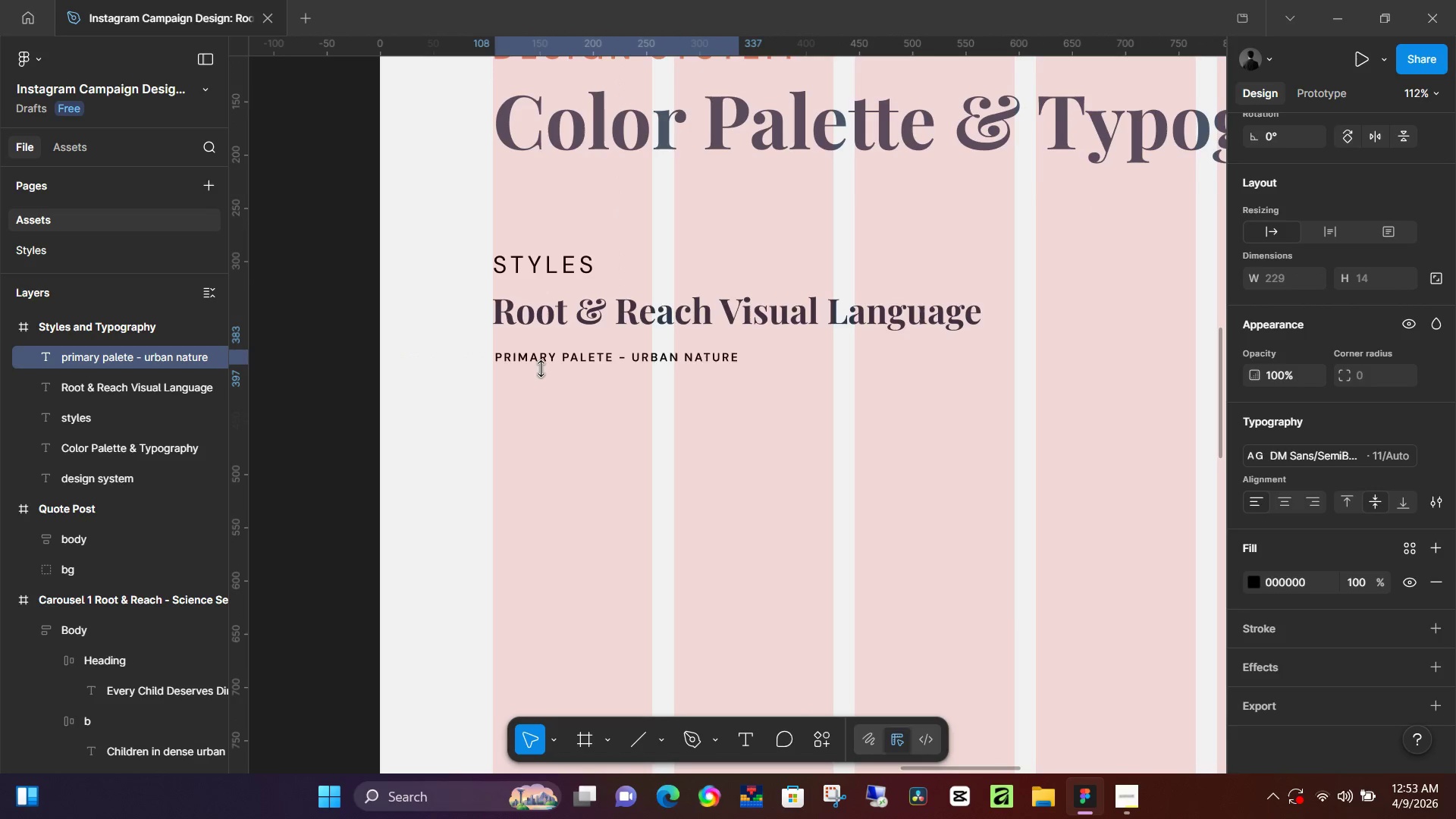 
key(ArrowLeft)
 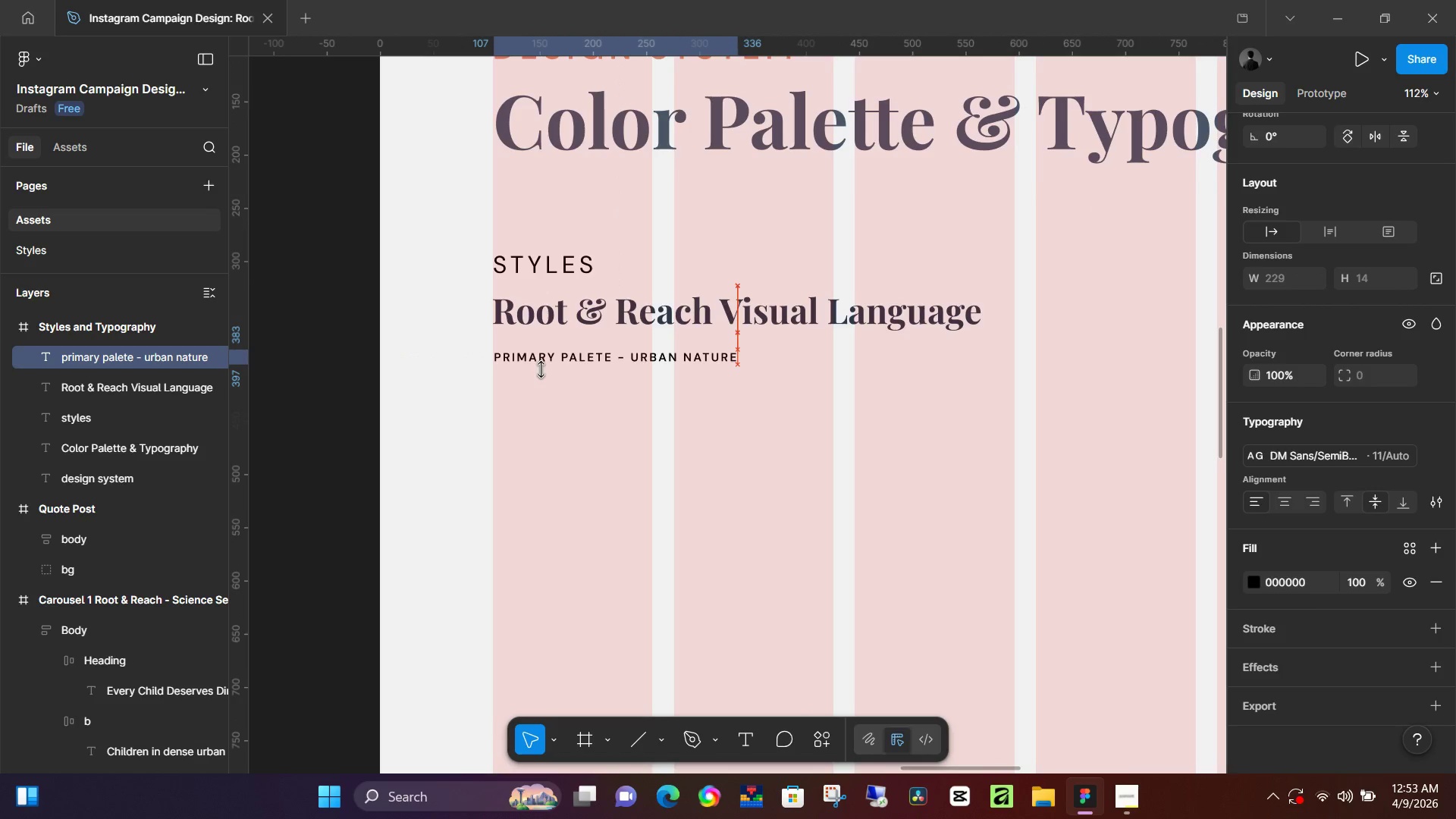 
key(ArrowLeft)
 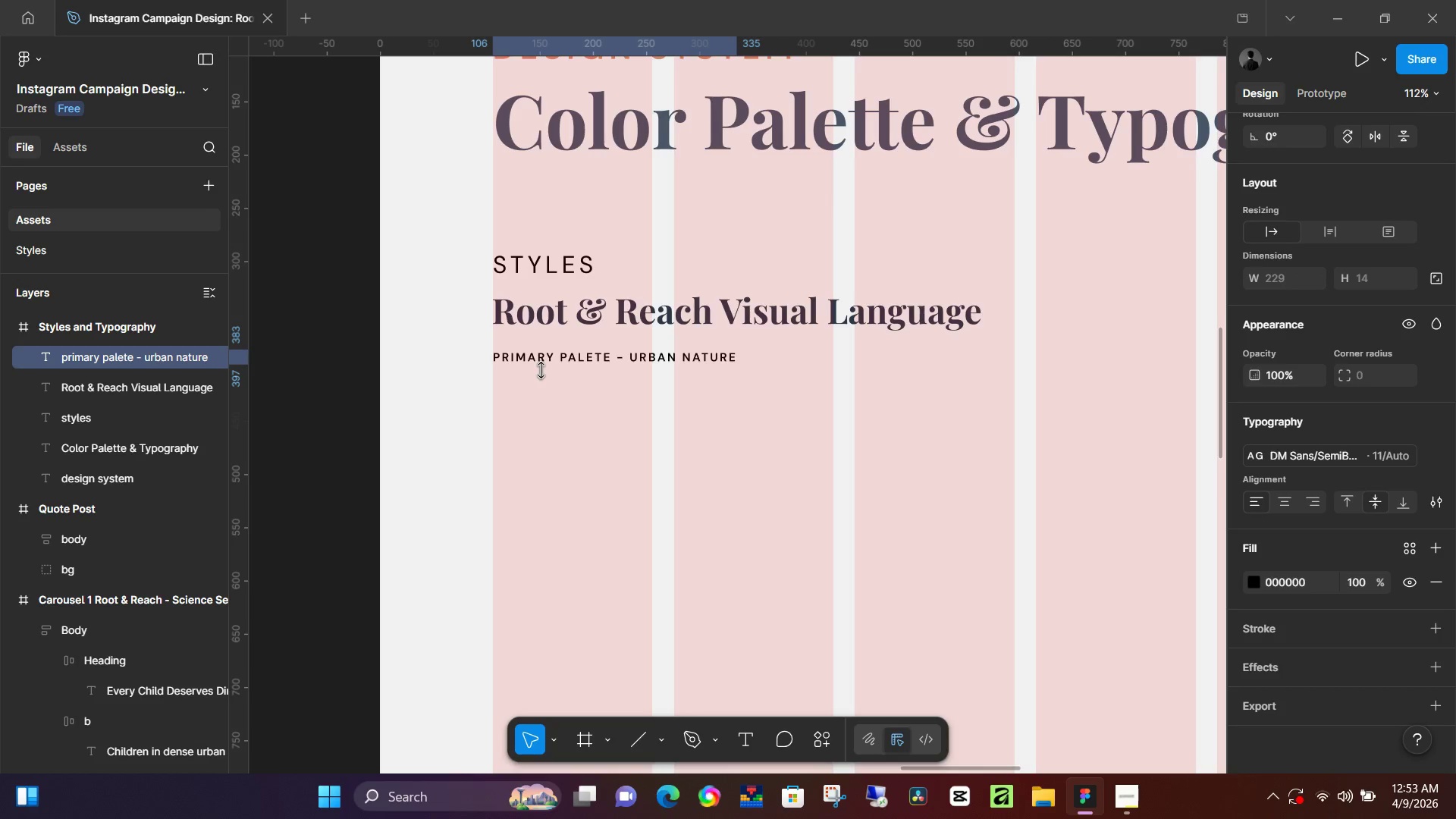 
key(ArrowUp)
 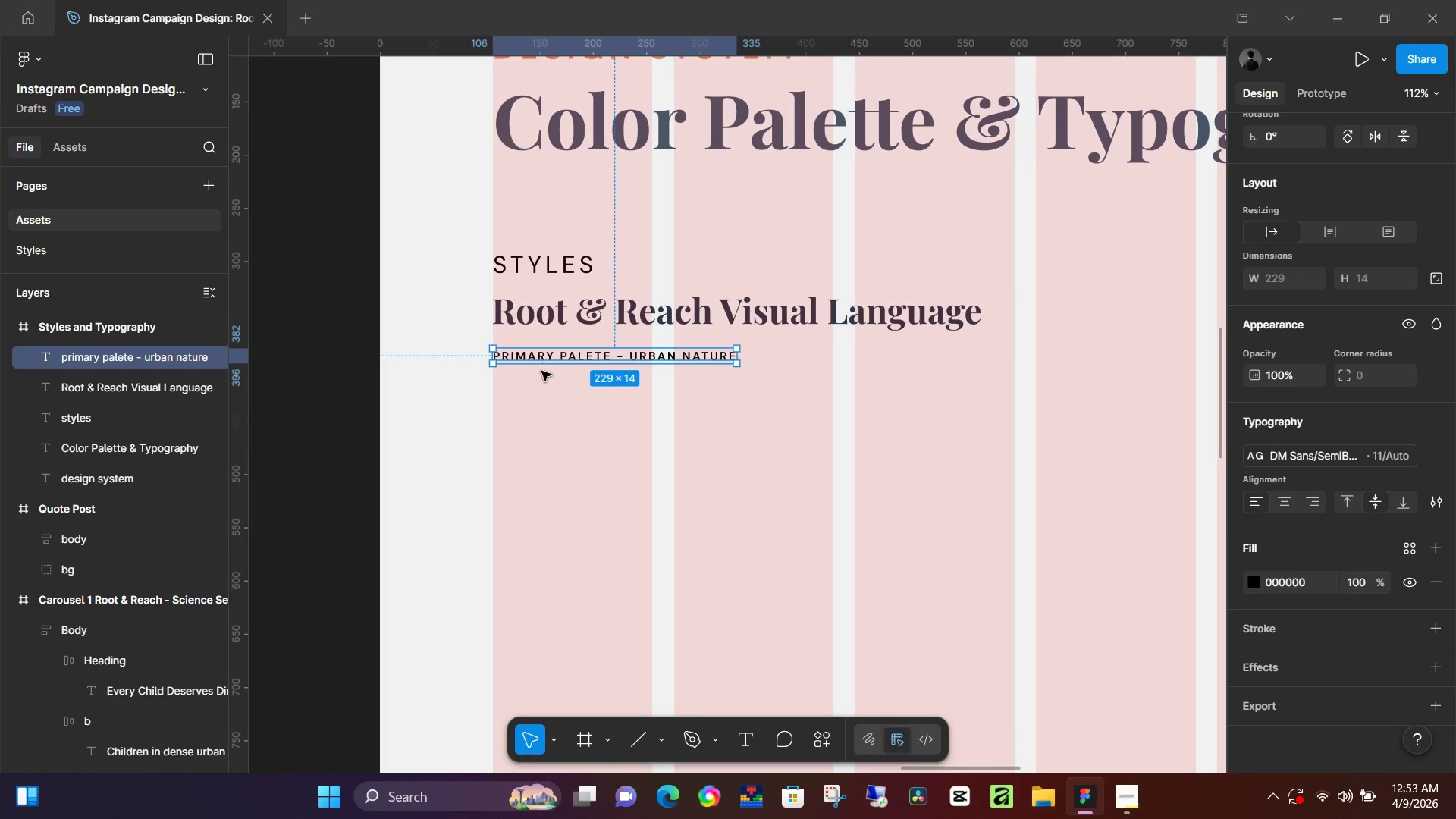 
key(ArrowUp)
 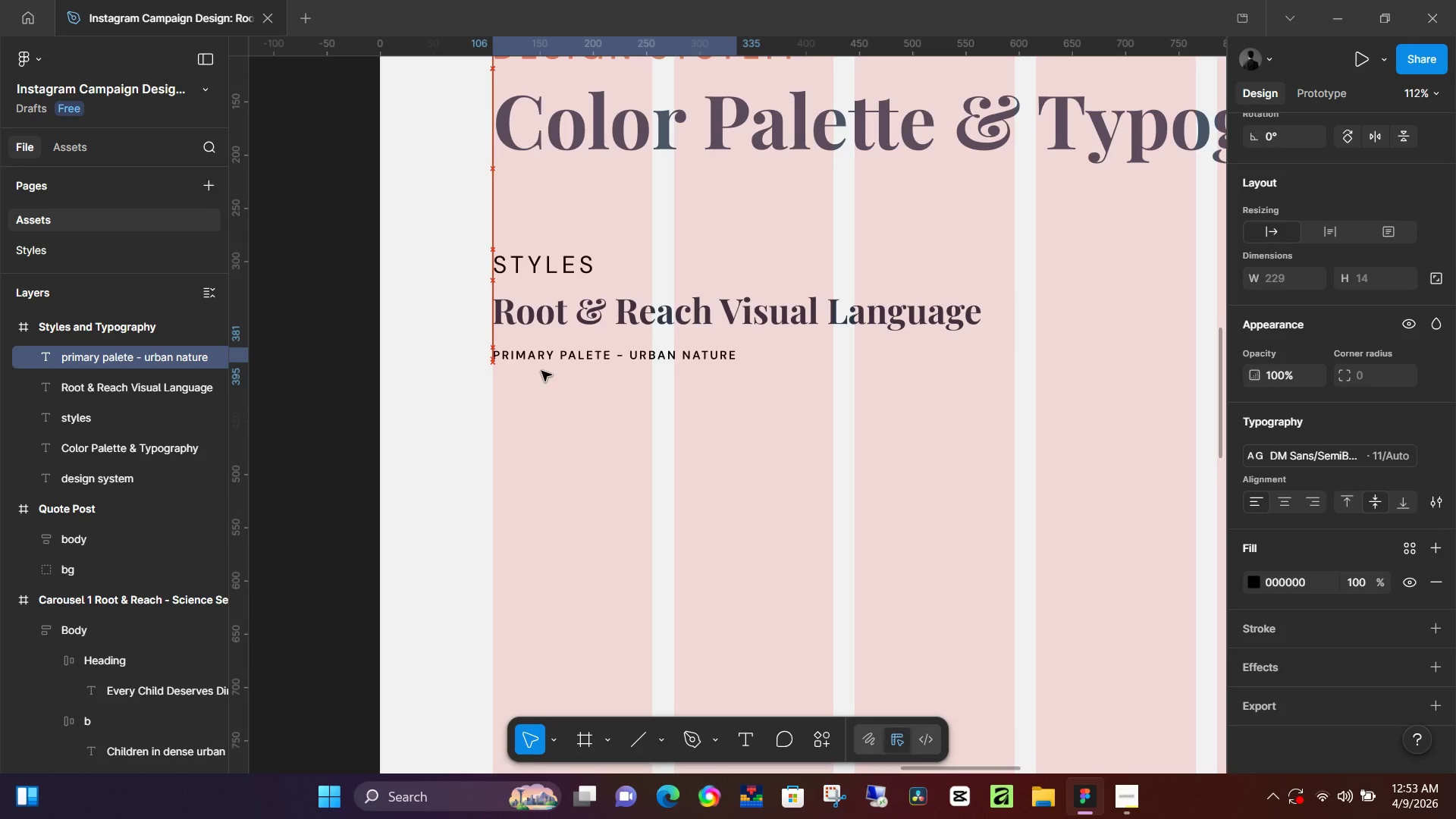 
key(ArrowUp)
 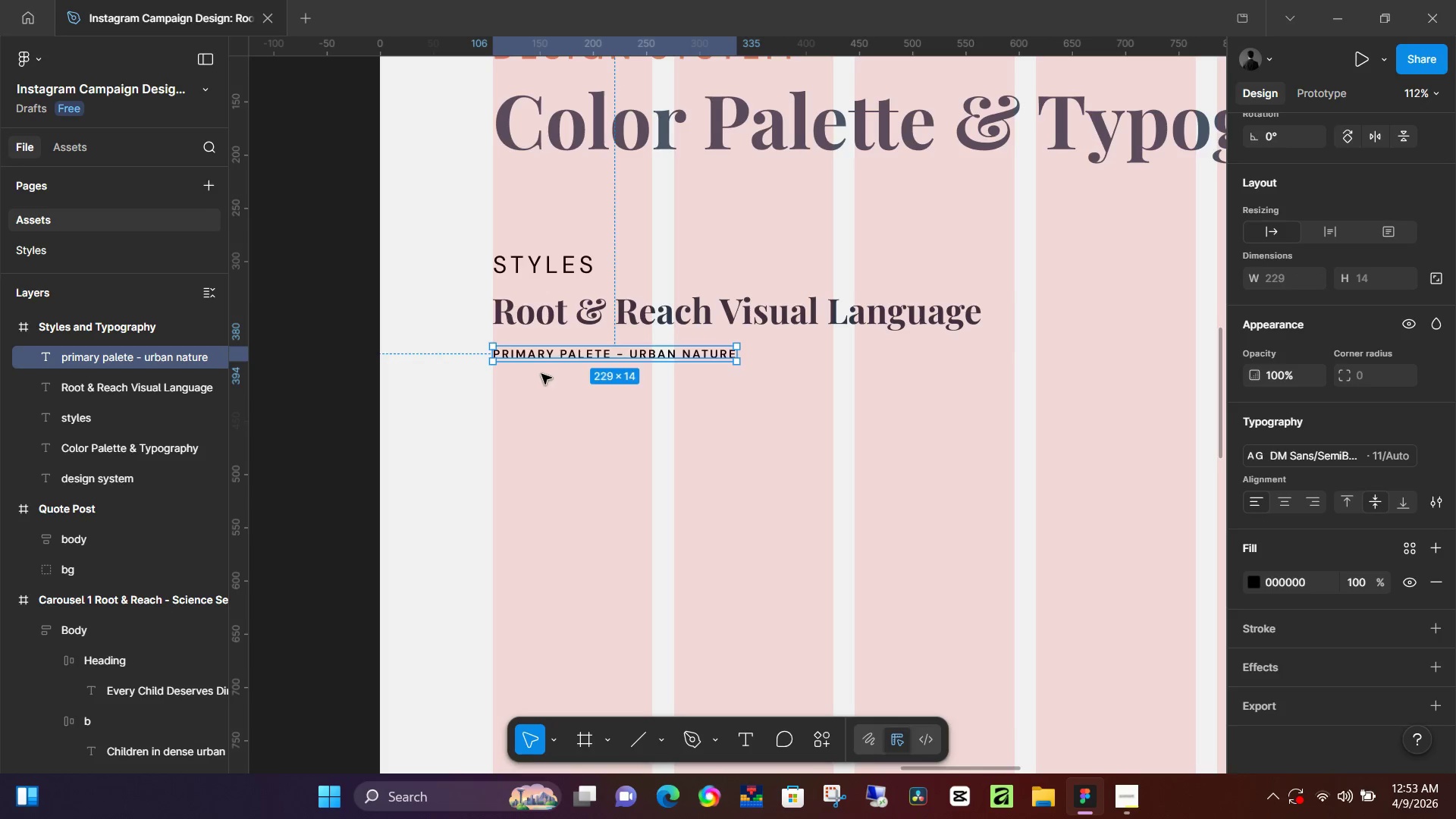 
key(ArrowUp)
 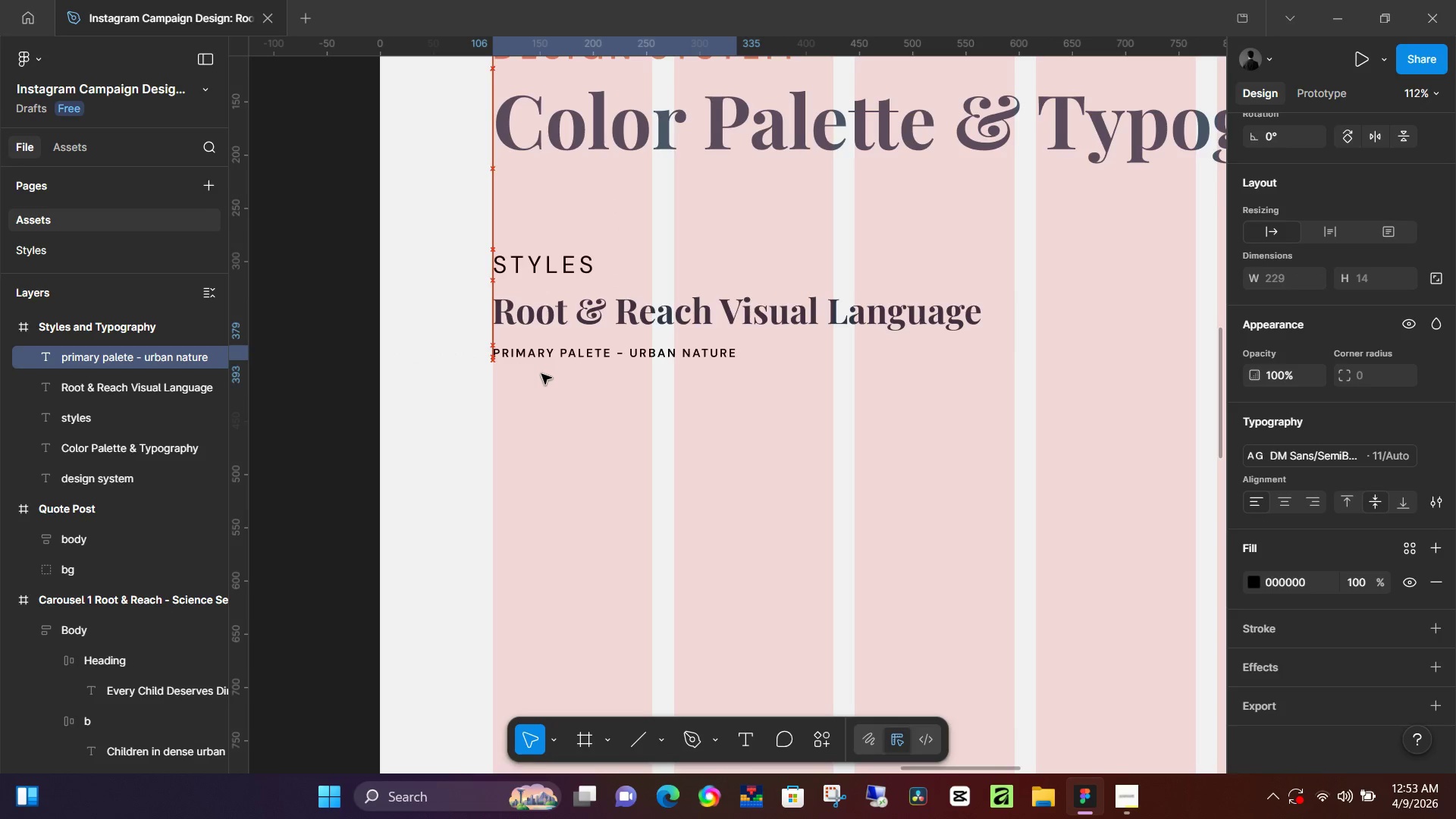 
key(ArrowUp)
 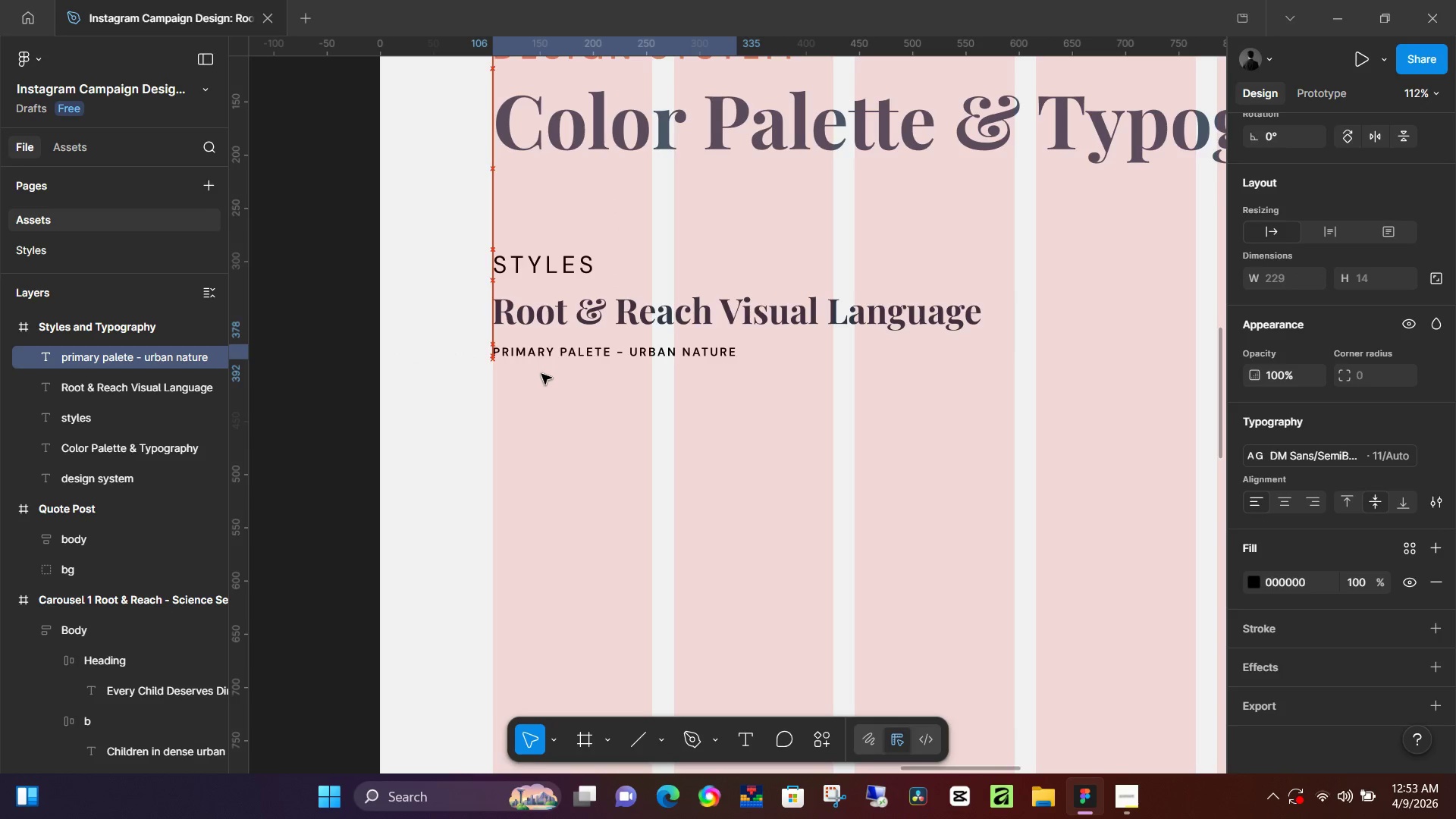 
key(ArrowUp)
 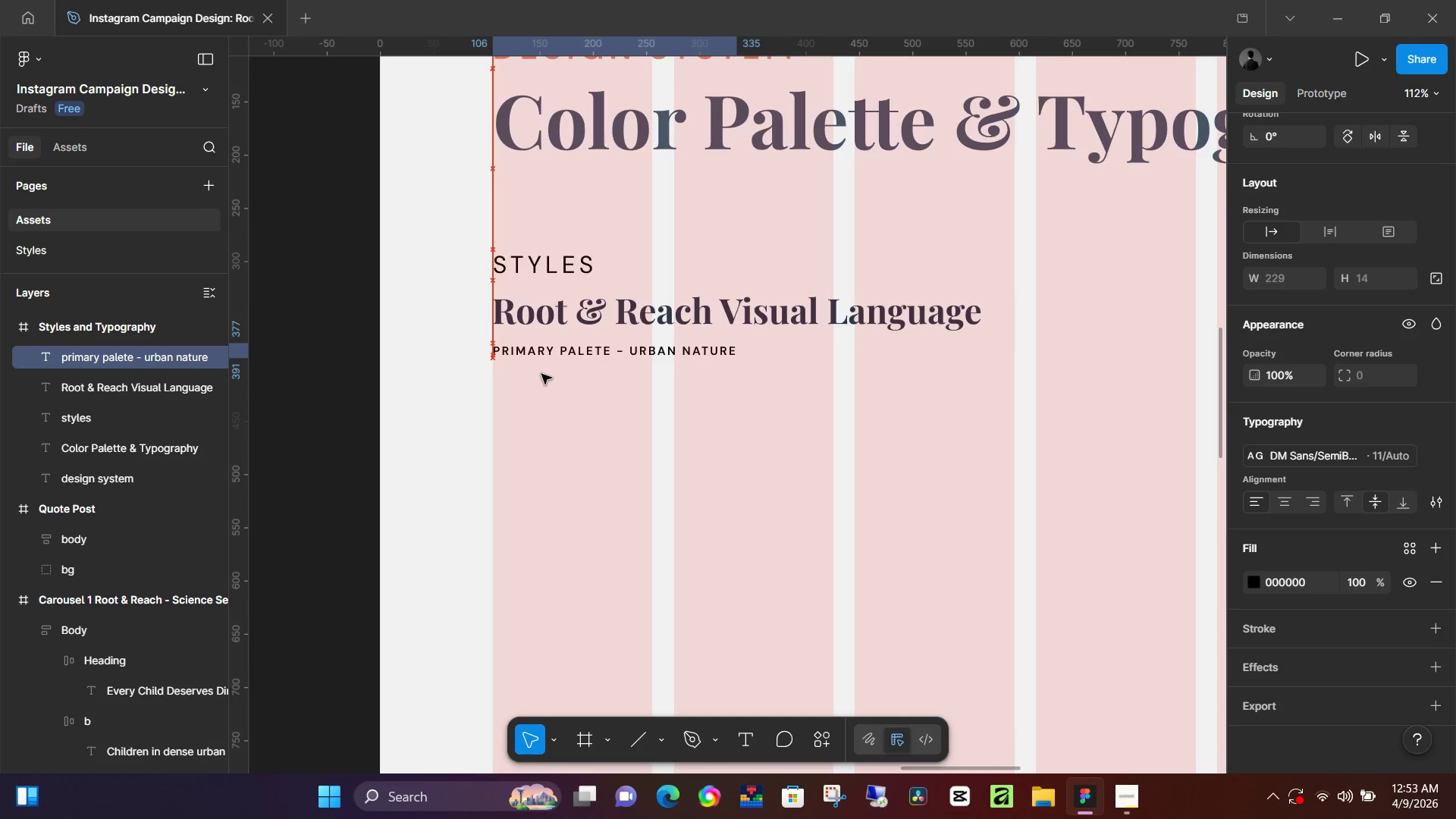 
key(ArrowUp)
 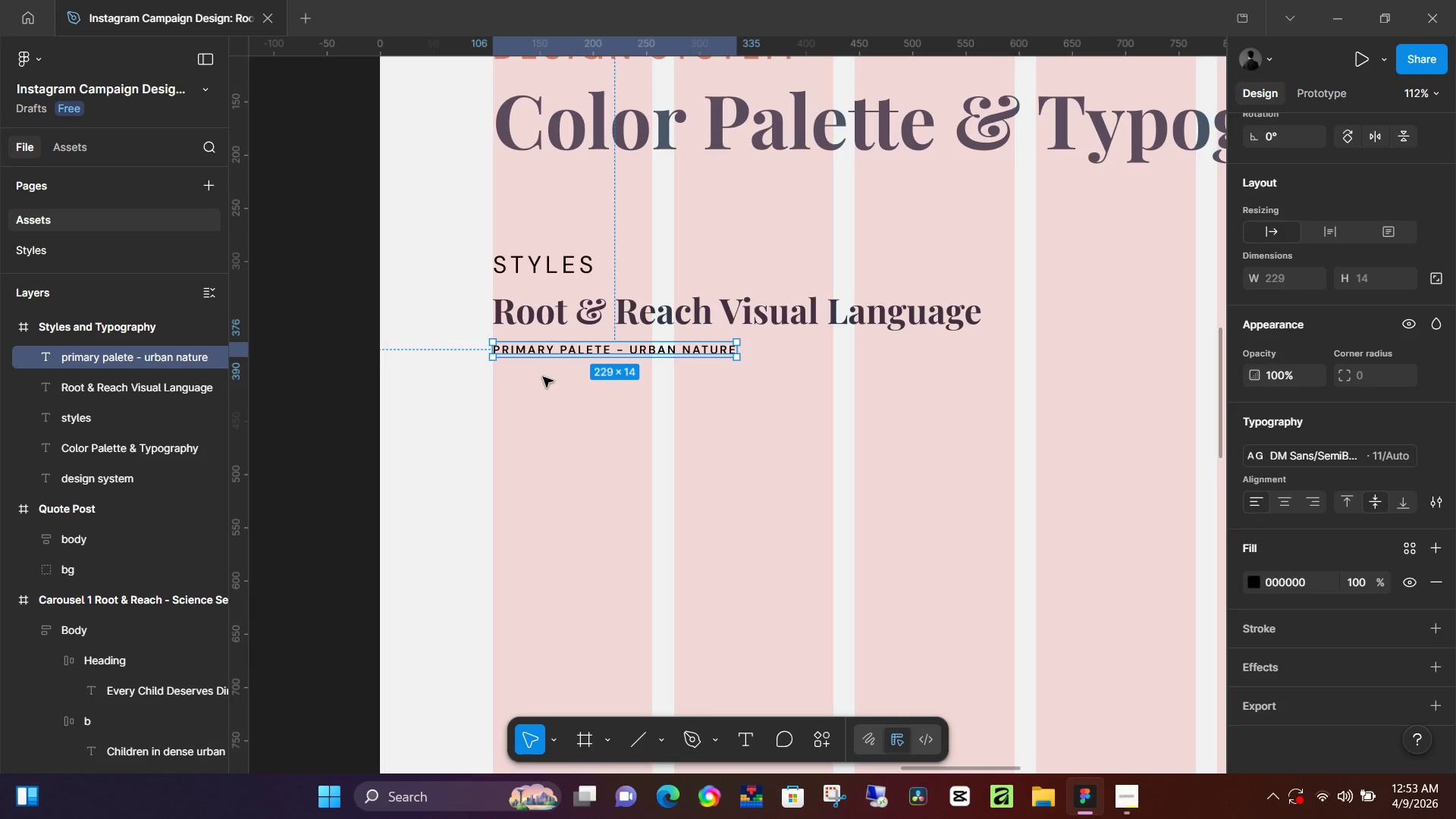 
hold_key(key=ControlLeft, duration=0.33)
scroll: coordinate [570, 441], scroll_direction: down, amount: 15.0
 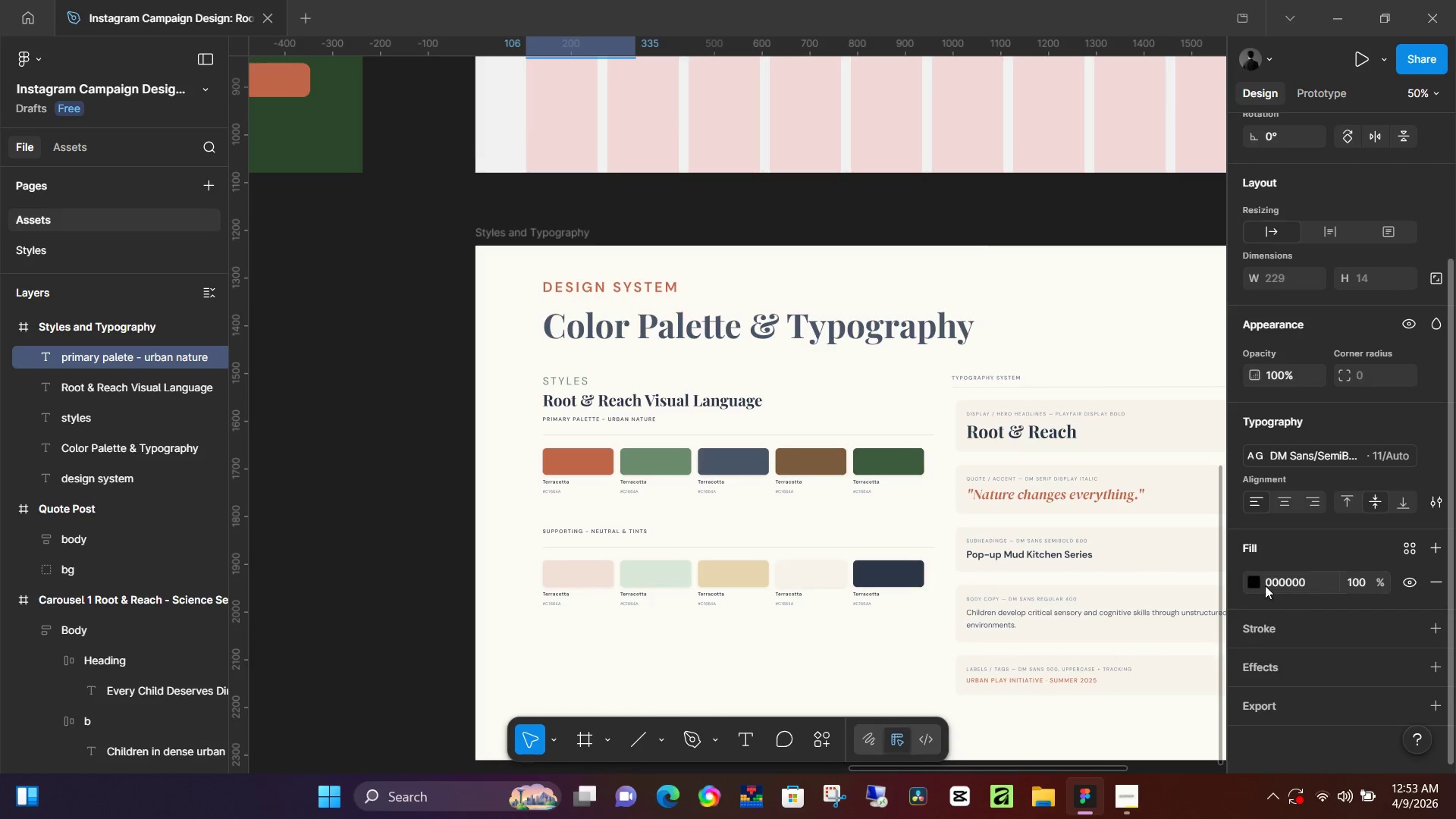 
left_click([1285, 584])
 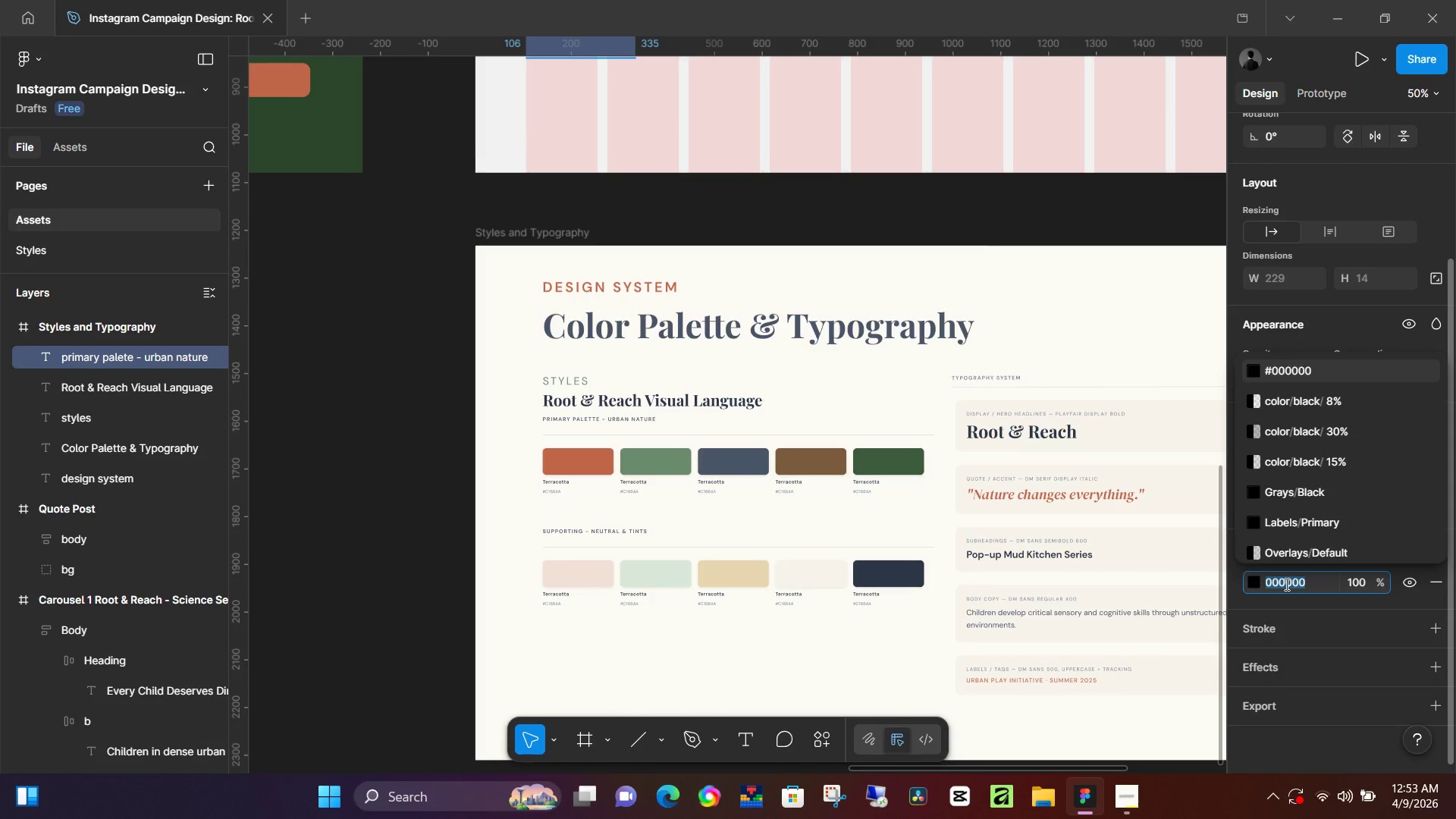 
type(333333)
 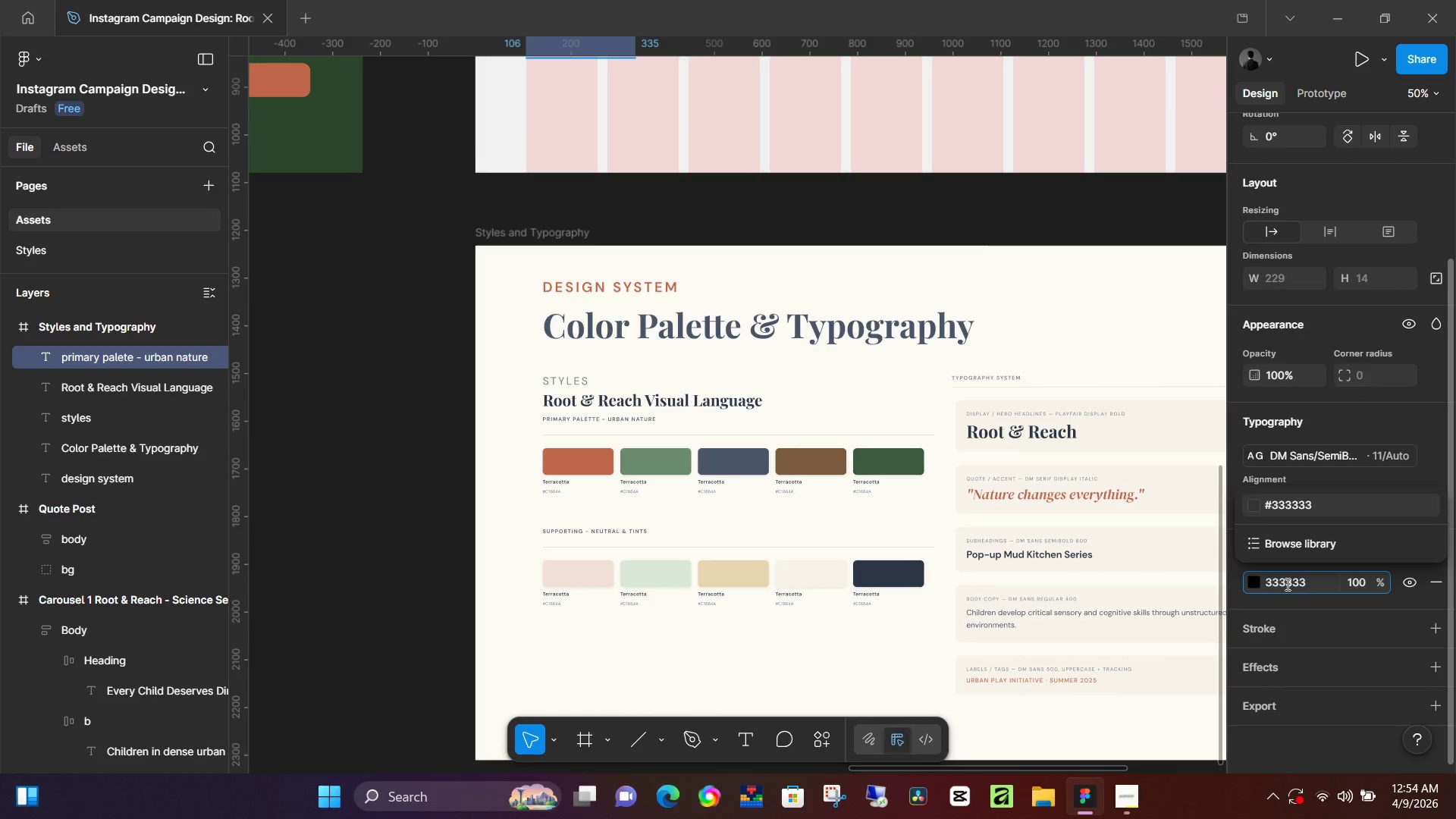 
key(Enter)
 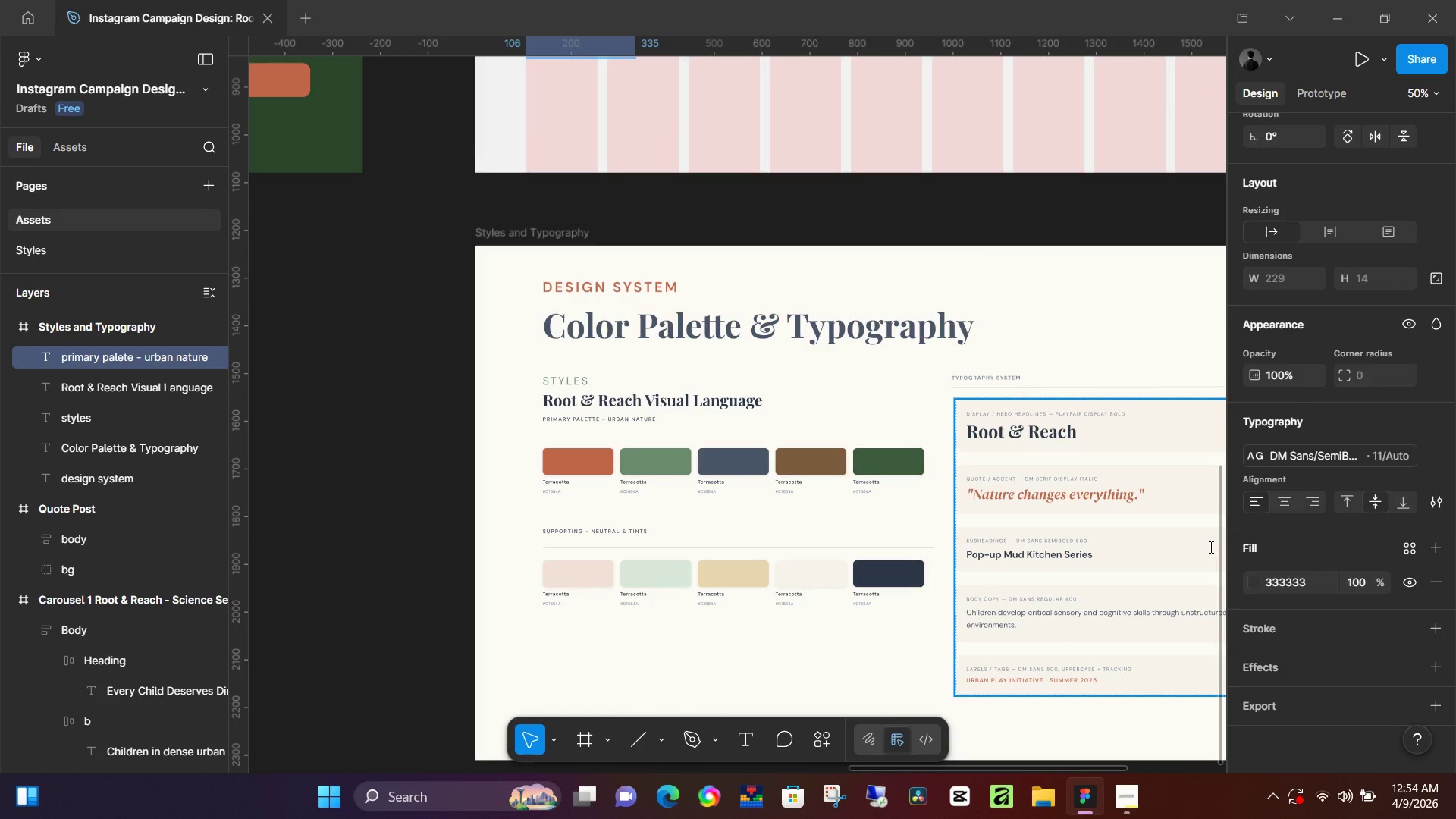 
key(Enter)
 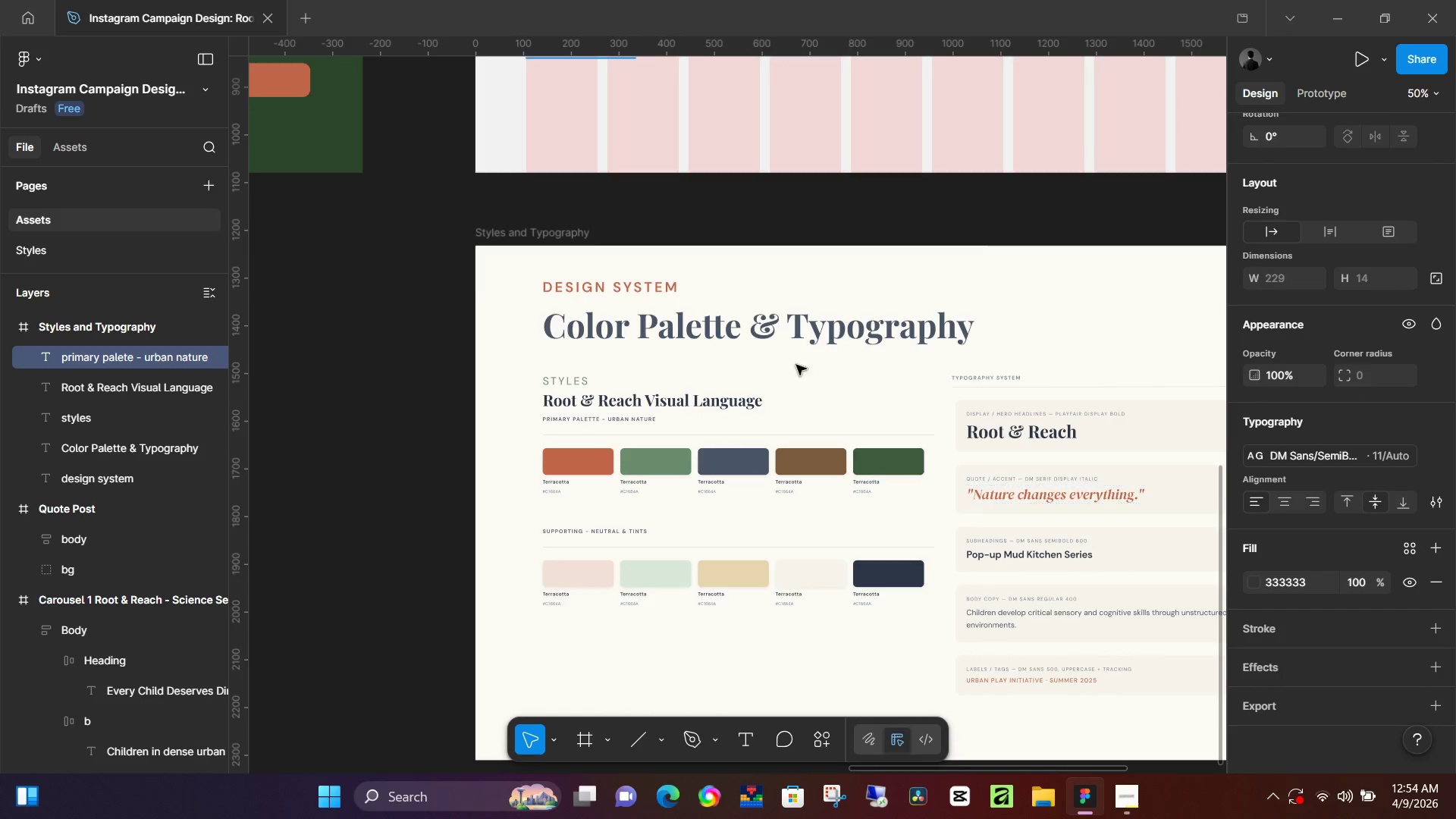 
scroll: coordinate [723, 365], scroll_direction: up, amount: 10.0
 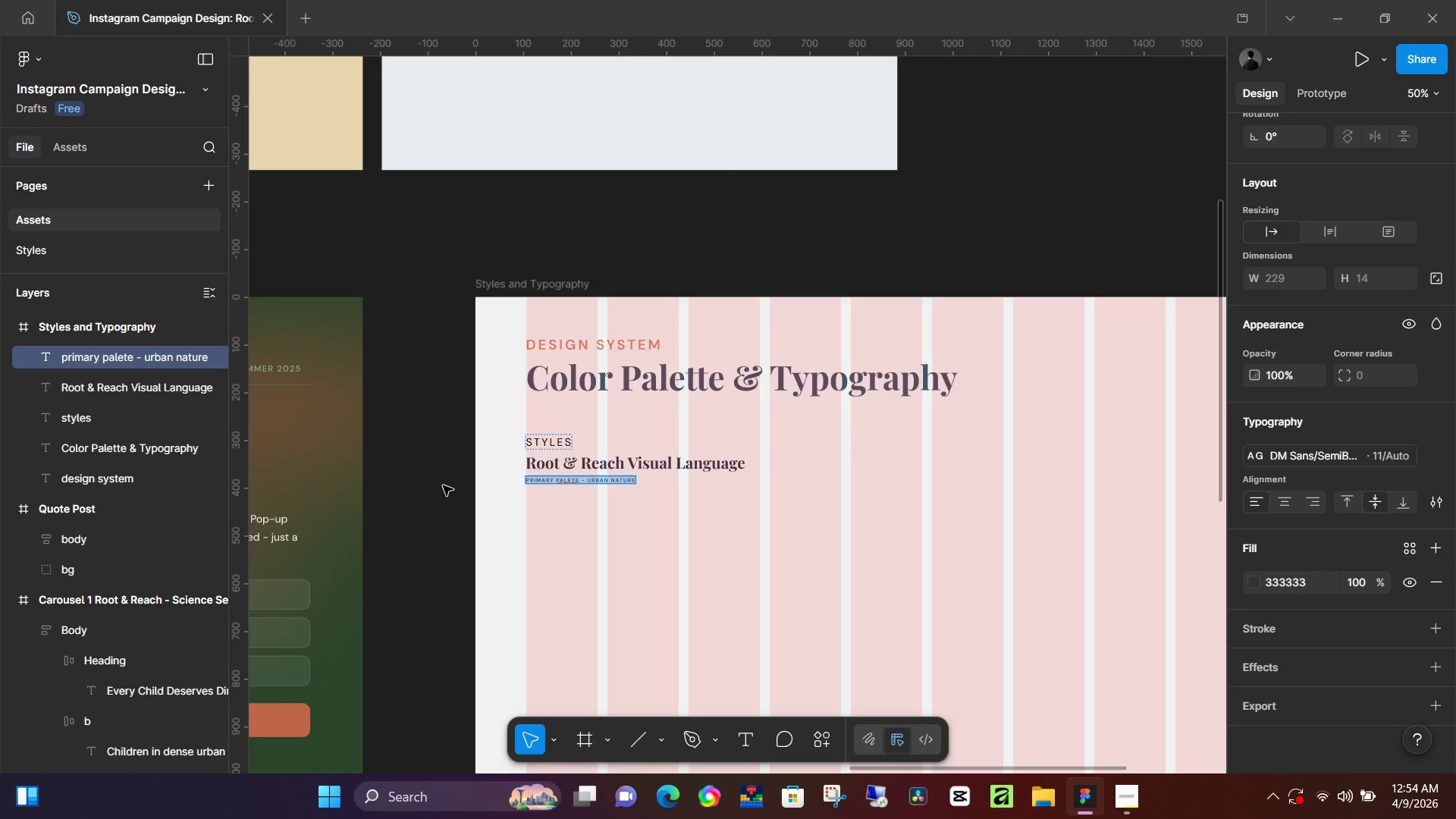 
left_click([430, 494])
 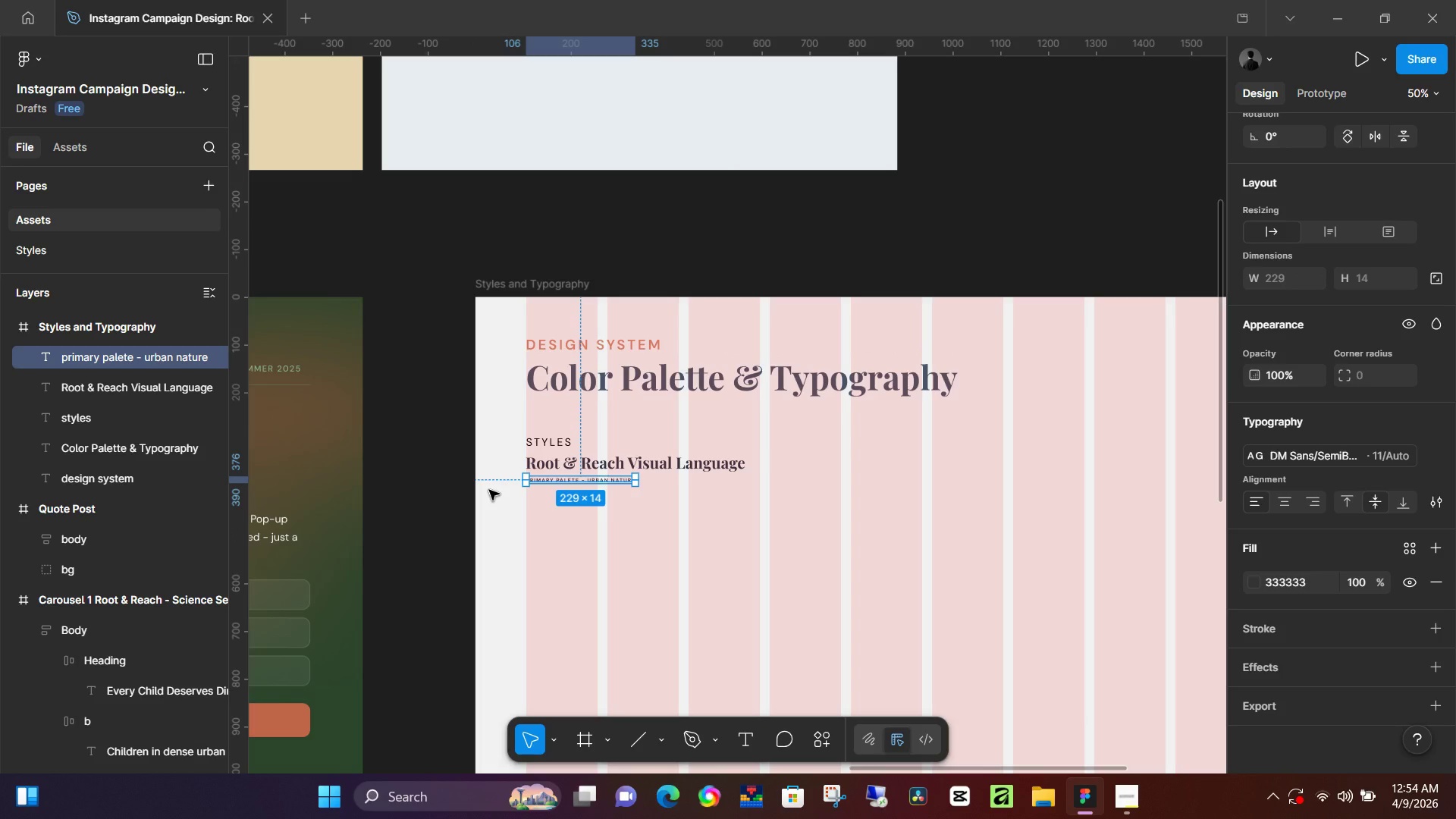 
wait(6.26)
 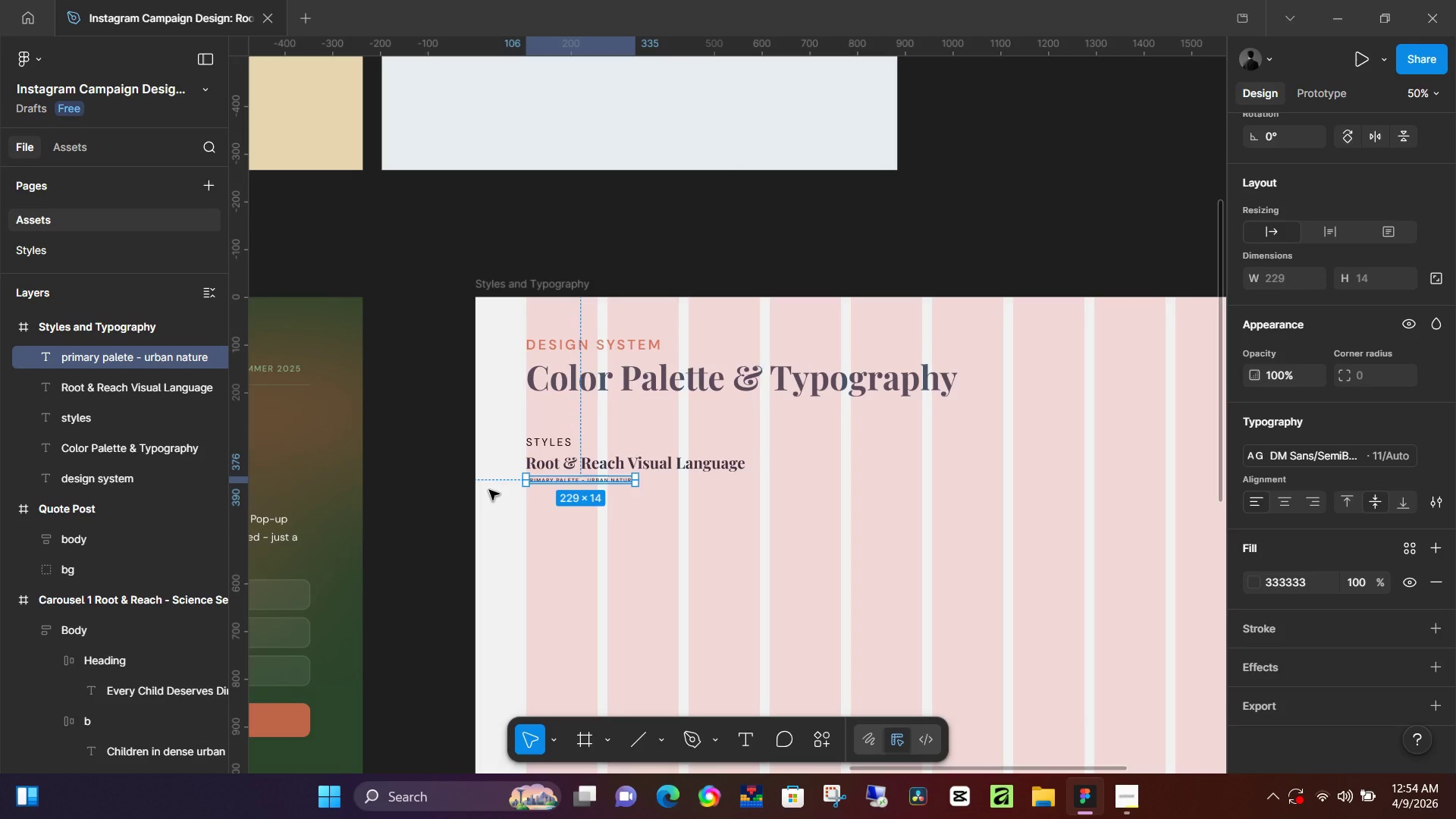 
scroll: coordinate [676, 497], scroll_direction: down, amount: 13.0
 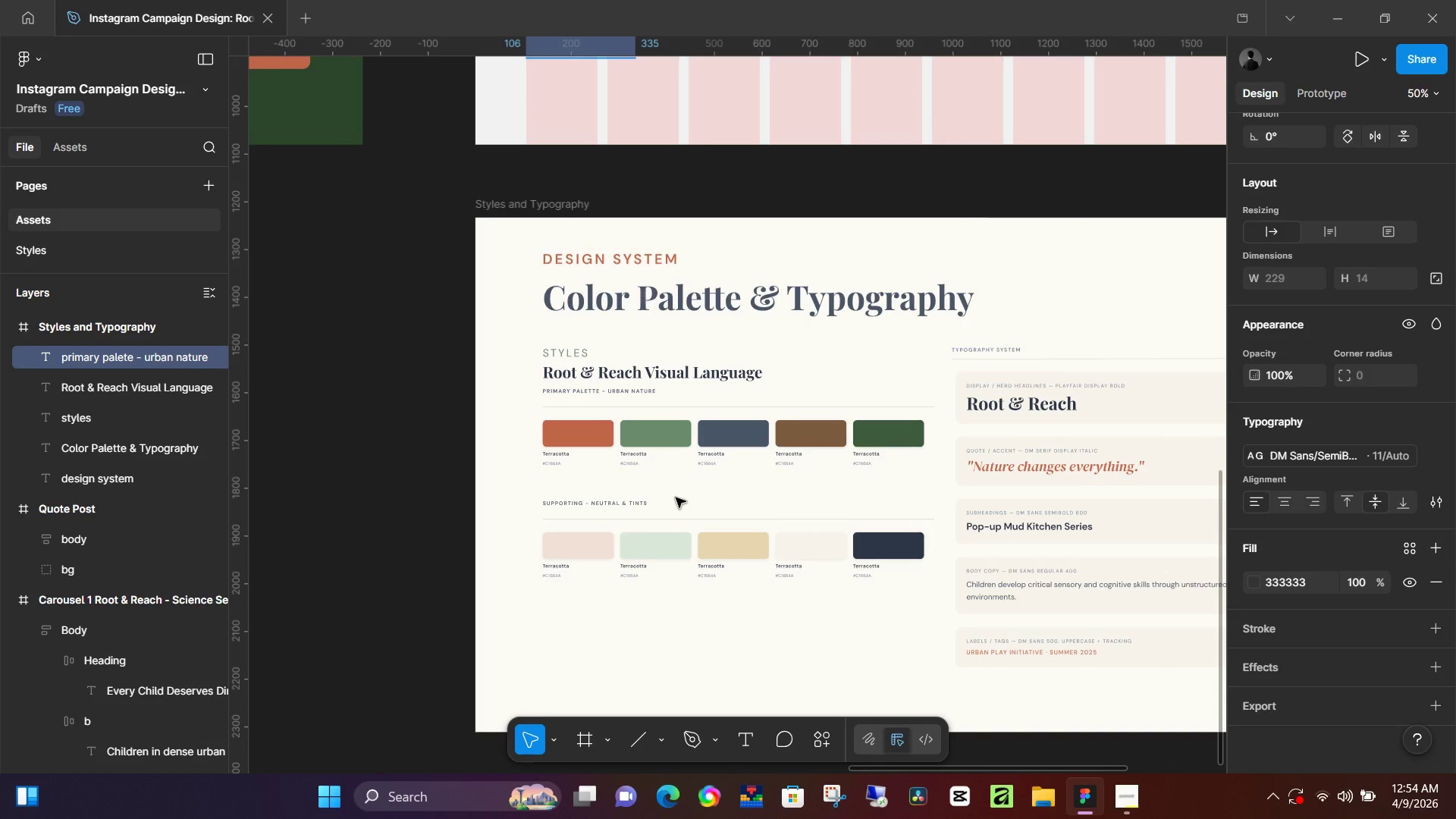 
scroll: coordinate [573, 469], scroll_direction: up, amount: 5.0
 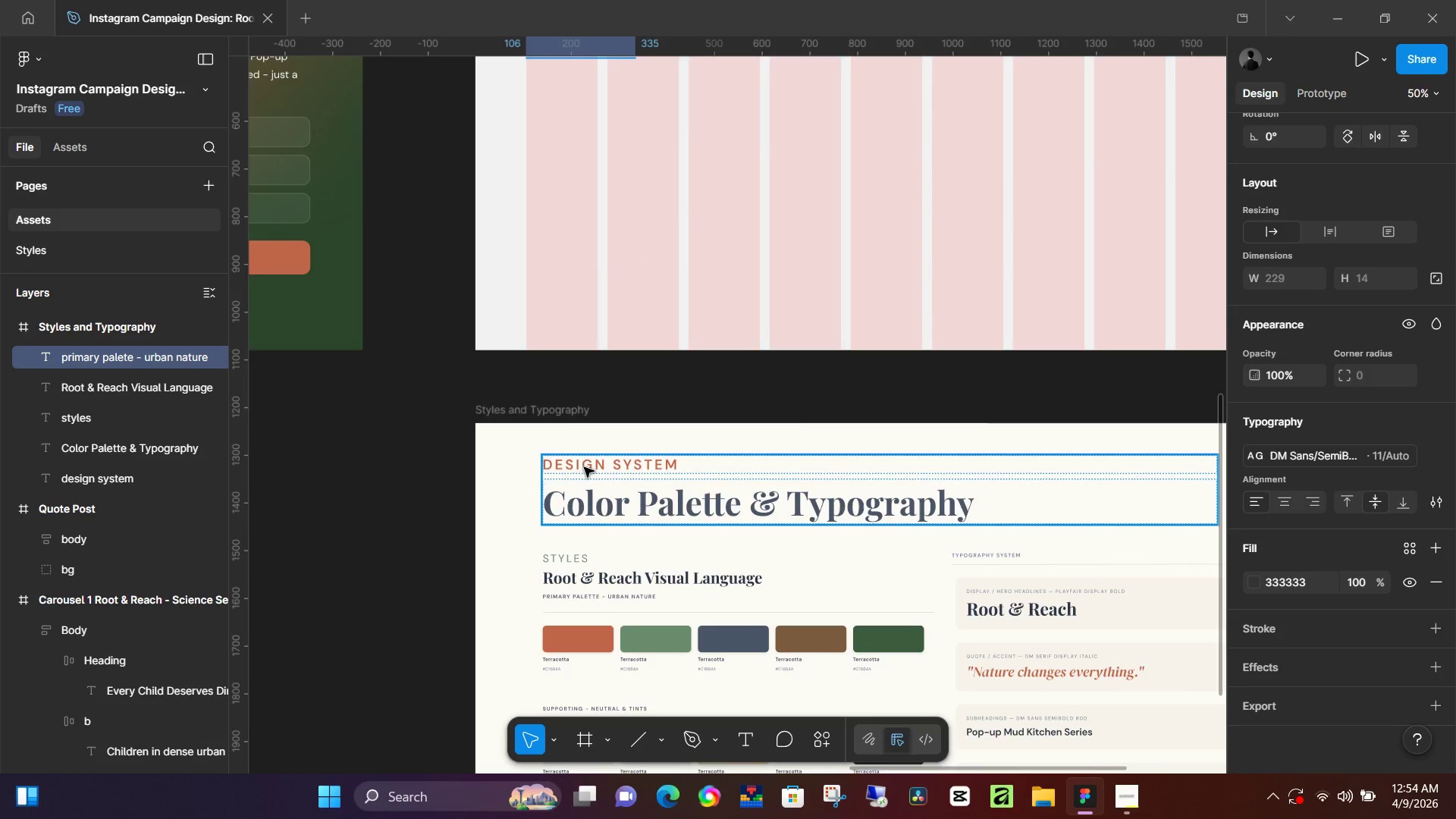 
scroll: coordinate [584, 467], scroll_direction: down, amount: 4.0
 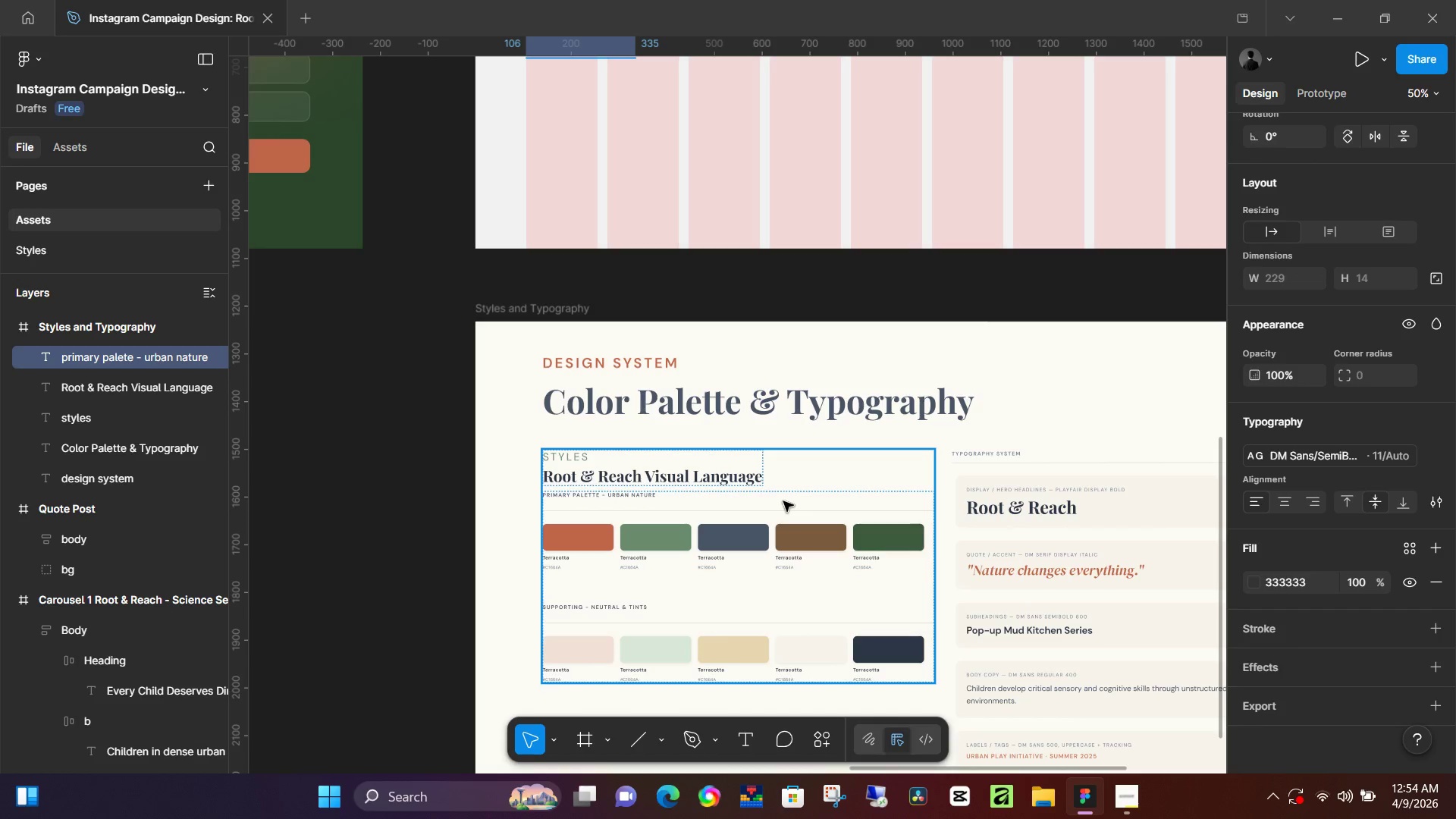 
scroll: coordinate [793, 490], scroll_direction: up, amount: 9.0
 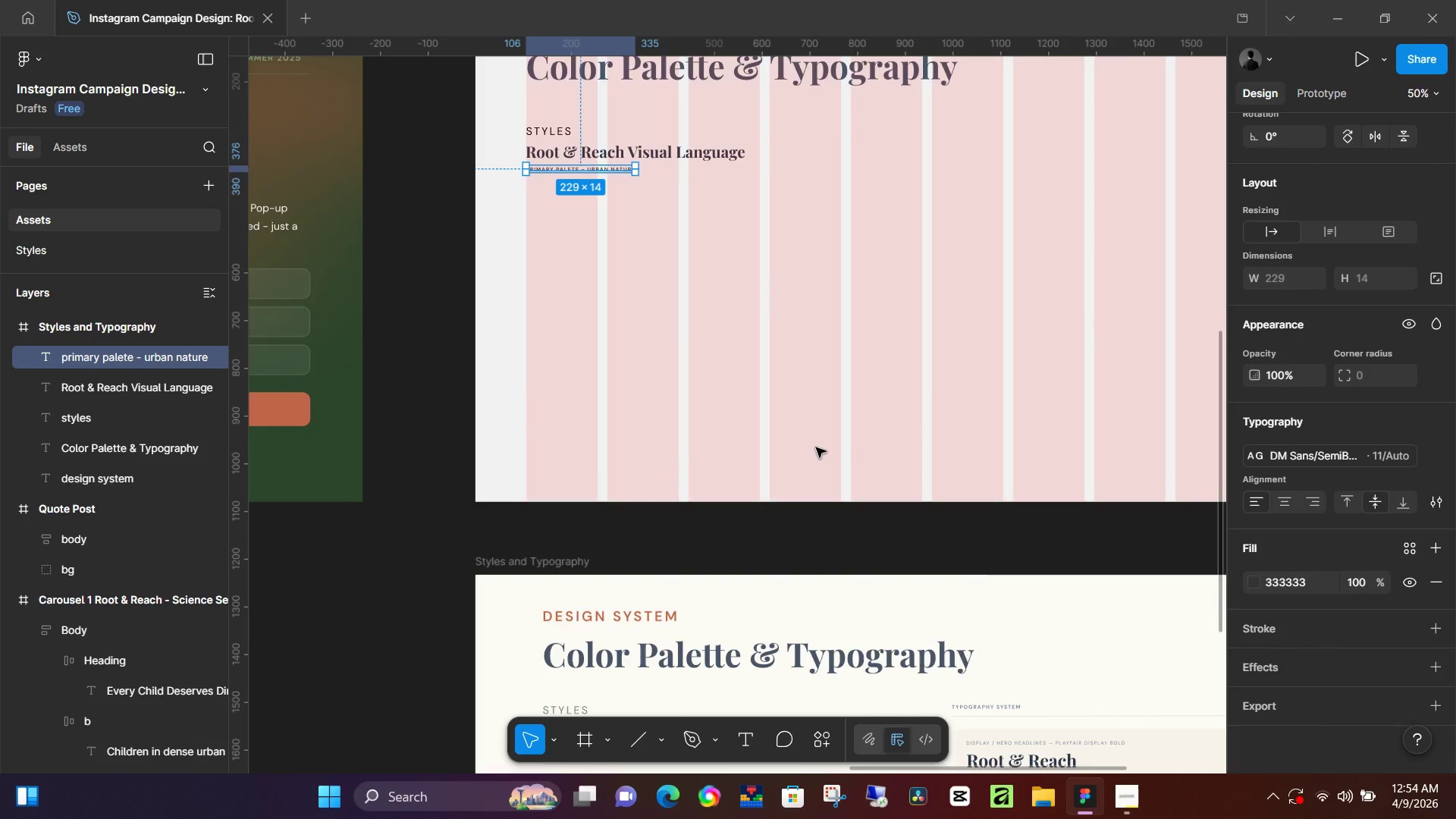 
hold_key(key=ControlLeft, duration=0.44)
scroll: coordinate [816, 446], scroll_direction: down, amount: 5.0
 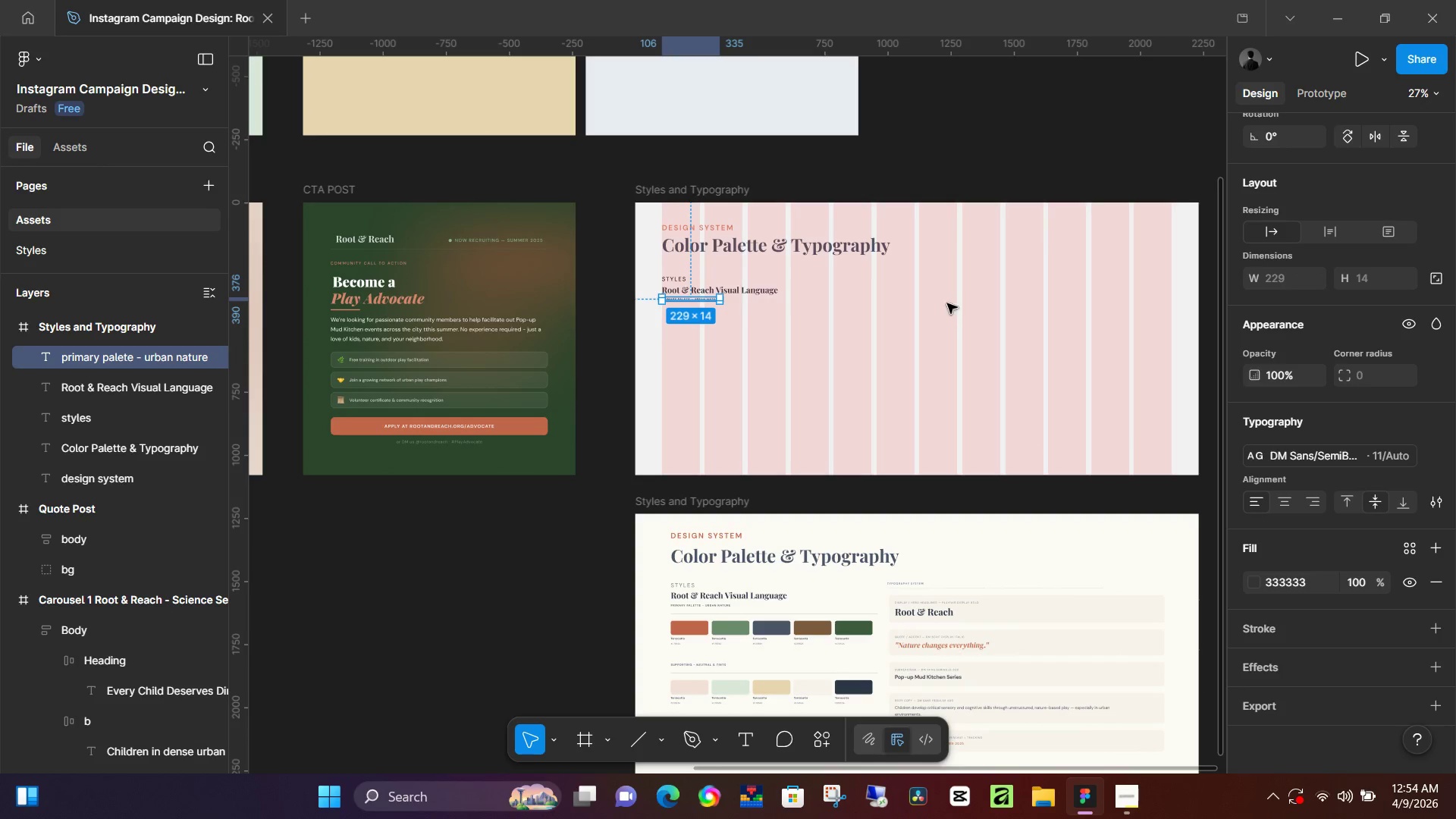 
left_click([740, 331])
 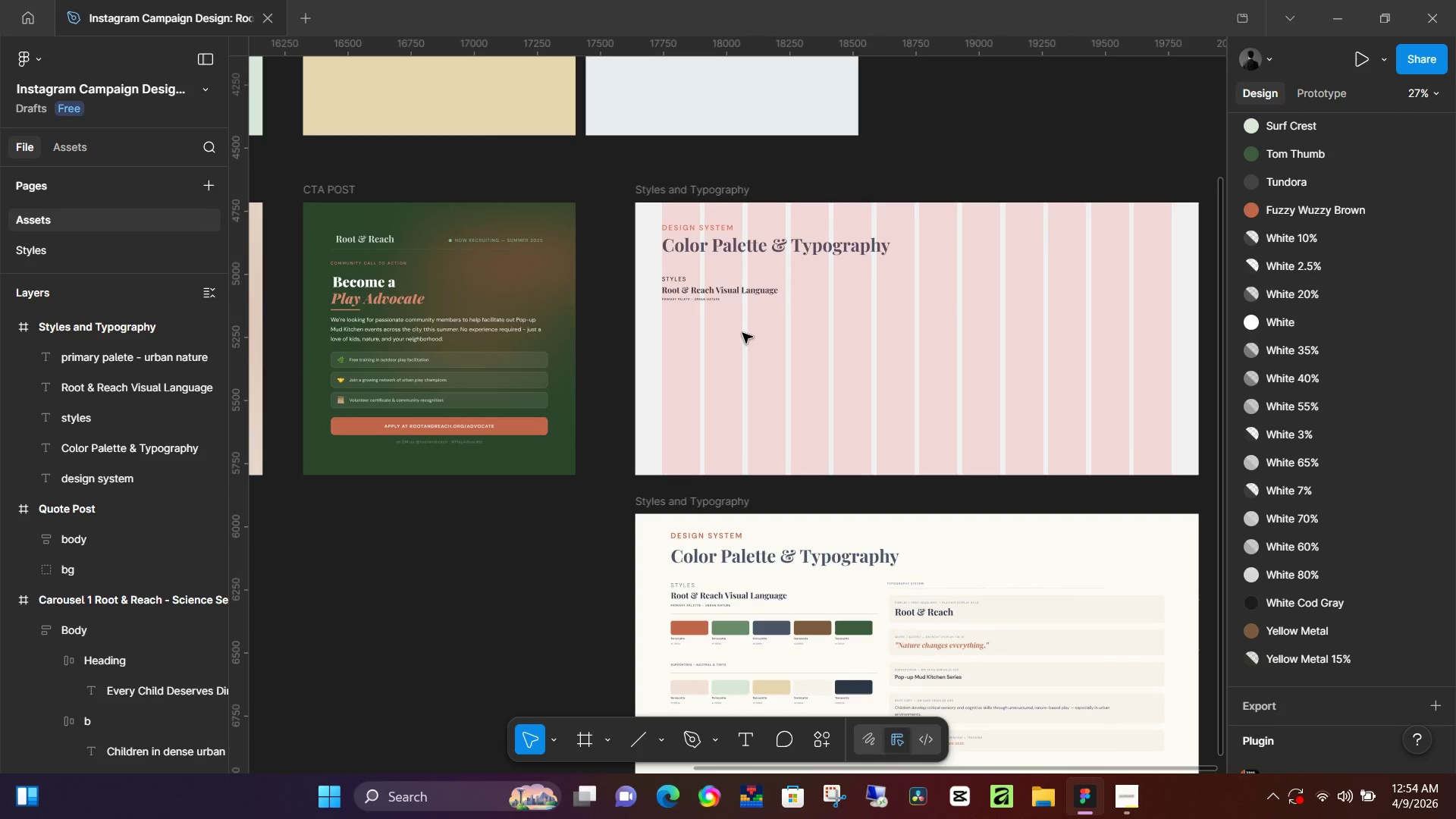 
key(L)
 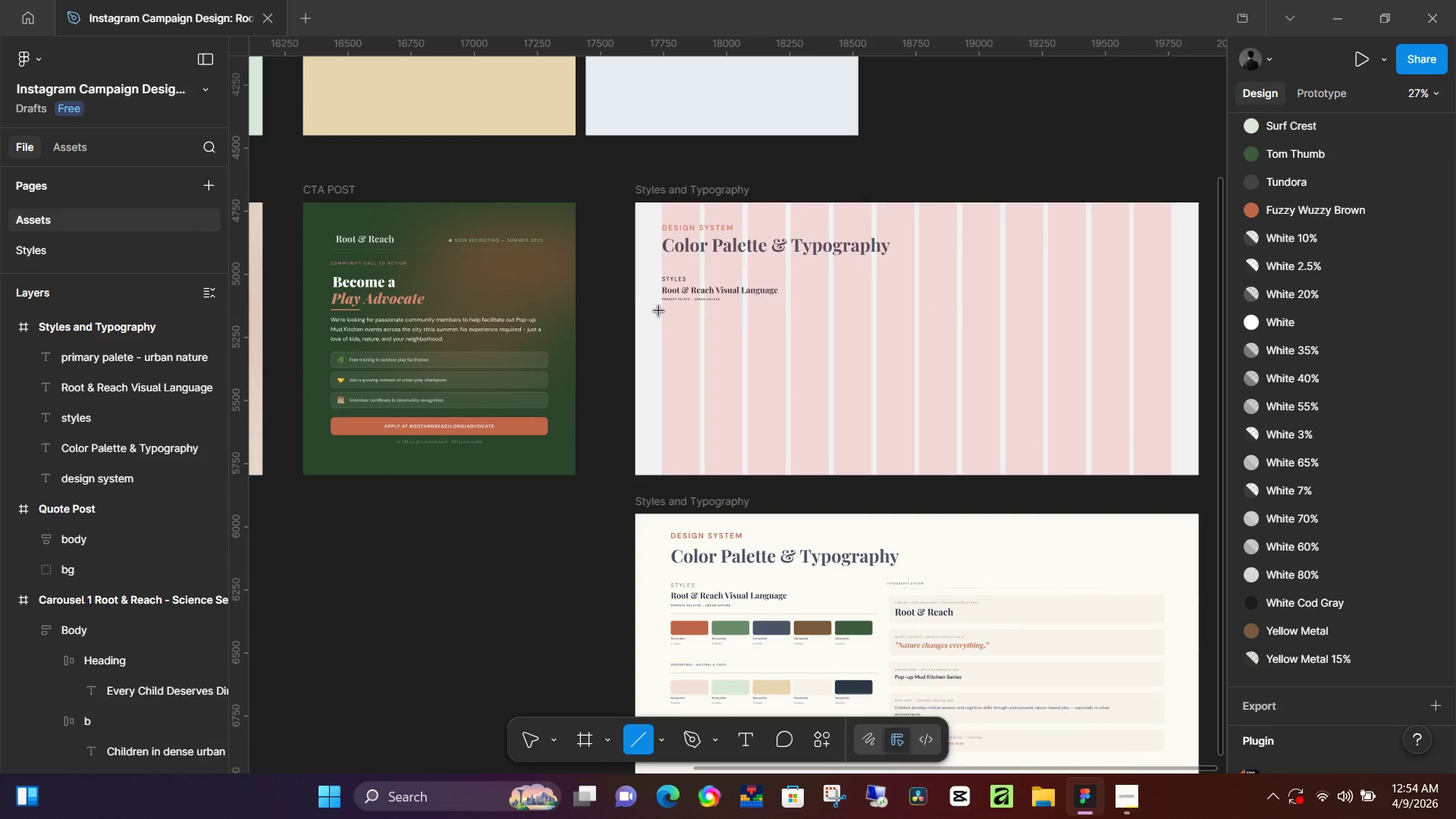 
hold_key(key=ShiftLeft, duration=1.51)
left_click_drag(start_coordinate=[663, 306], to_coordinate=[955, 312])
 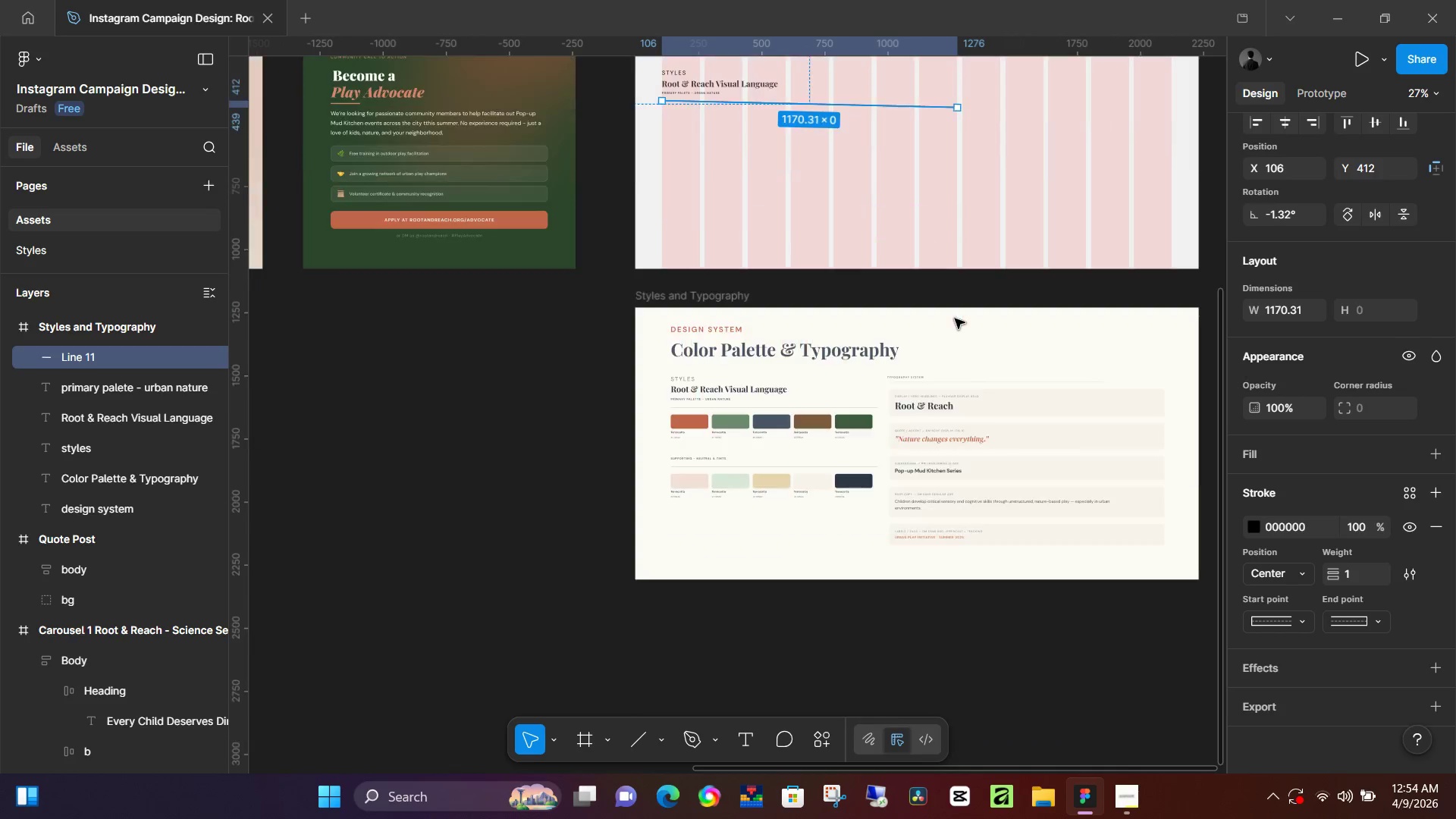 
hold_key(key=ShiftLeft, duration=1.17)
 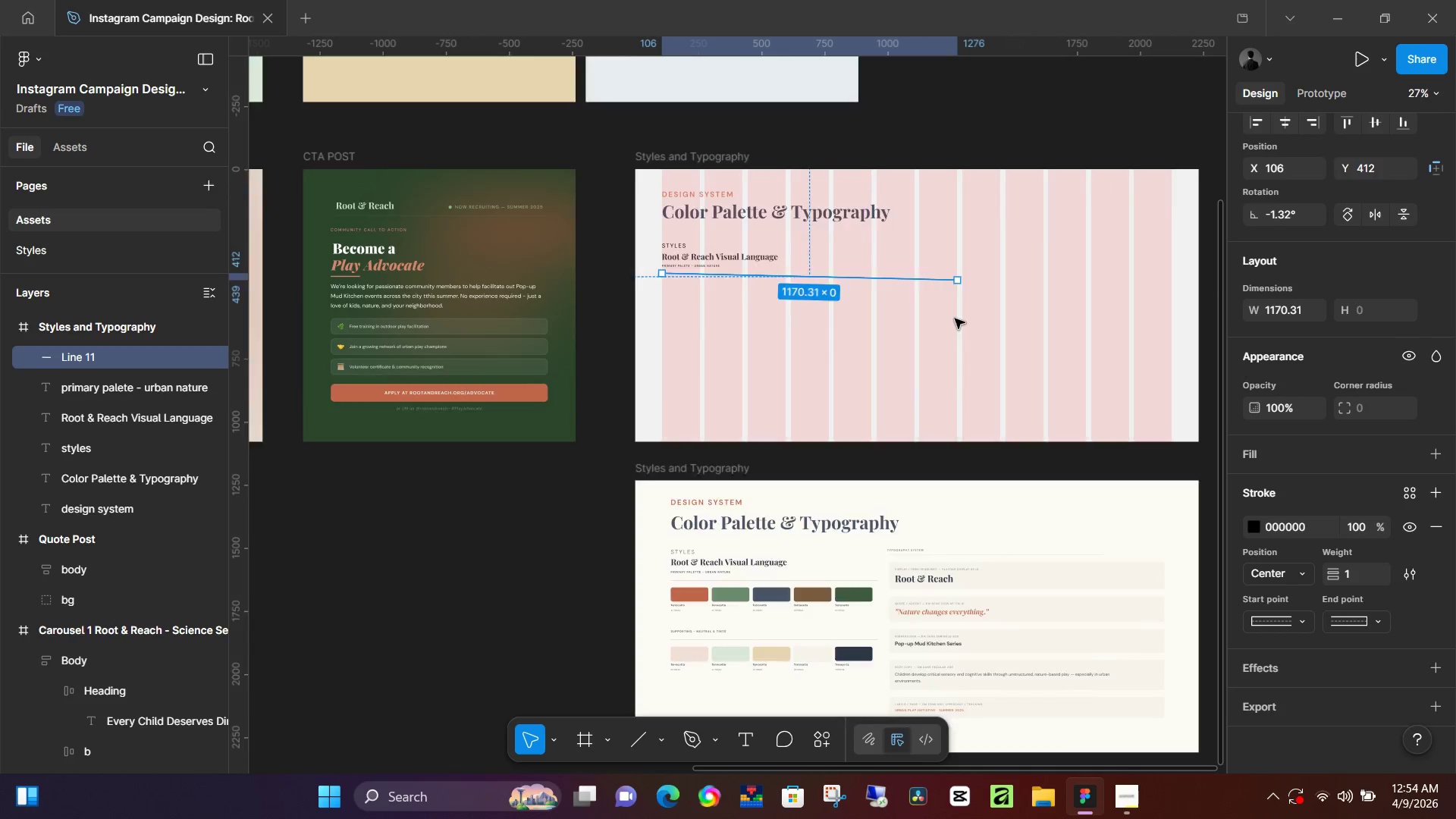 
scroll: coordinate [955, 318], scroll_direction: down, amount: 4.0
 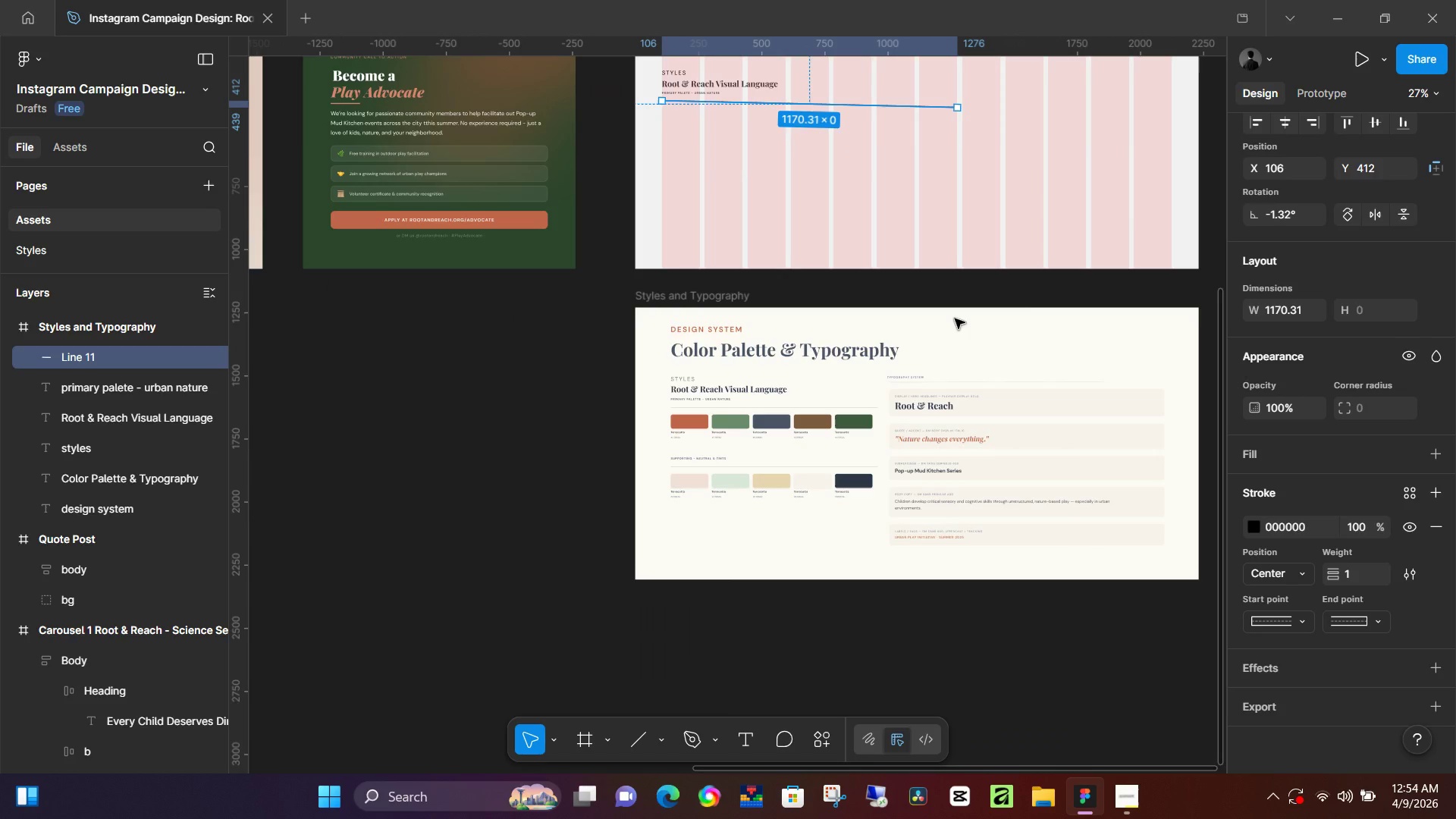 
scroll: coordinate [955, 318], scroll_direction: up, amount: 4.0
 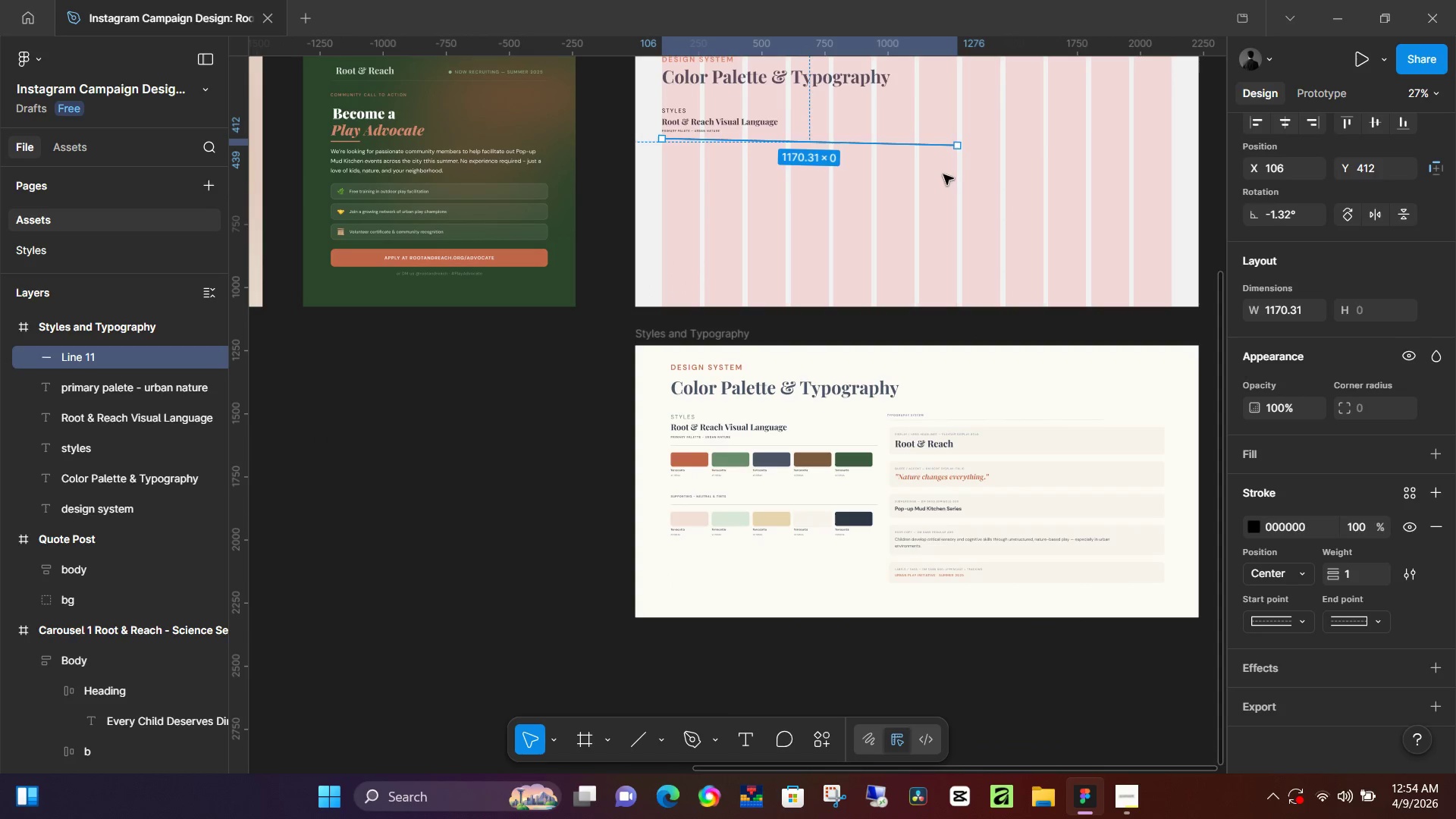 
hold_key(key=ShiftLeft, duration=1.5)
left_click_drag(start_coordinate=[956, 149], to_coordinate=[922, 147])
 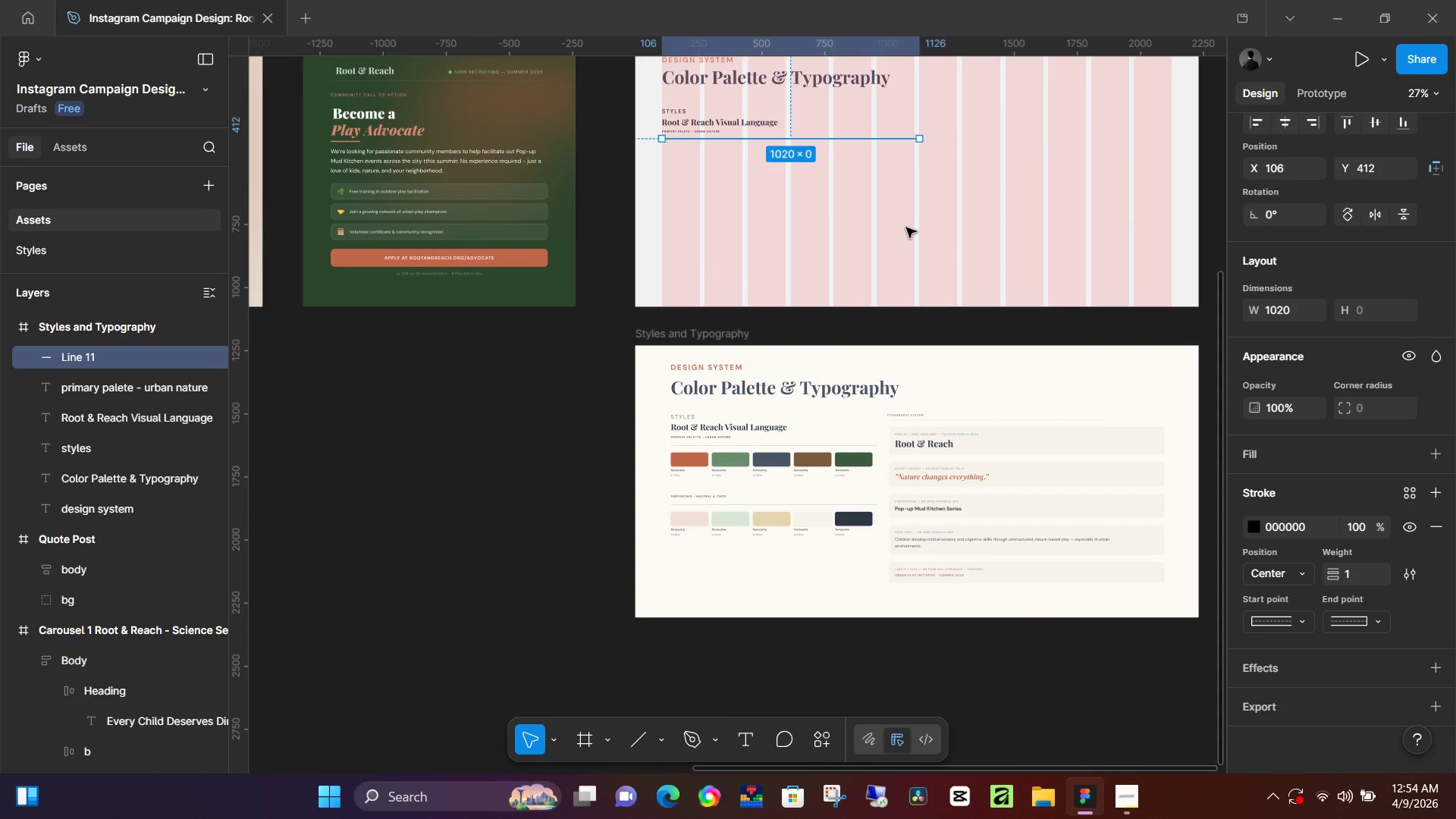 
hold_key(key=ShiftLeft, duration=1.5)
 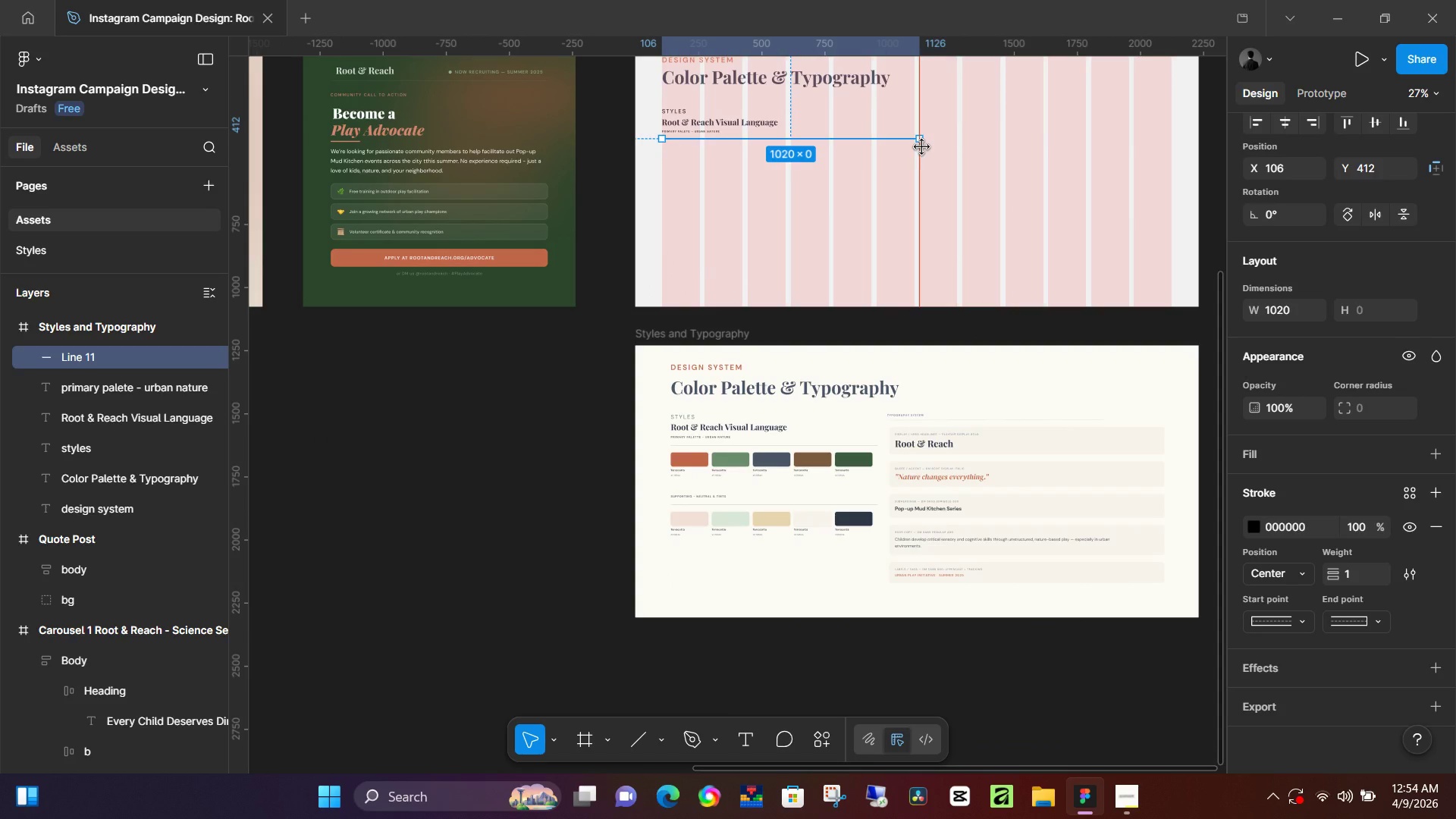 
hold_key(key=ShiftLeft, duration=0.84)
 